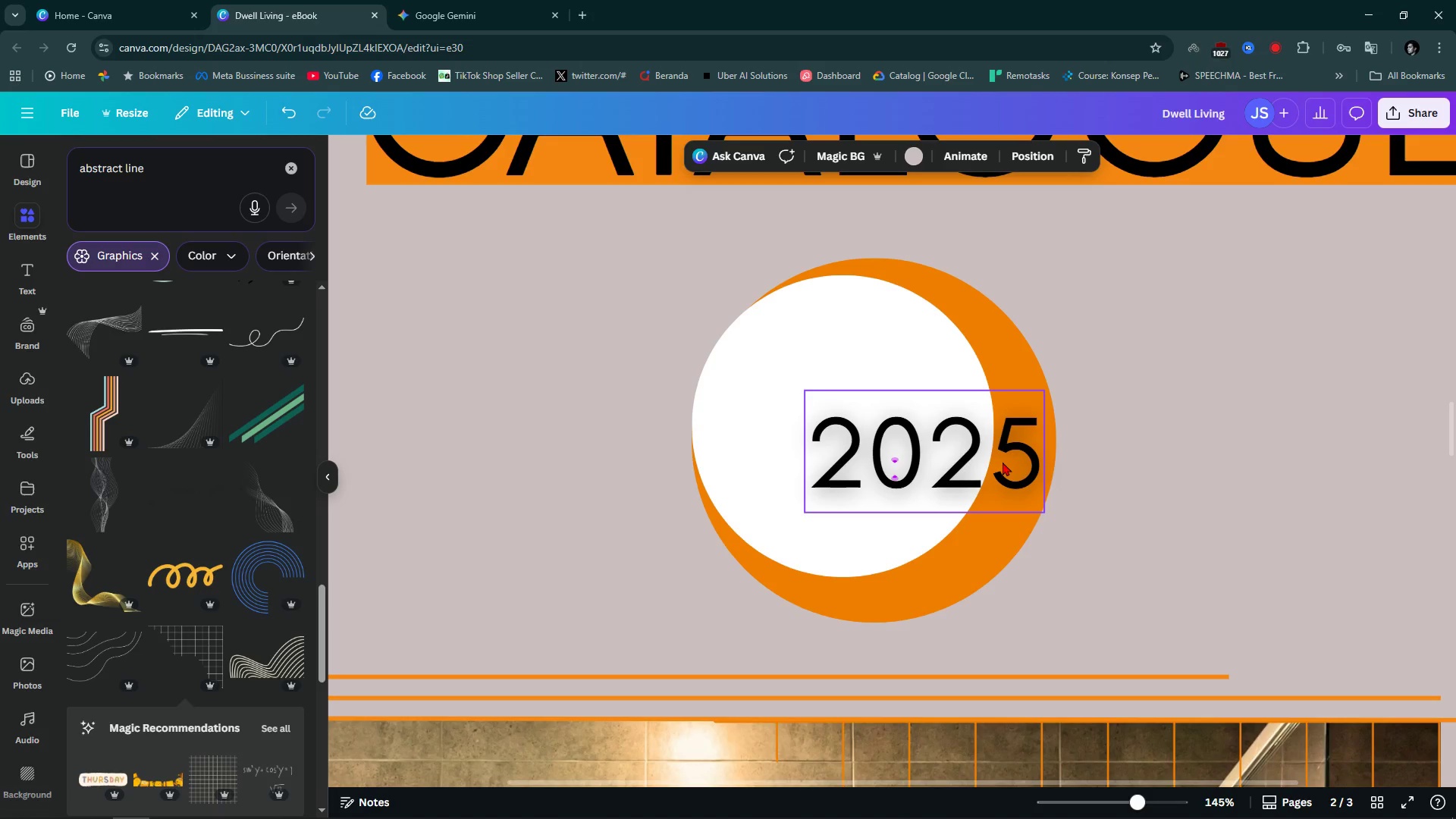 
hold_key(key=ControlLeft, duration=0.51)
 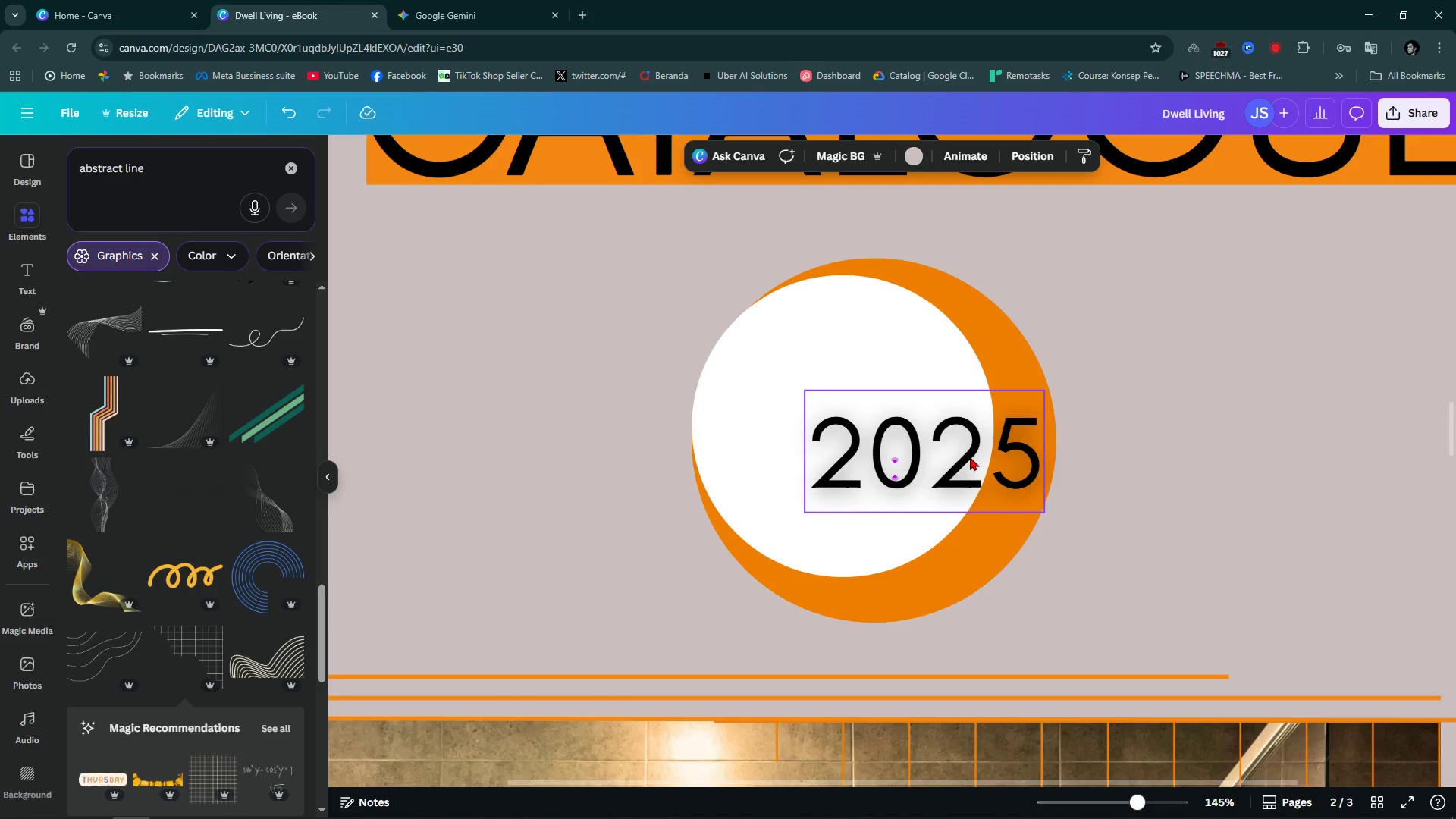 
left_click_drag(start_coordinate=[970, 453], to_coordinate=[948, 445])
 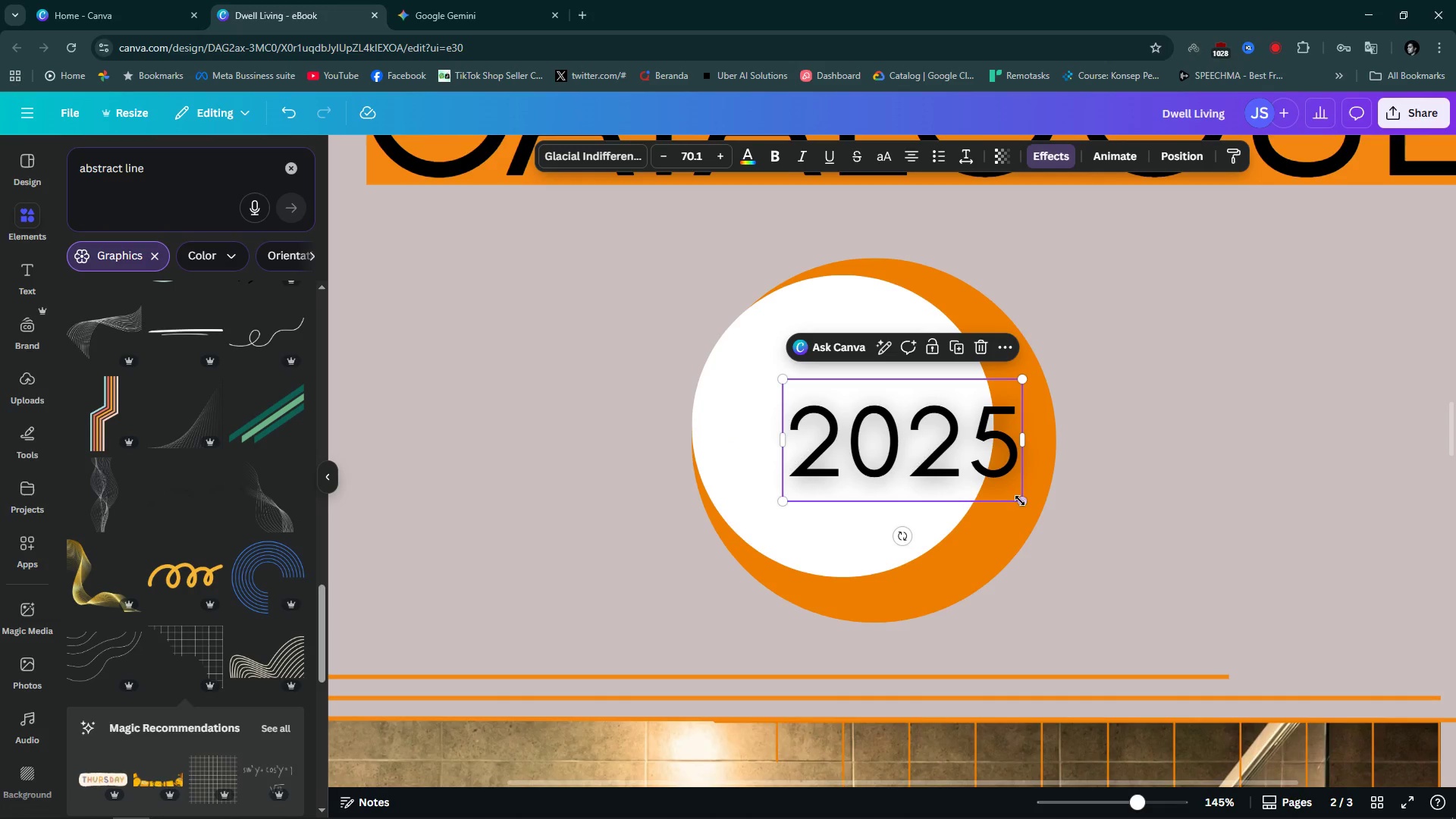 
left_click_drag(start_coordinate=[1023, 500], to_coordinate=[1092, 540])
 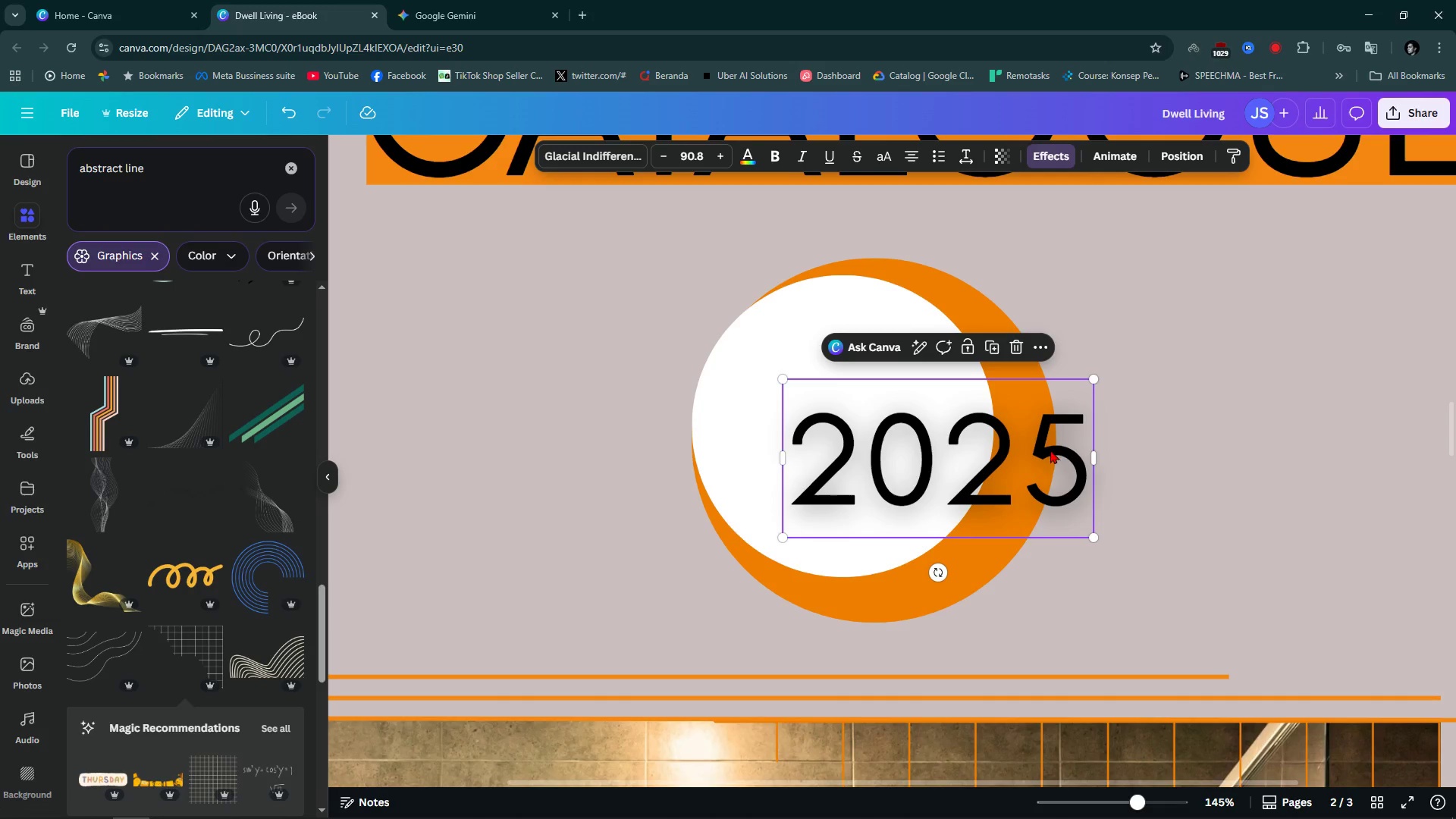 
left_click_drag(start_coordinate=[1051, 447], to_coordinate=[1003, 433])
 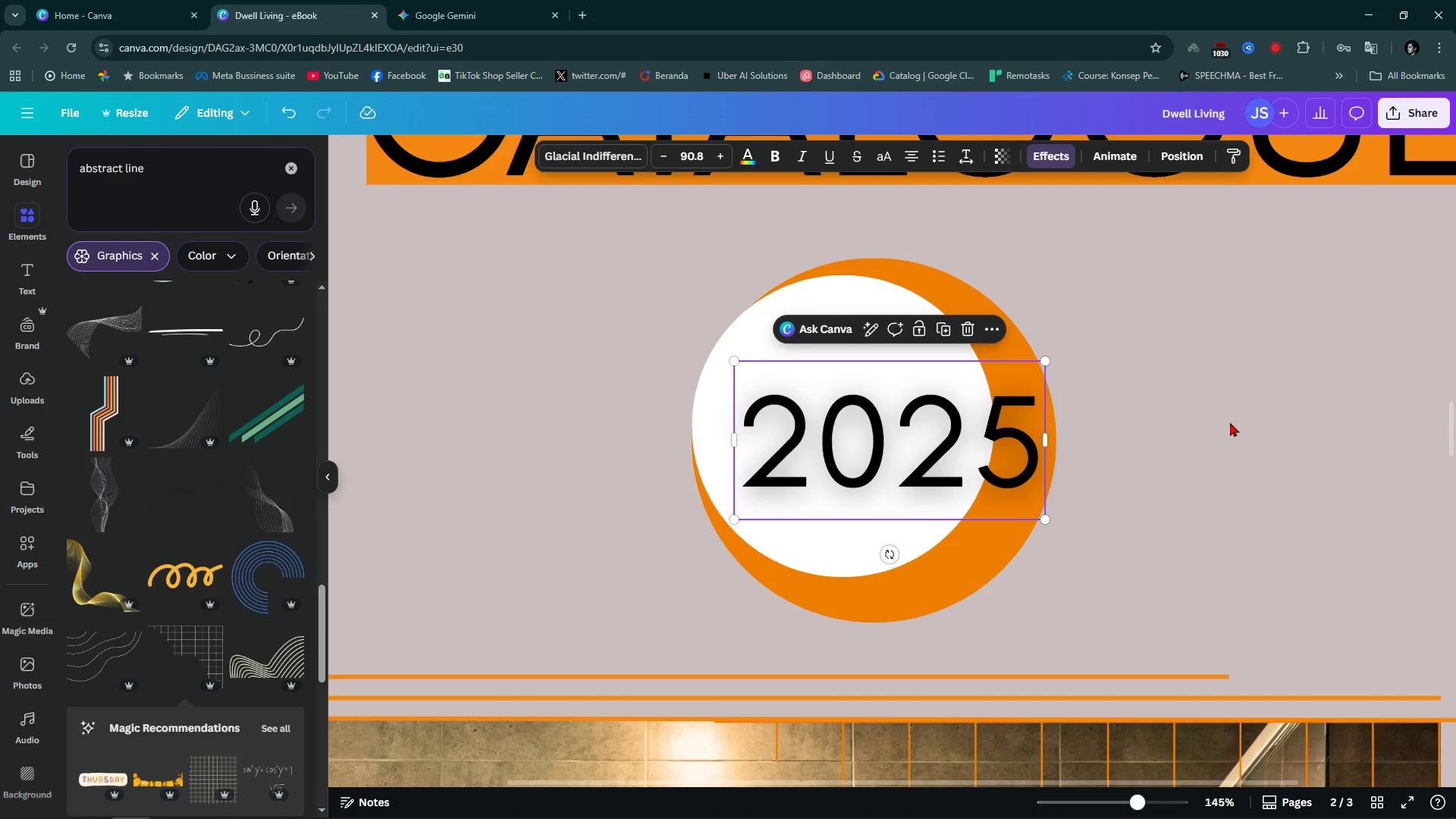 
left_click([1230, 422])
 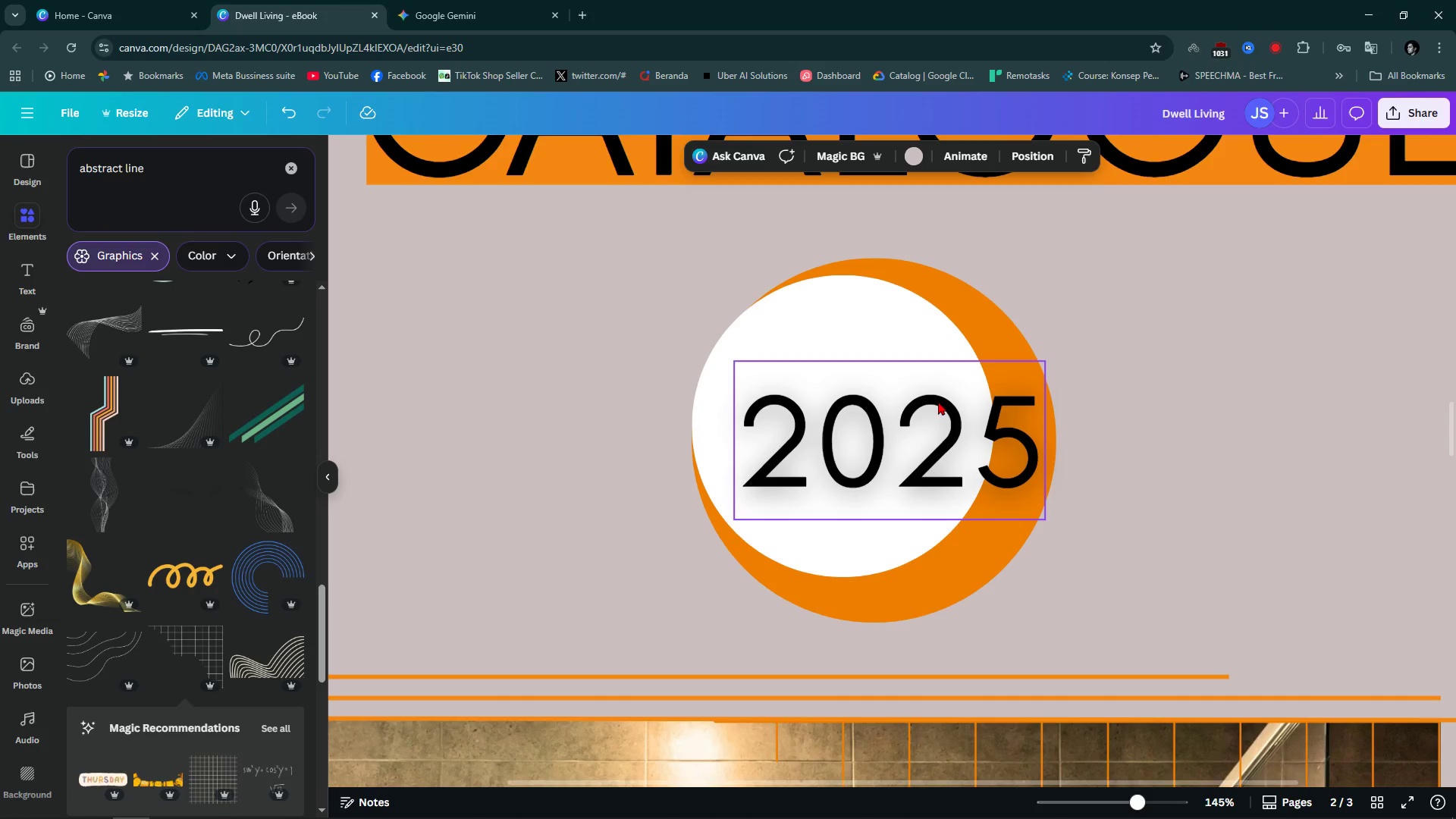 
left_click([910, 403])
 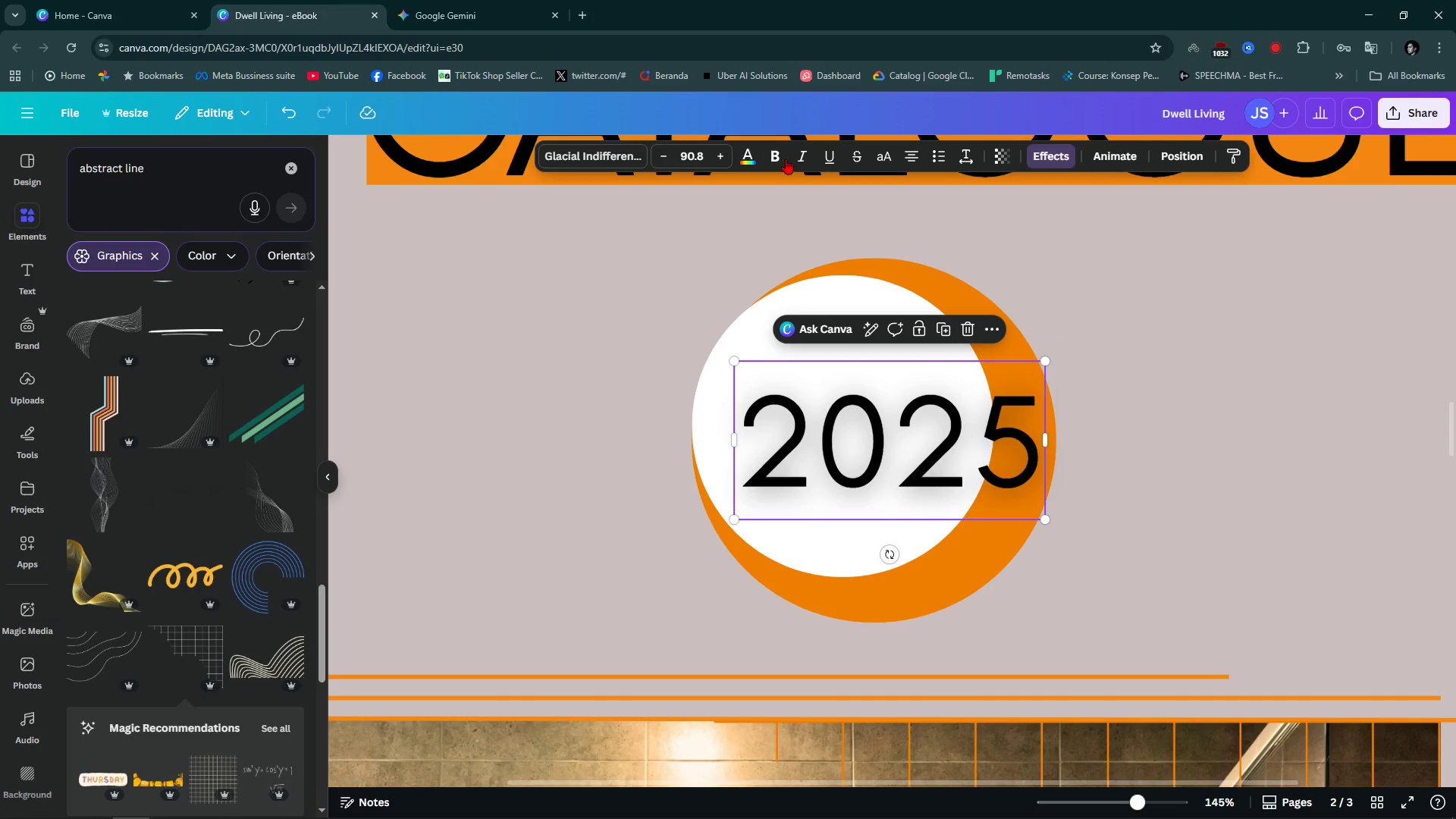 
left_click([783, 155])
 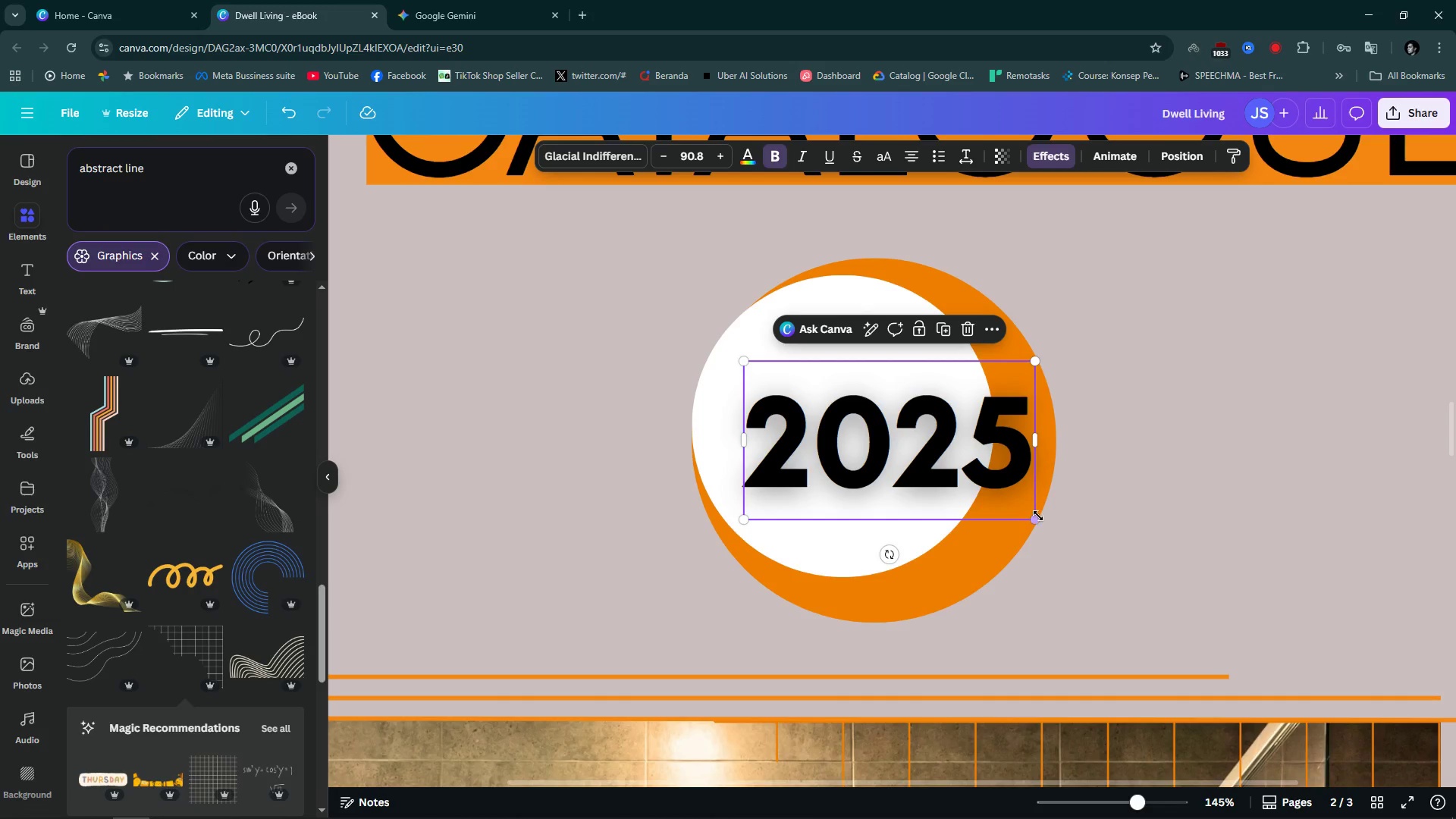 
left_click_drag(start_coordinate=[1038, 516], to_coordinate=[965, 479])
 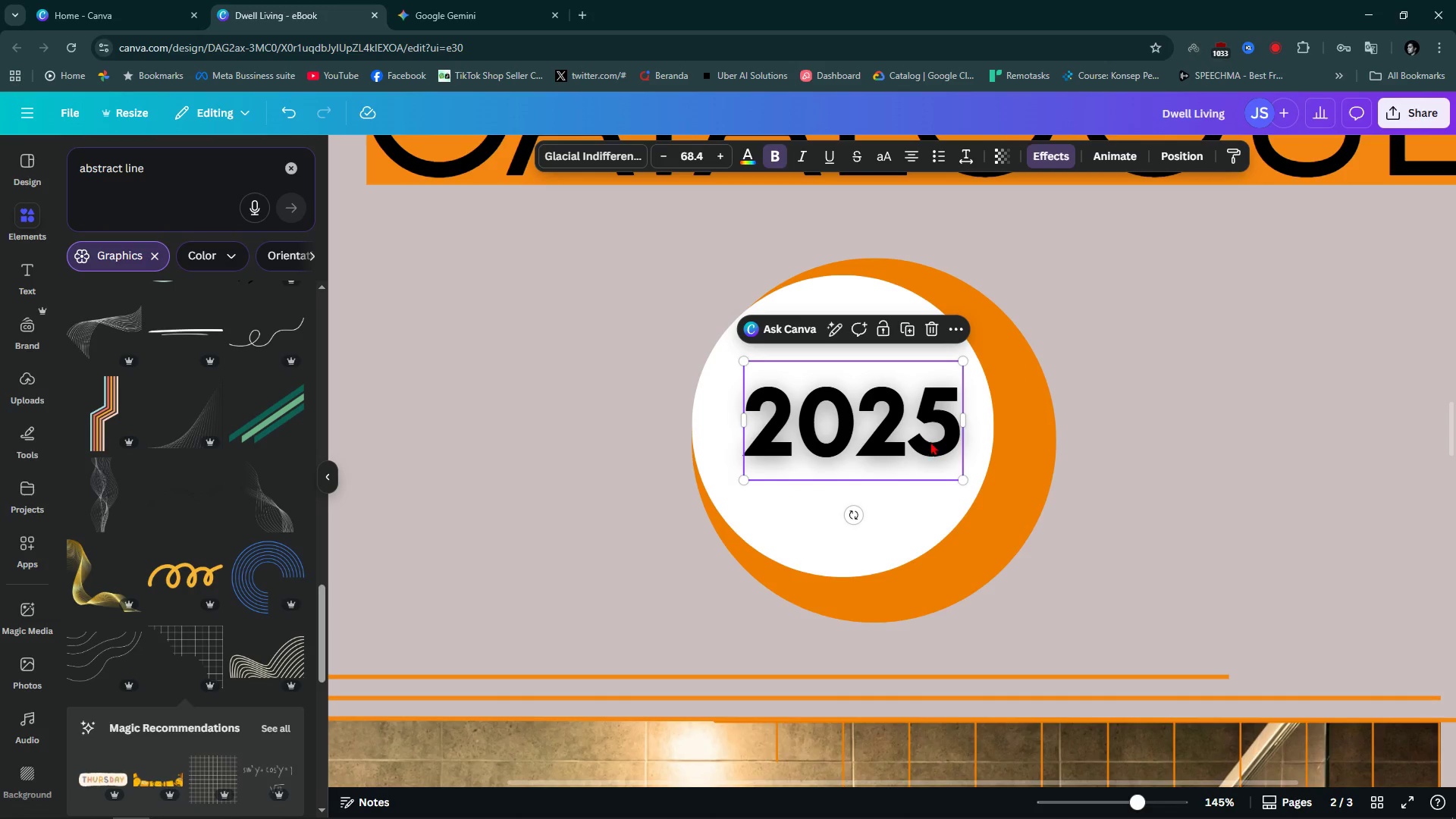 
left_click_drag(start_coordinate=[933, 432], to_coordinate=[952, 458])
 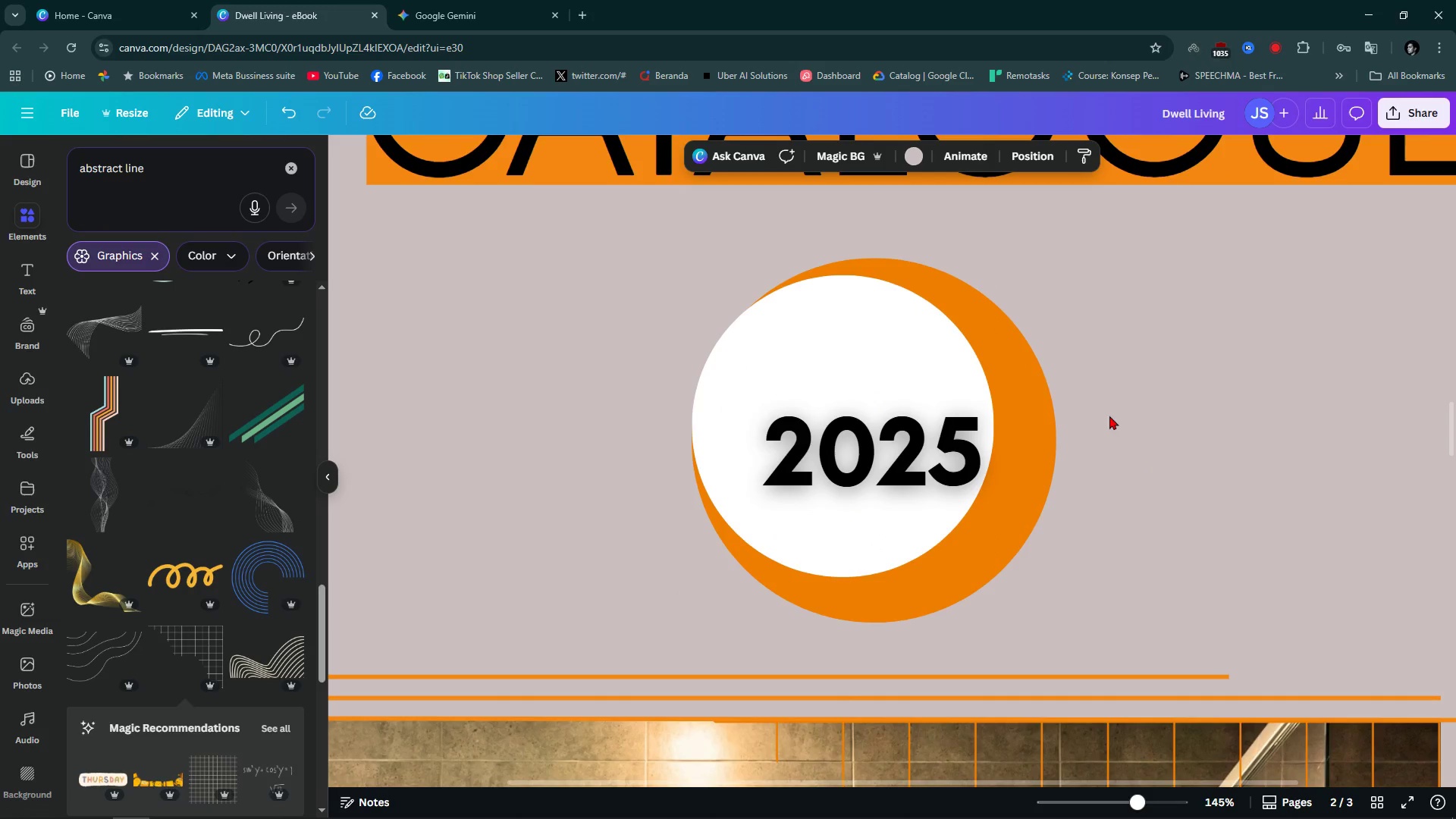 
left_click([869, 327])
 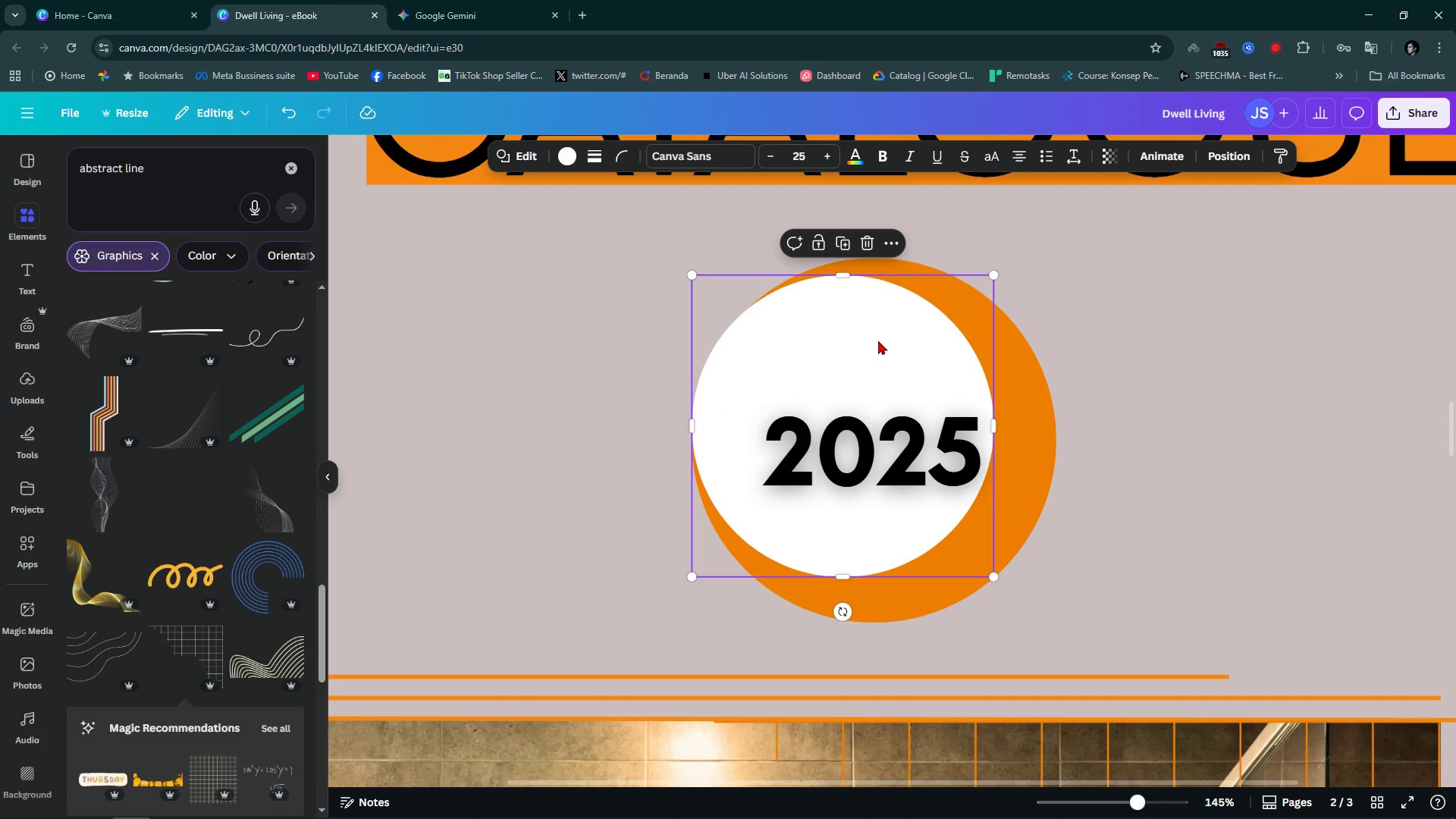 
left_click_drag(start_coordinate=[877, 340], to_coordinate=[889, 343])
 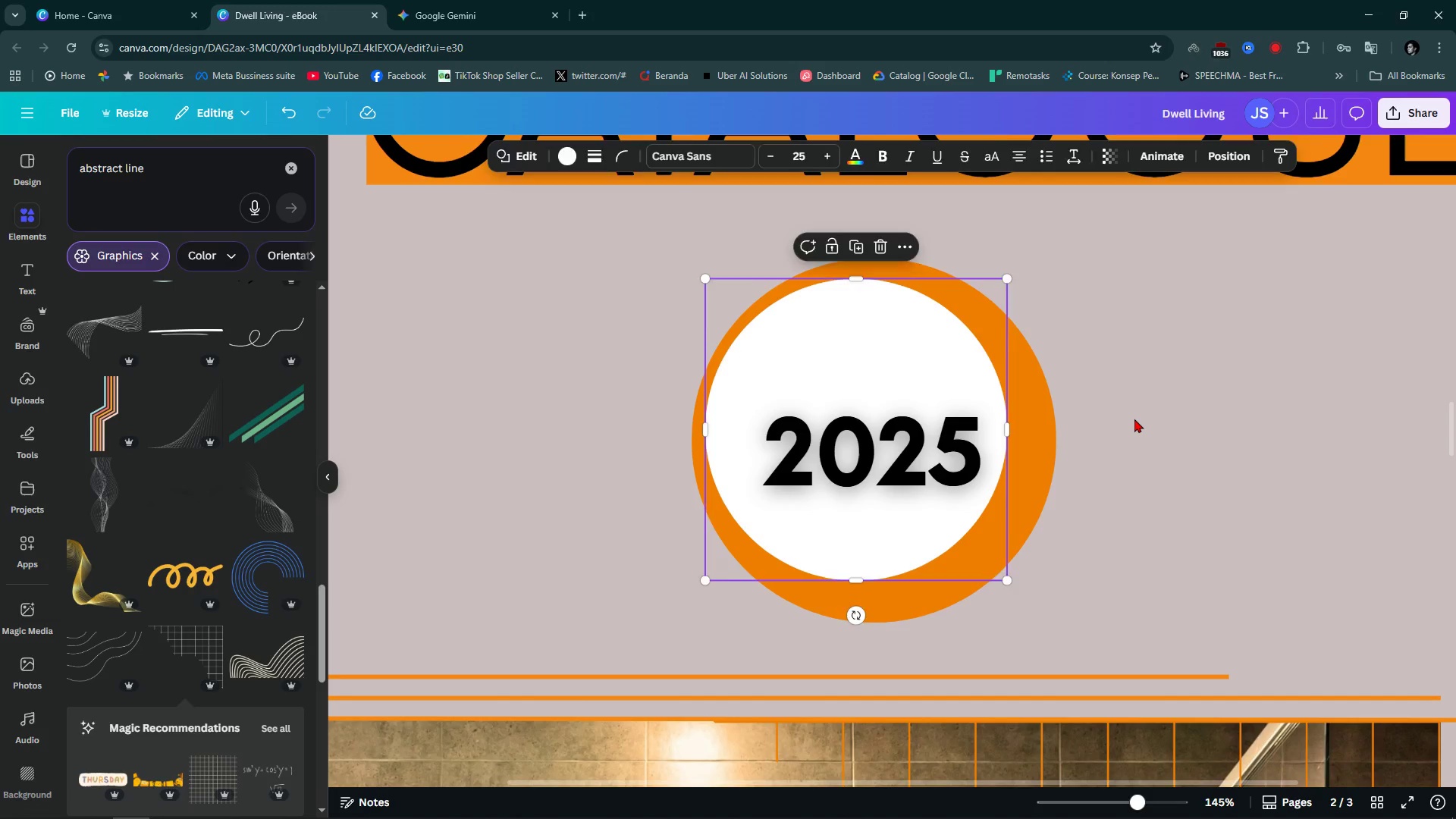 
left_click([1134, 419])
 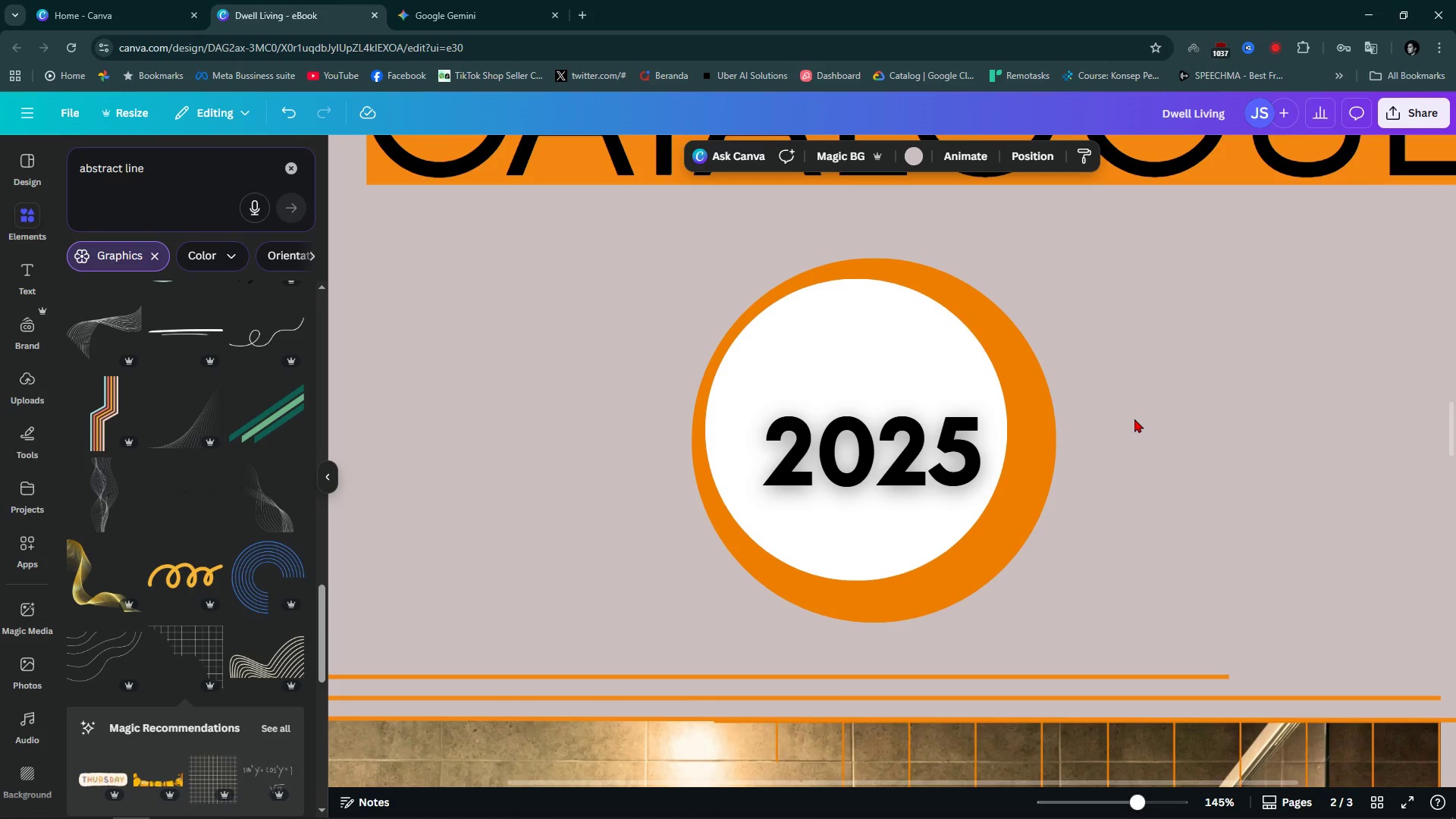 
hold_key(key=ControlLeft, duration=0.85)
scroll: coordinate [1134, 419], scroll_direction: down, amount: 2.0
 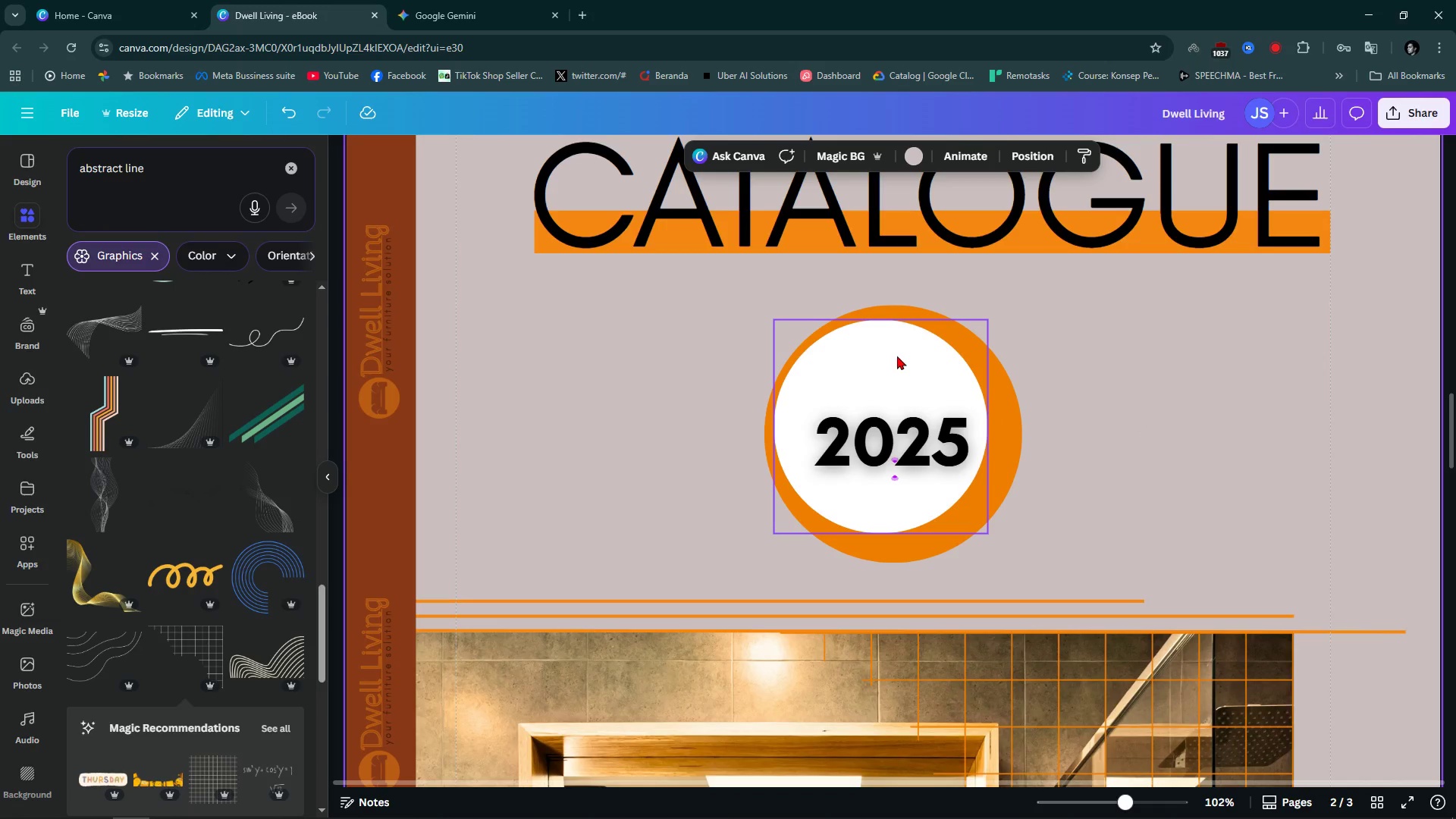 
left_click([899, 353])
 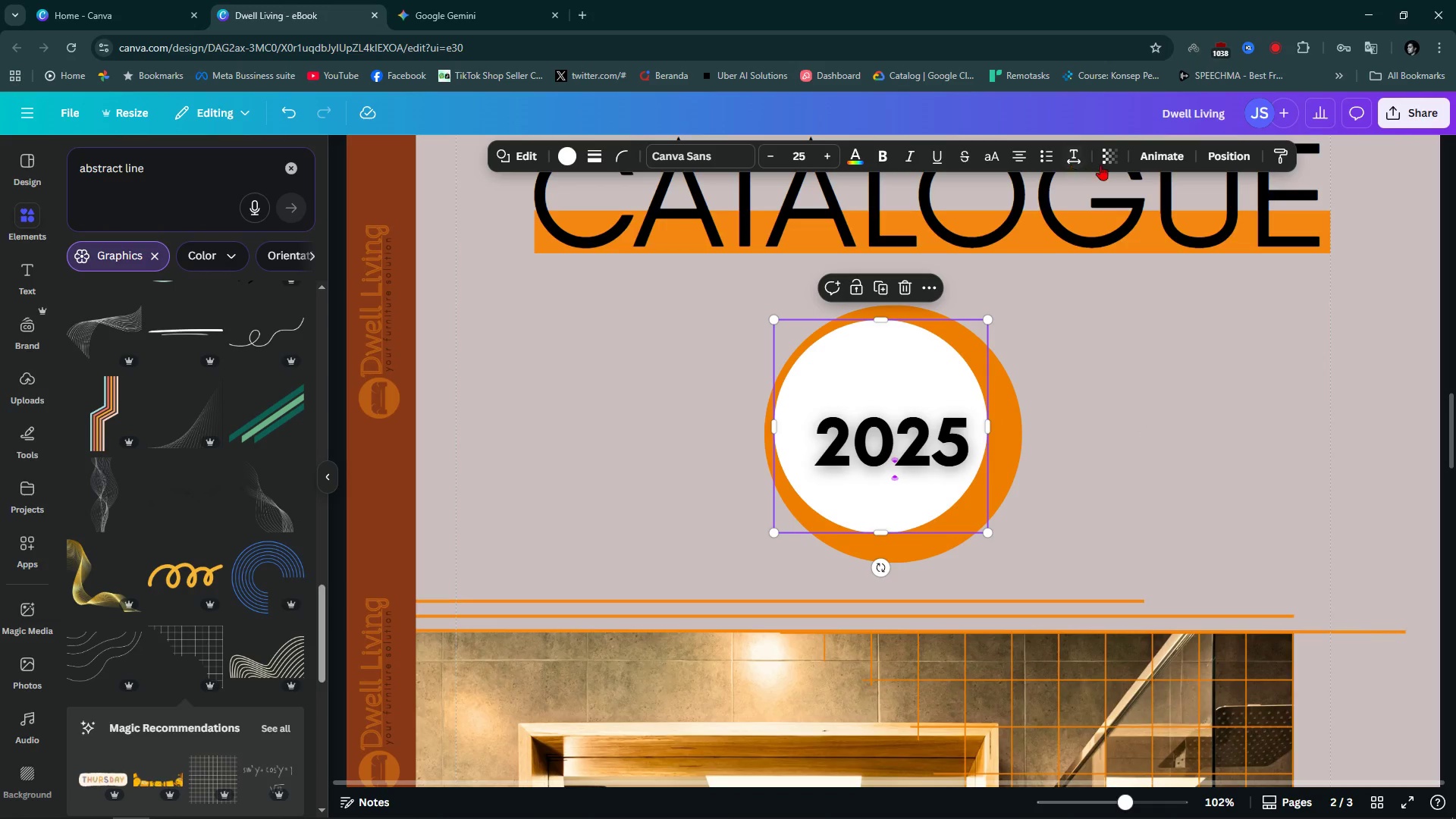 
left_click([1106, 162])
 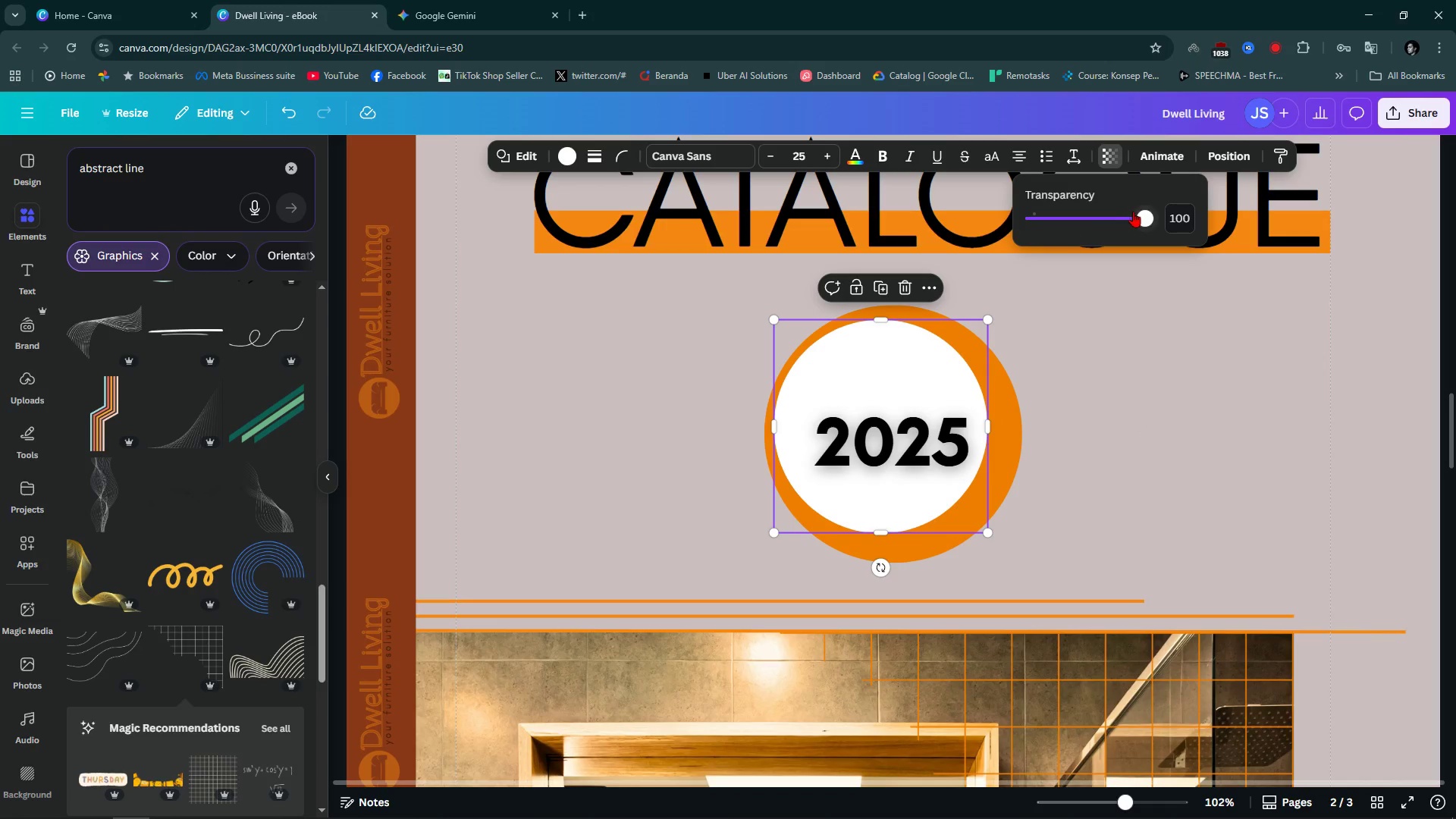 
left_click_drag(start_coordinate=[1136, 218], to_coordinate=[1079, 237])
 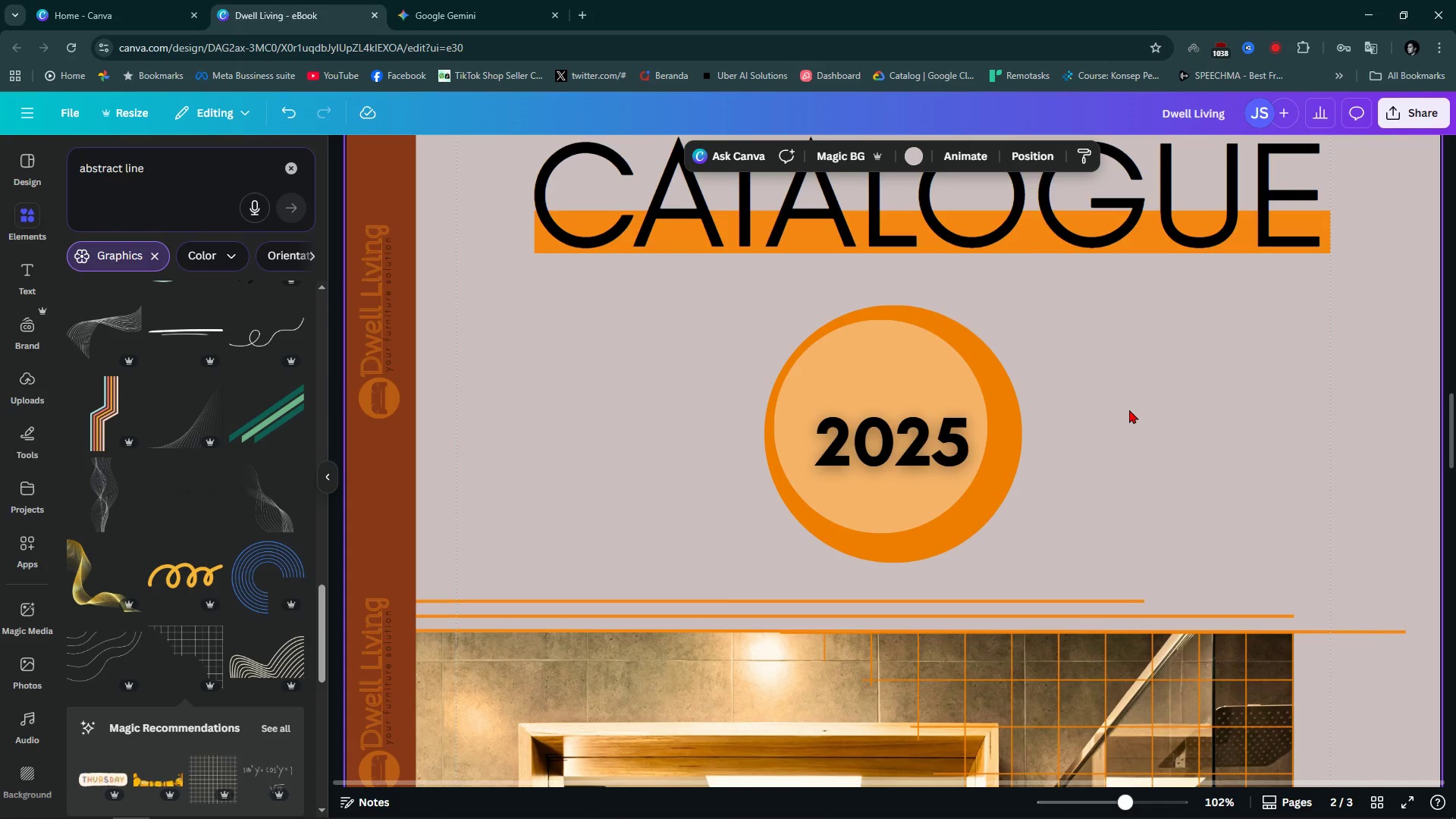 
double_click([1129, 410])
 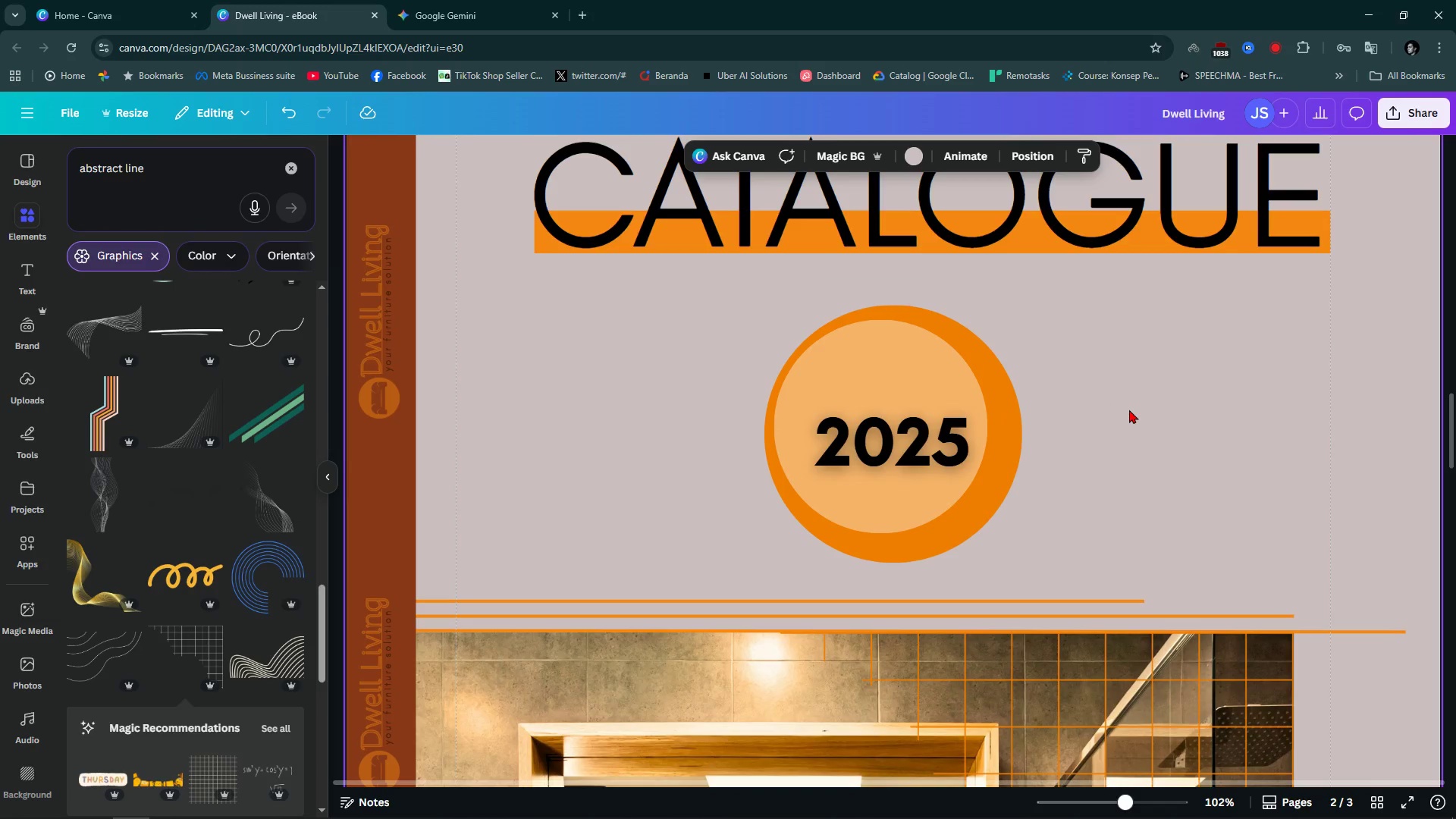 
hold_key(key=ControlLeft, duration=1.54)
scroll: coordinate [1129, 410], scroll_direction: down, amount: 5.0
 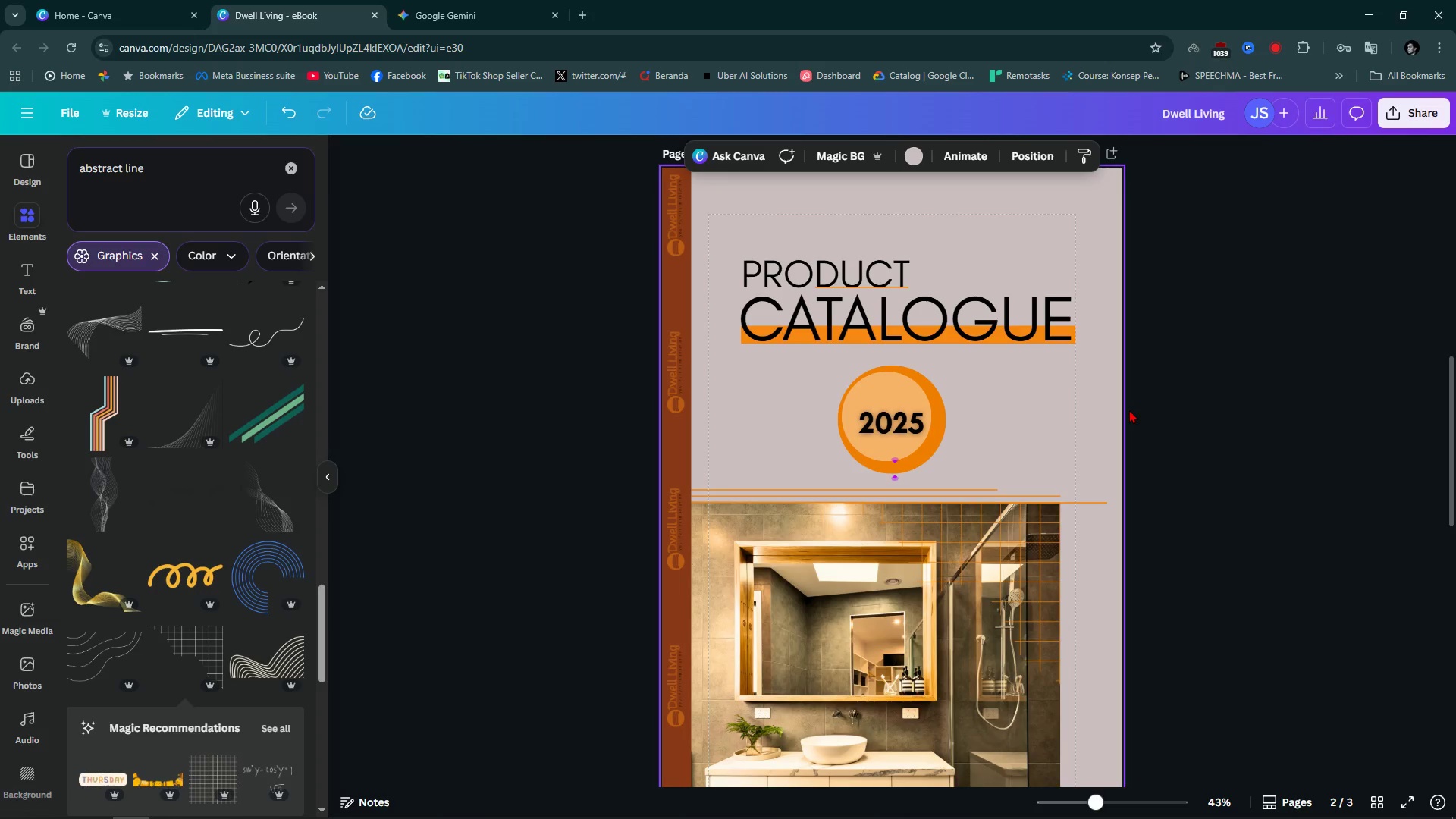 
scroll: coordinate [1129, 410], scroll_direction: up, amount: 9.0
 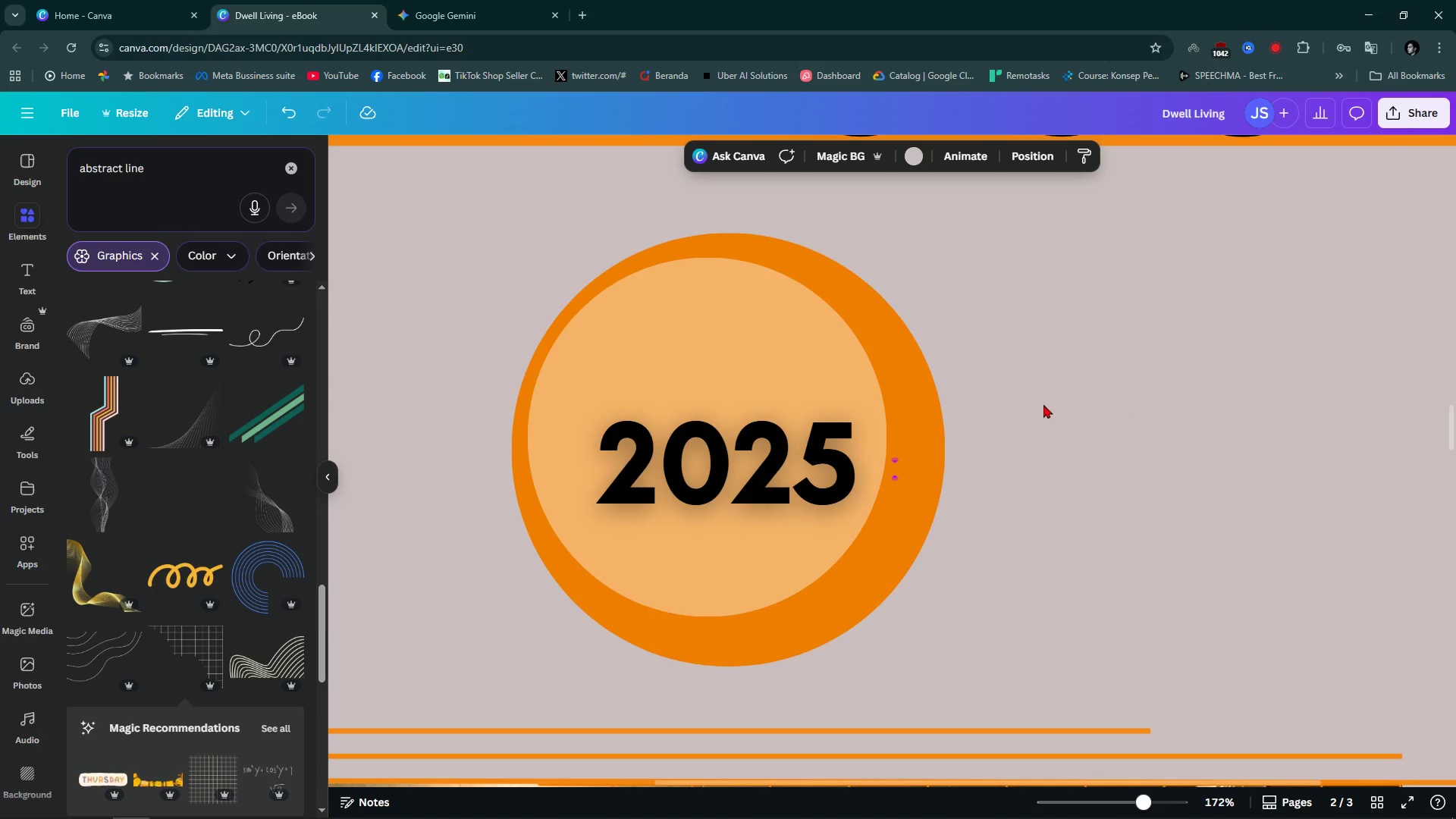 
hold_key(key=ControlLeft, duration=1.38)
 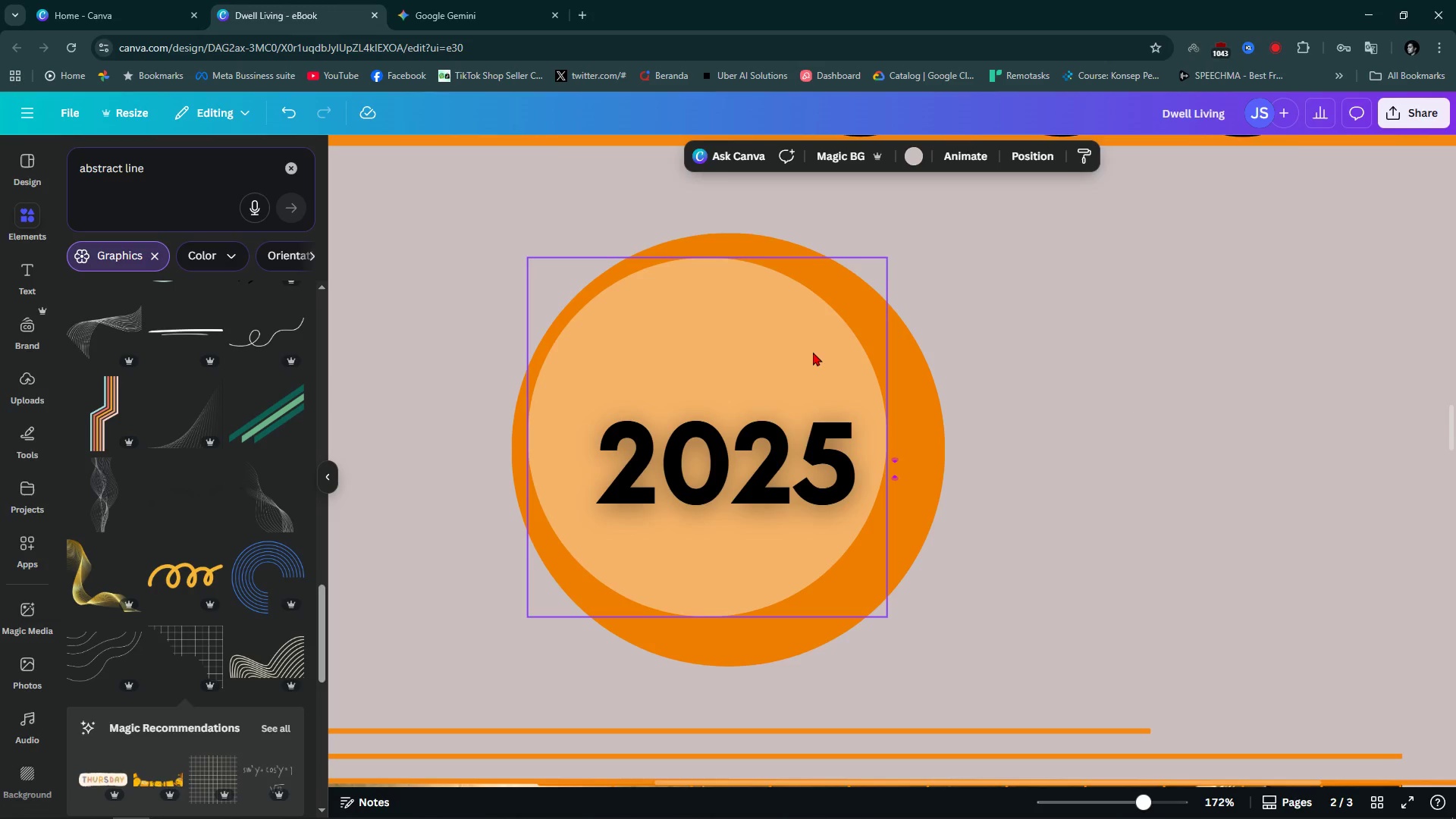 
left_click([813, 352])
 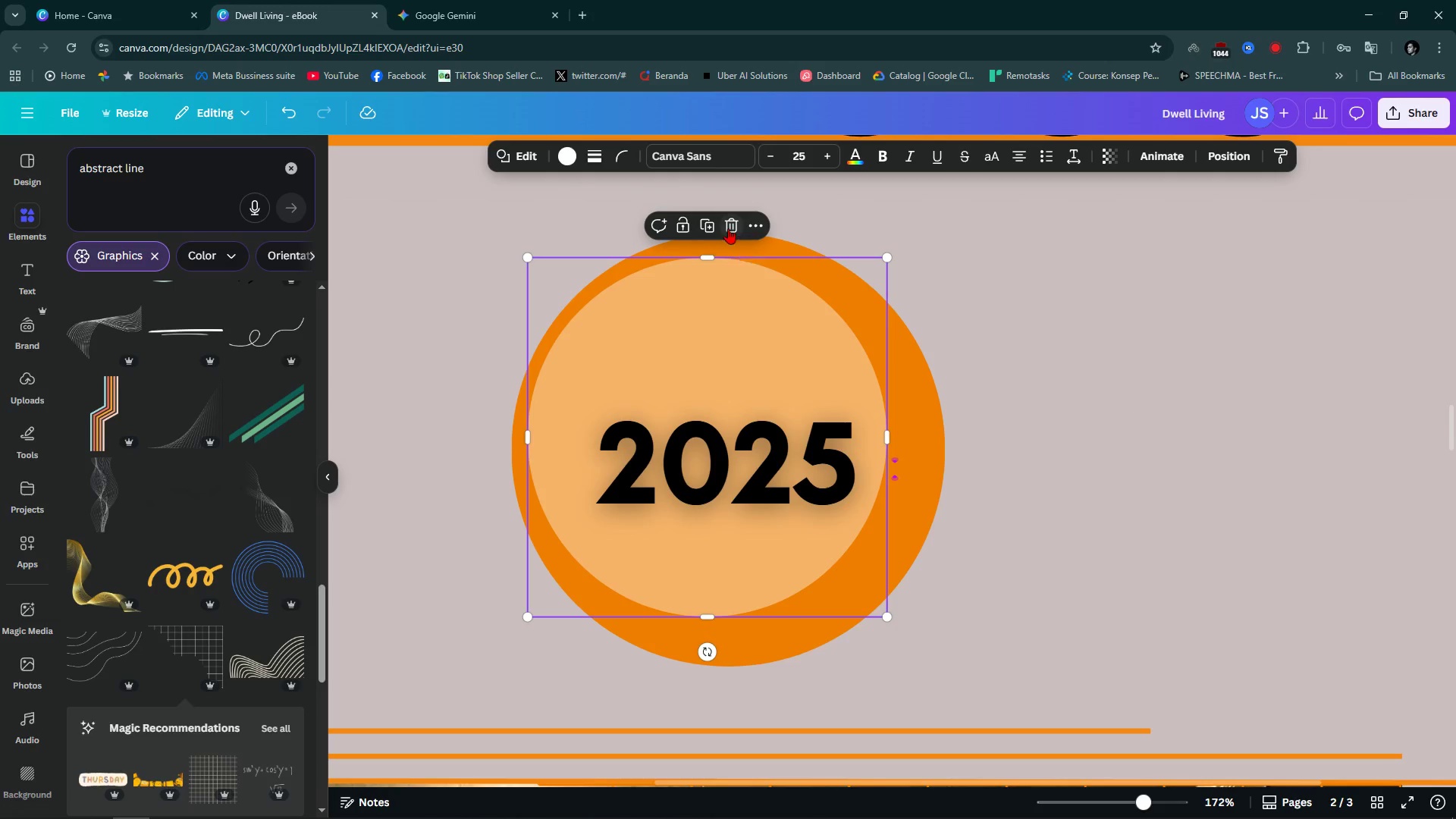 
left_click([707, 225])
 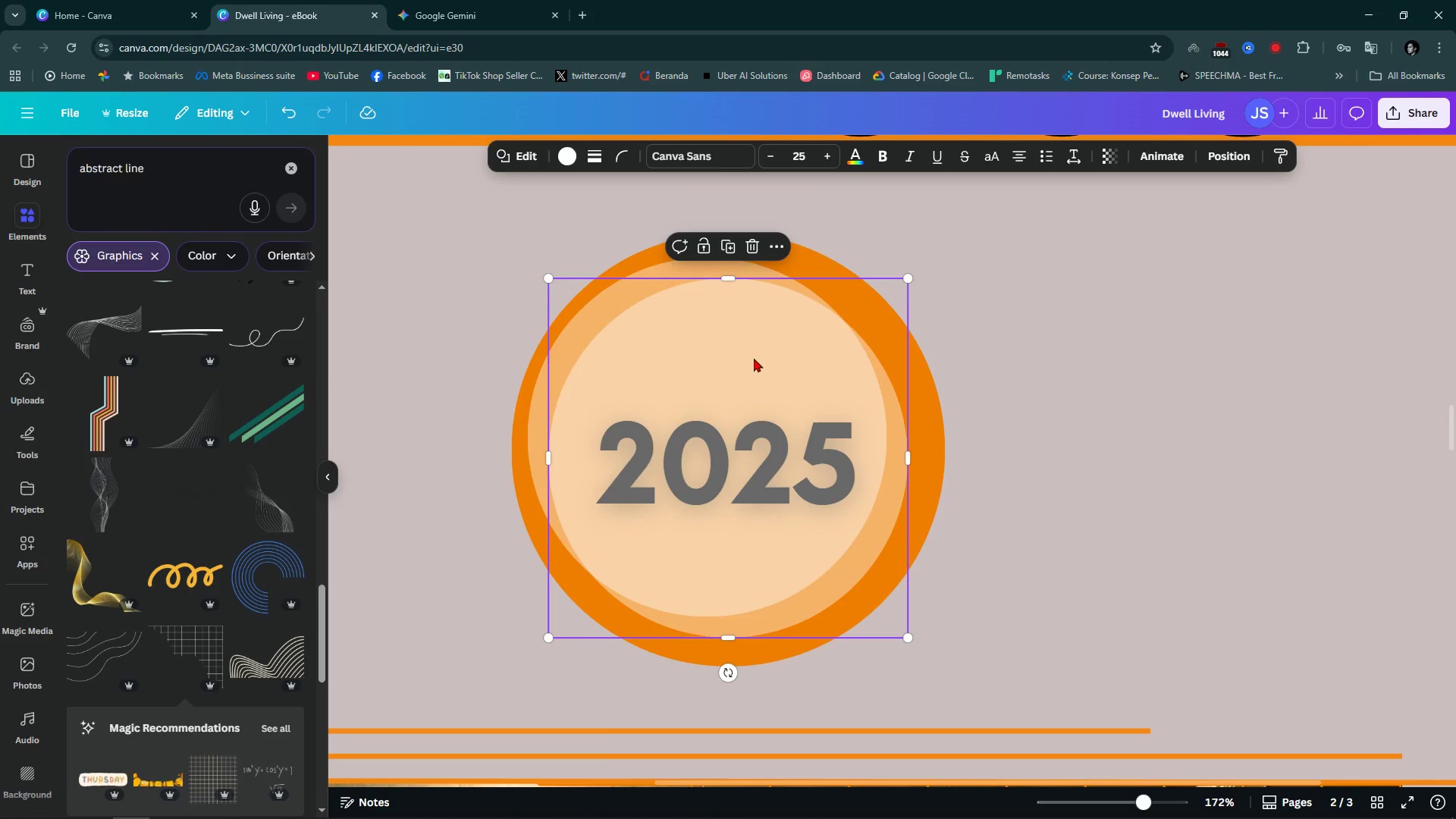 
left_click_drag(start_coordinate=[756, 358], to_coordinate=[868, 380])
 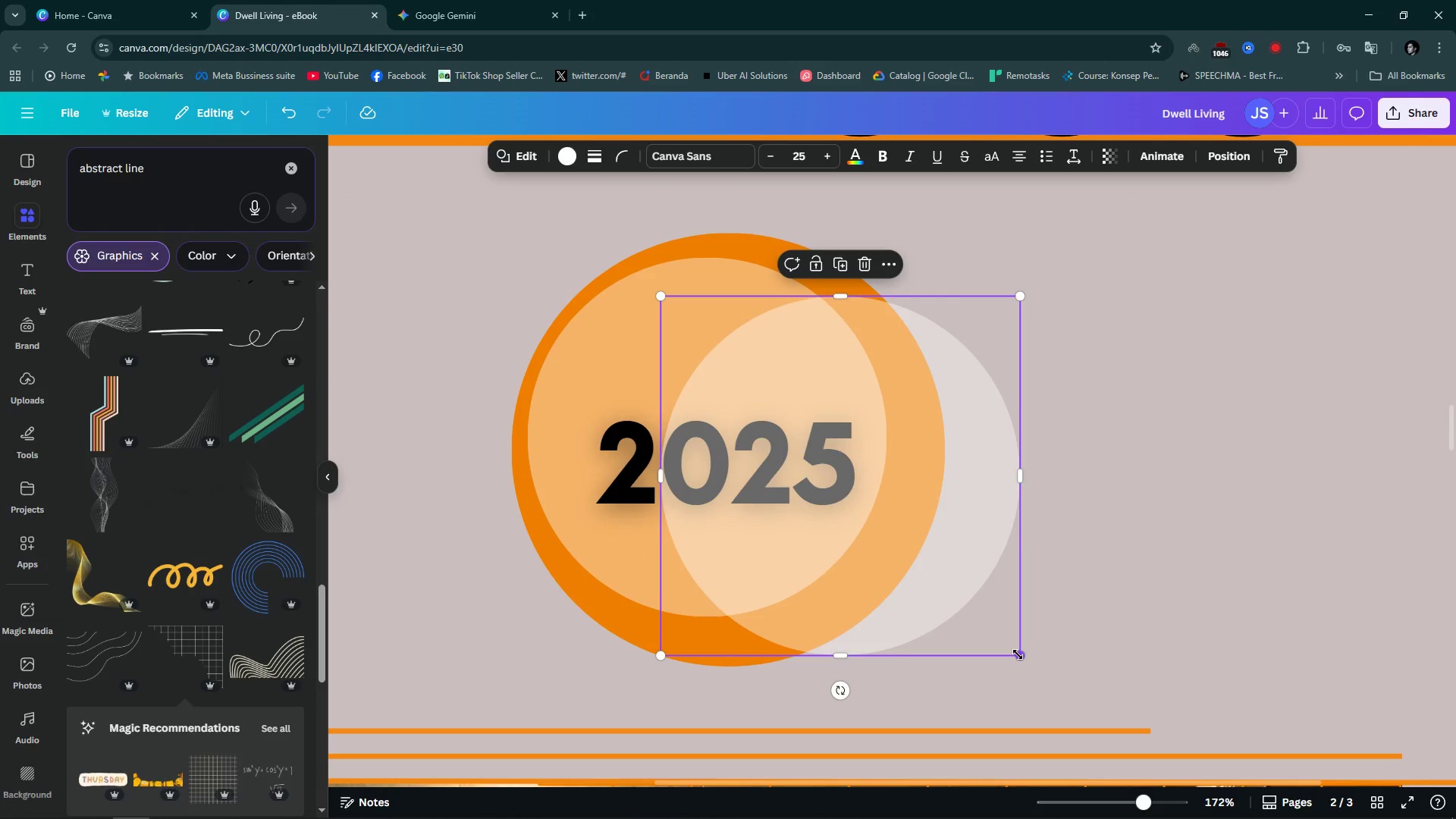 
left_click_drag(start_coordinate=[1018, 654], to_coordinate=[772, 431])
 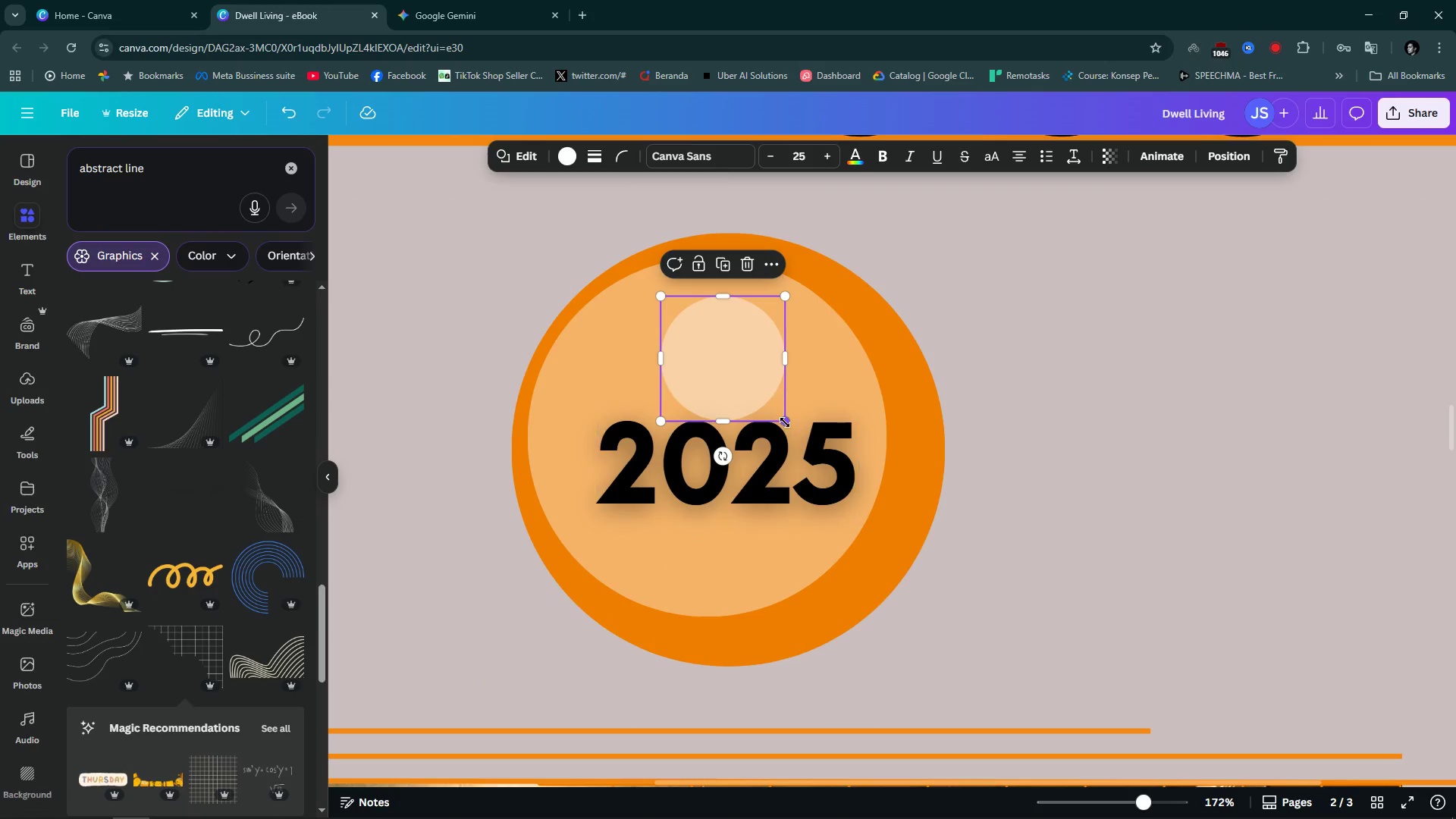 
left_click_drag(start_coordinate=[785, 422], to_coordinate=[730, 371])
 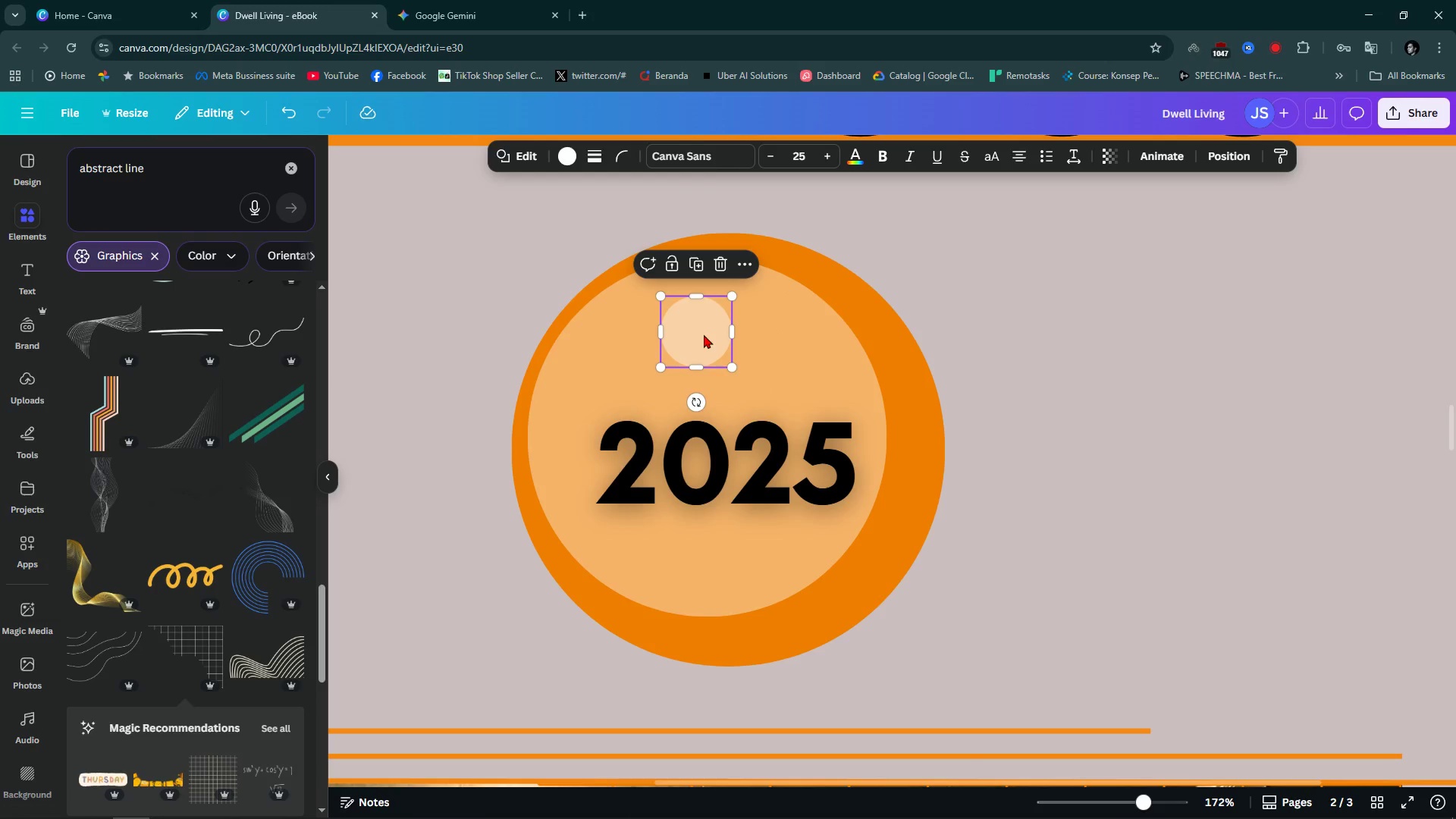 
left_click_drag(start_coordinate=[704, 334], to_coordinate=[618, 334])
 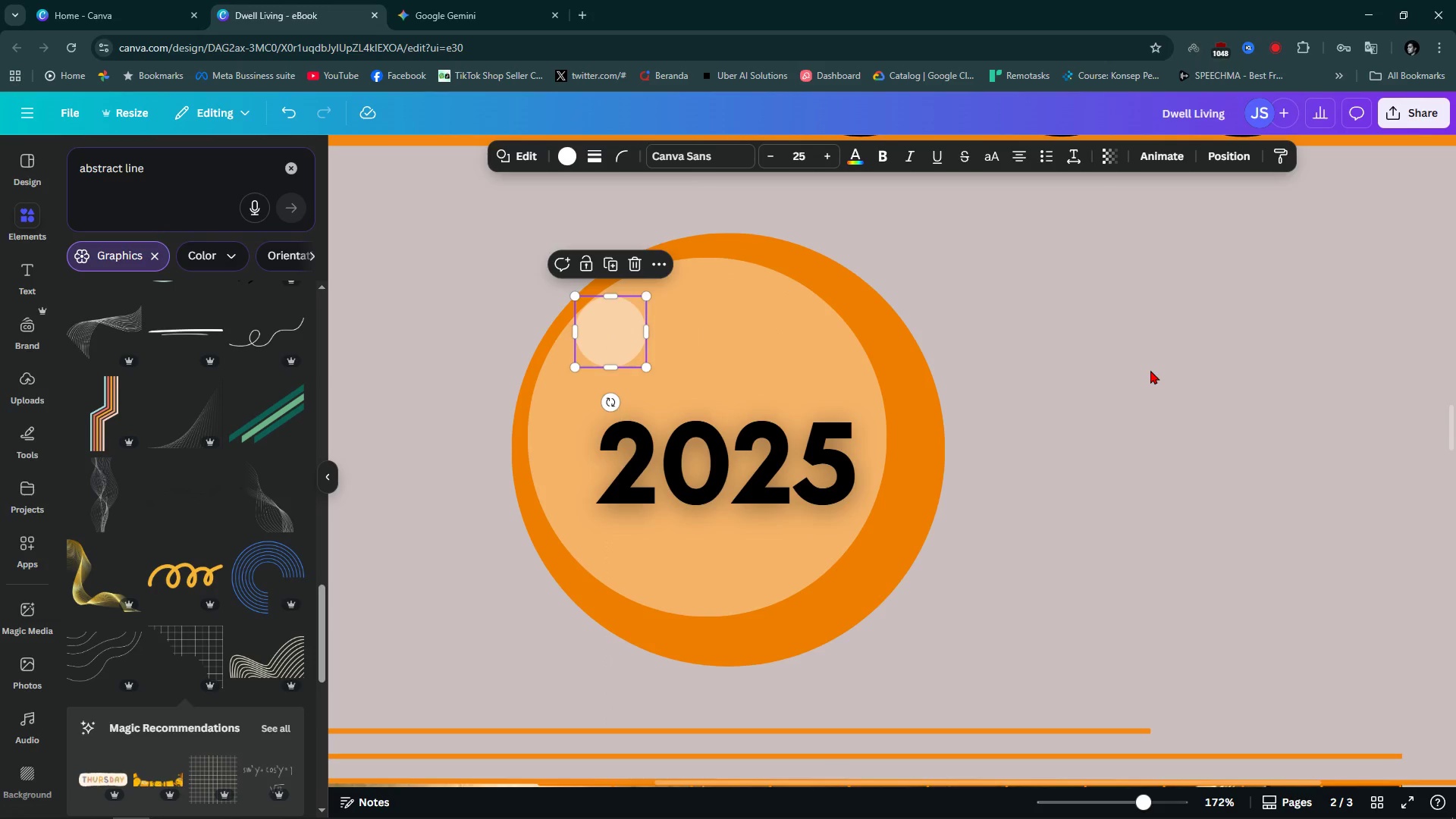 
left_click([1150, 370])
 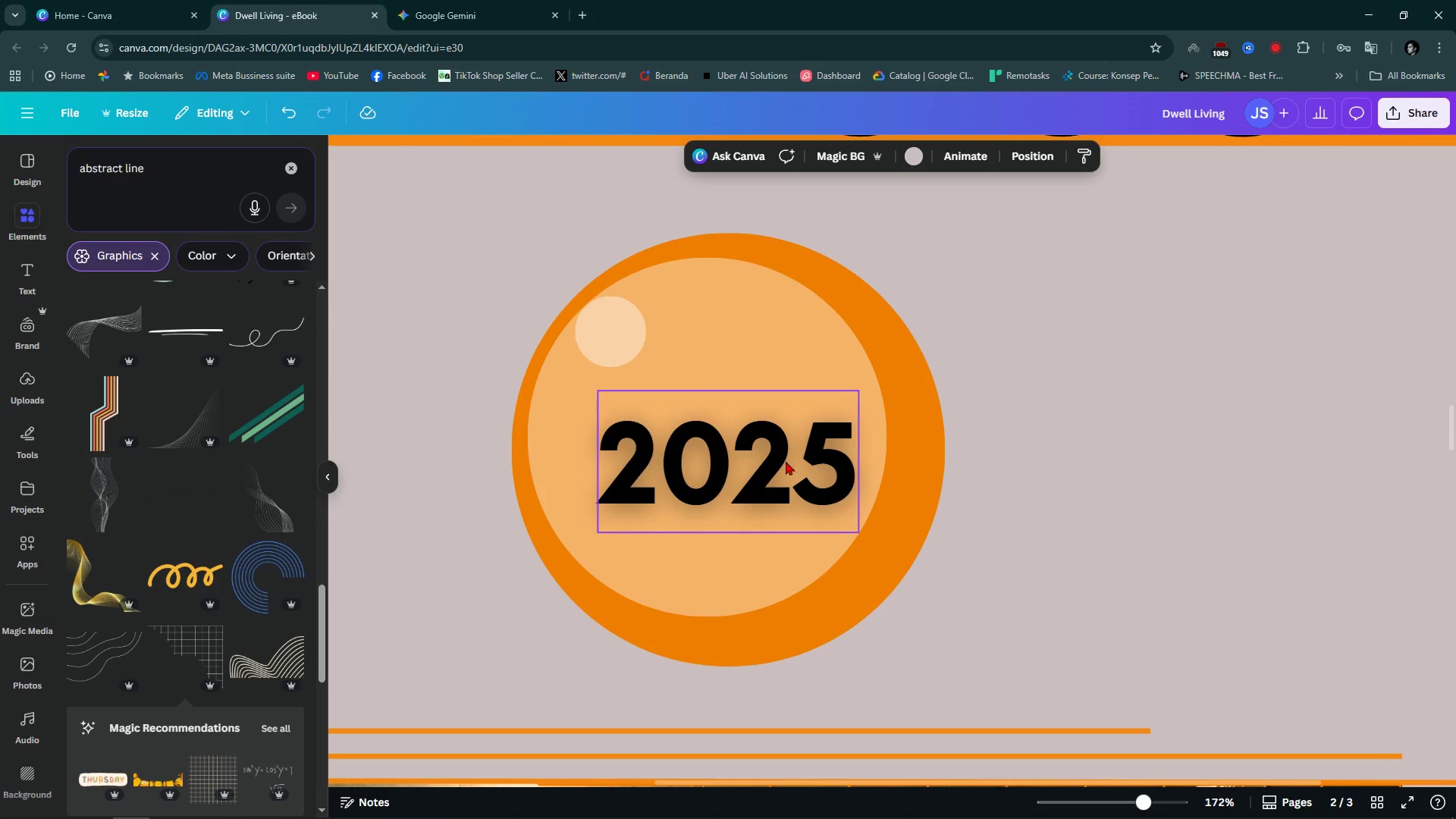 
left_click_drag(start_coordinate=[786, 461], to_coordinate=[801, 459])
 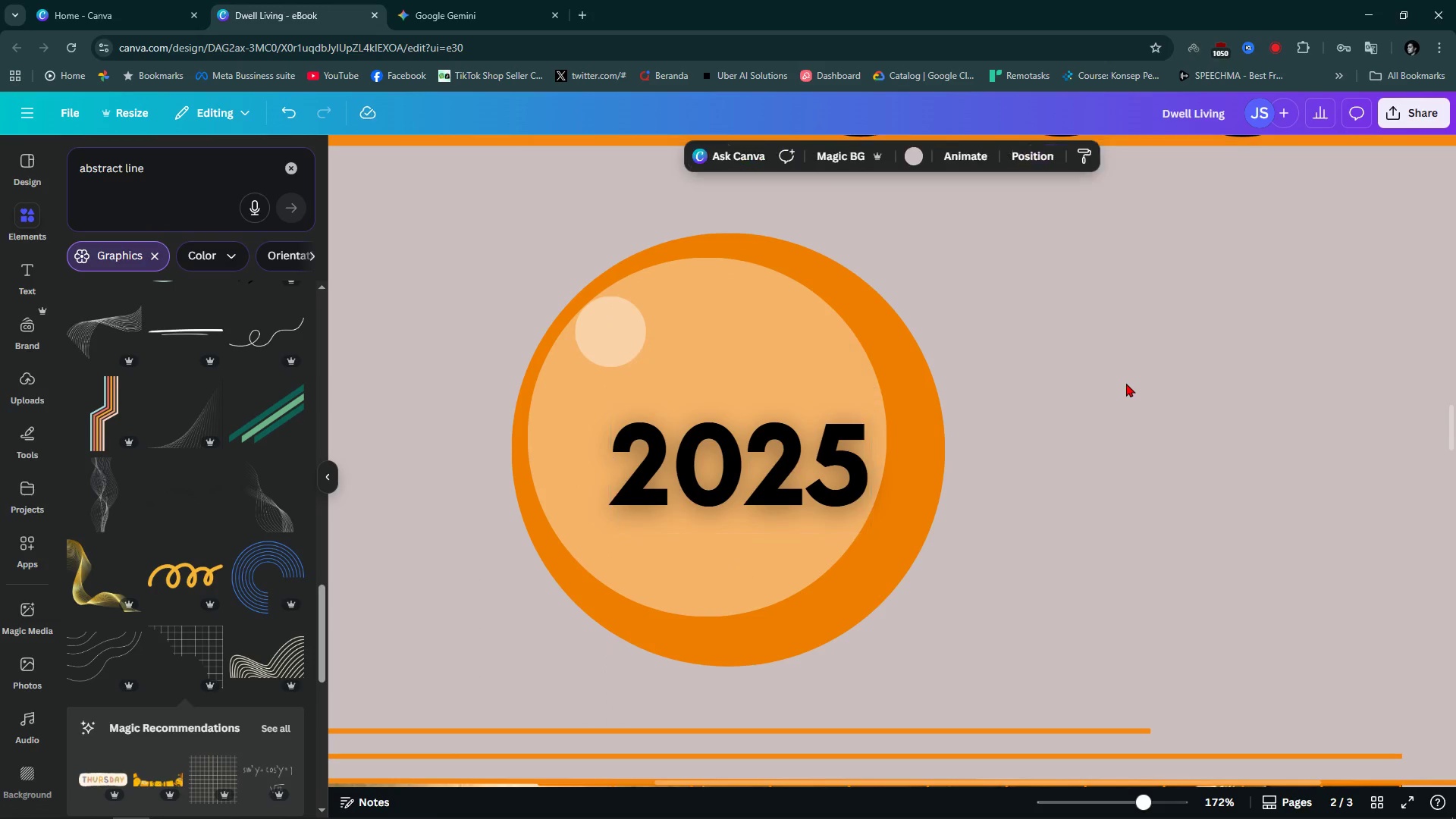 
left_click([1126, 383])
 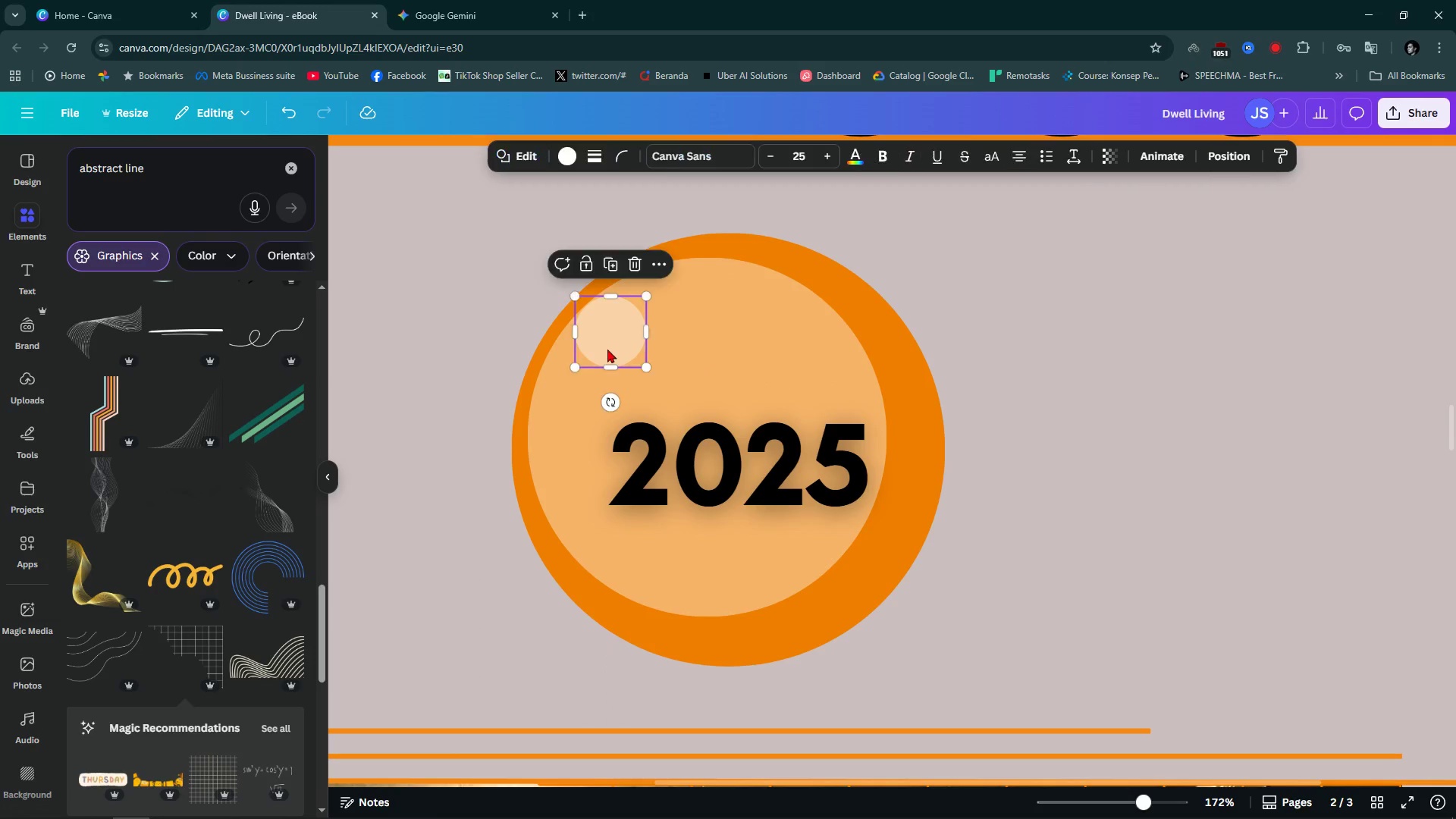 
double_click([1075, 344])
 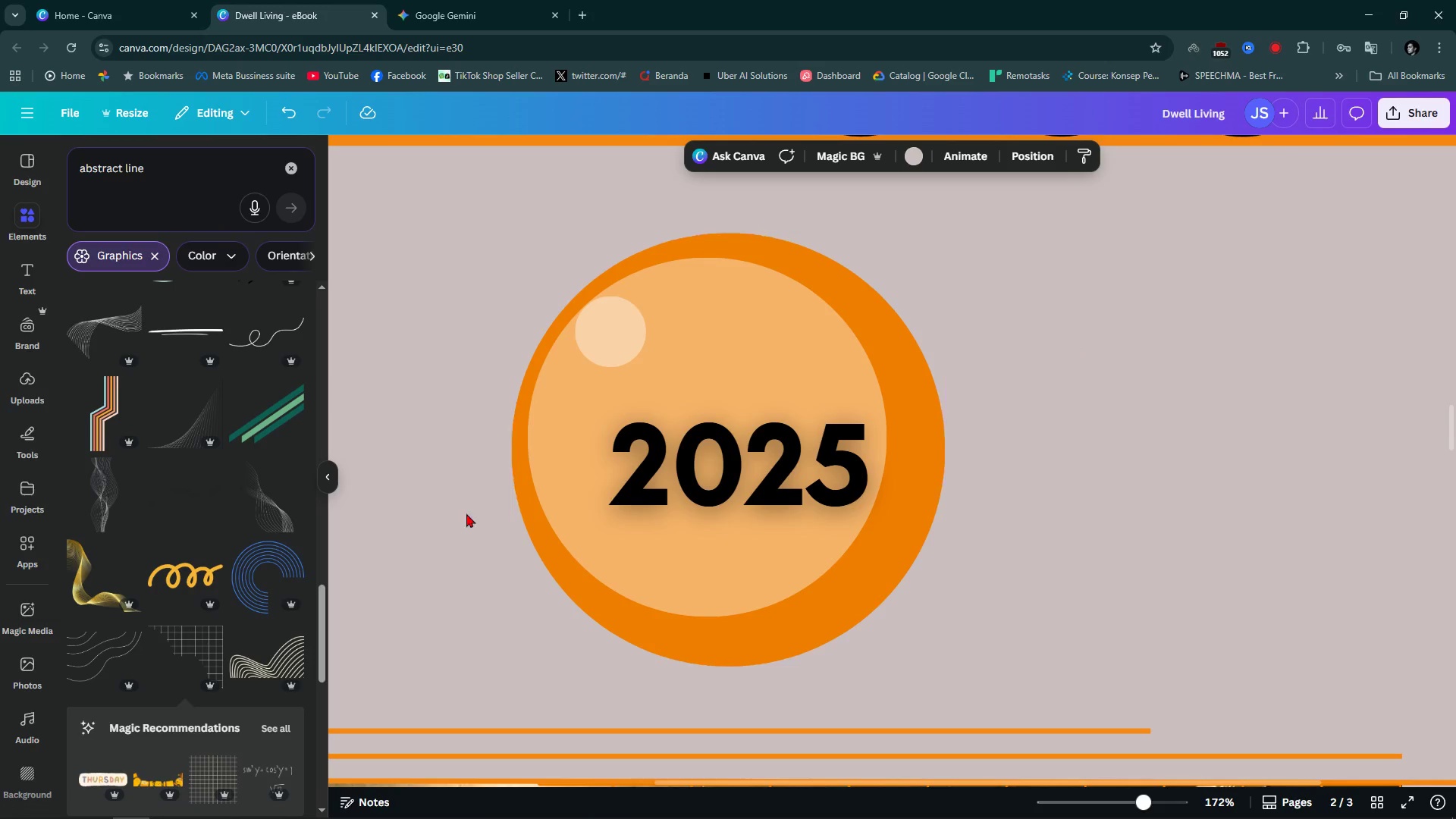 
wait(5.96)
 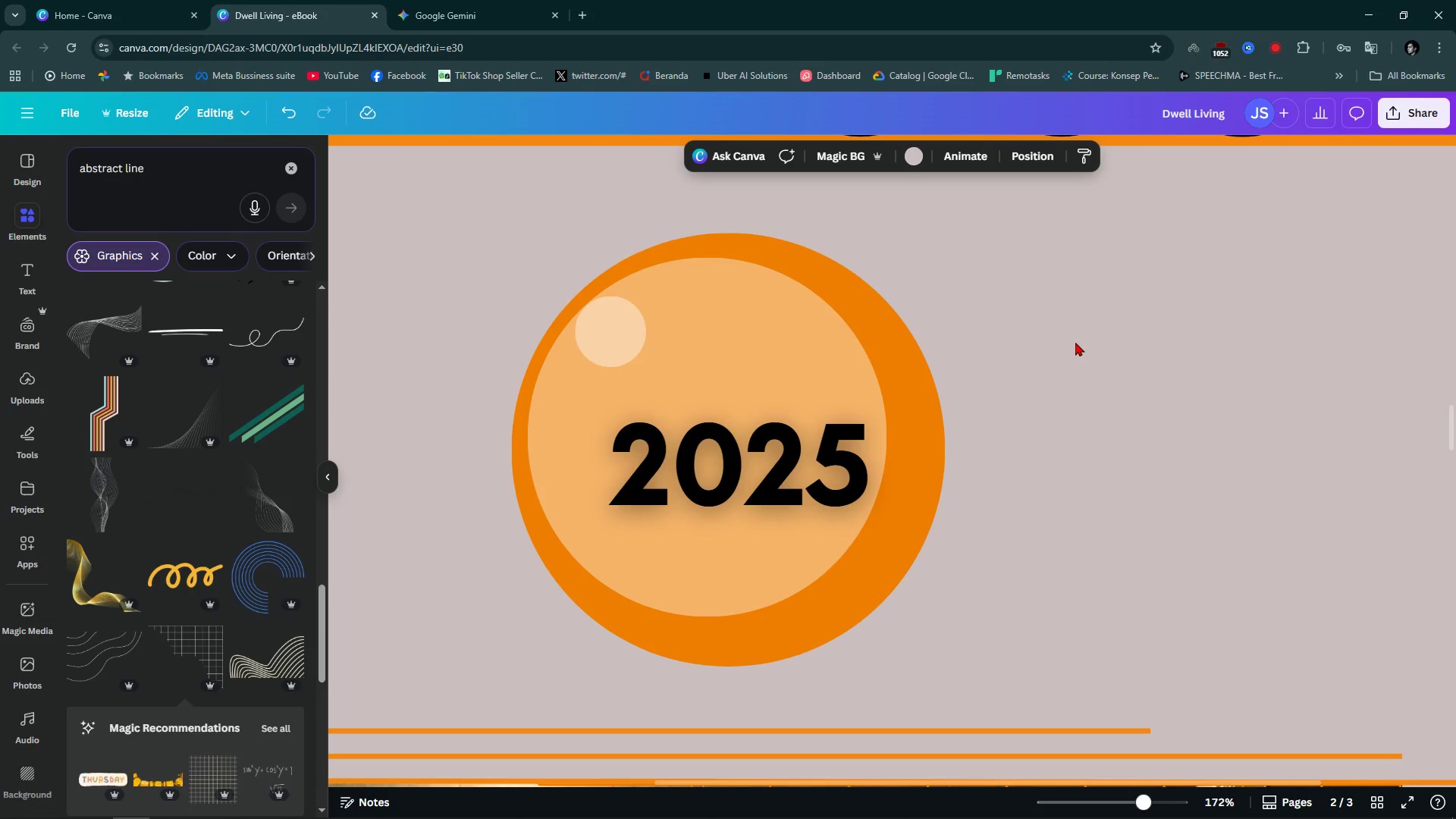 
double_click([209, 172])
 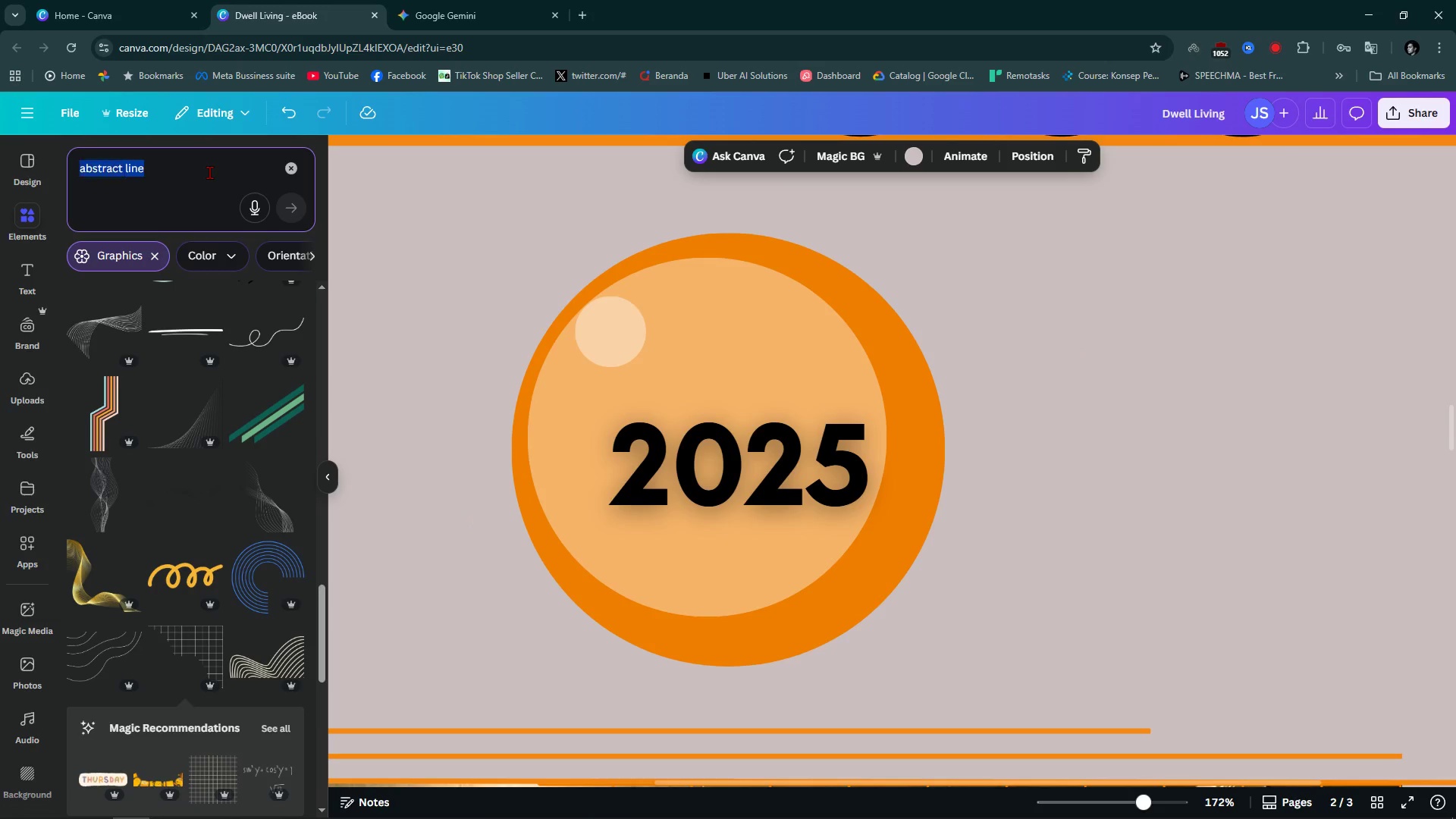 
triple_click([209, 172])
 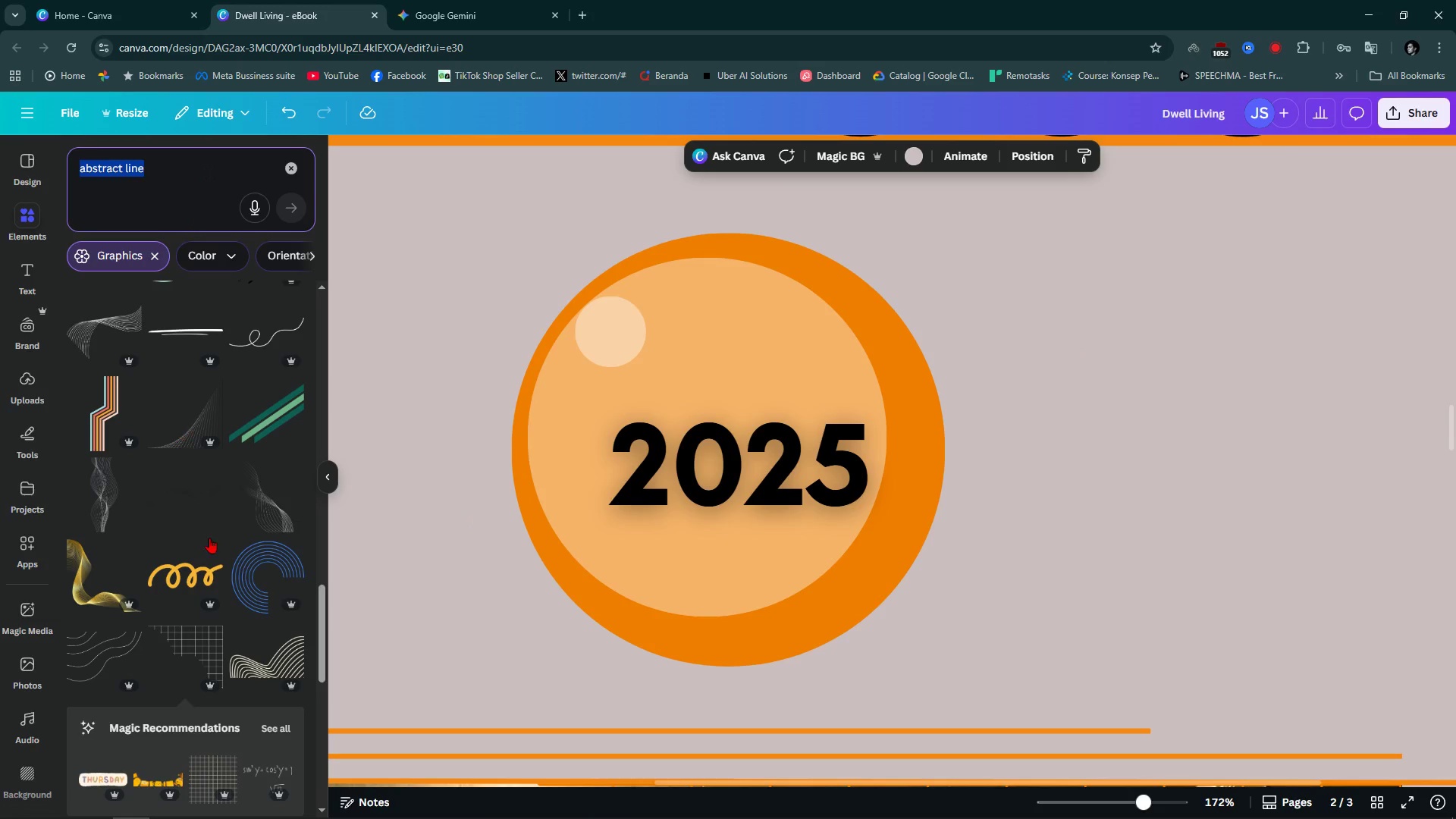 
scroll: coordinate [157, 643], scroll_direction: down, amount: 21.0
 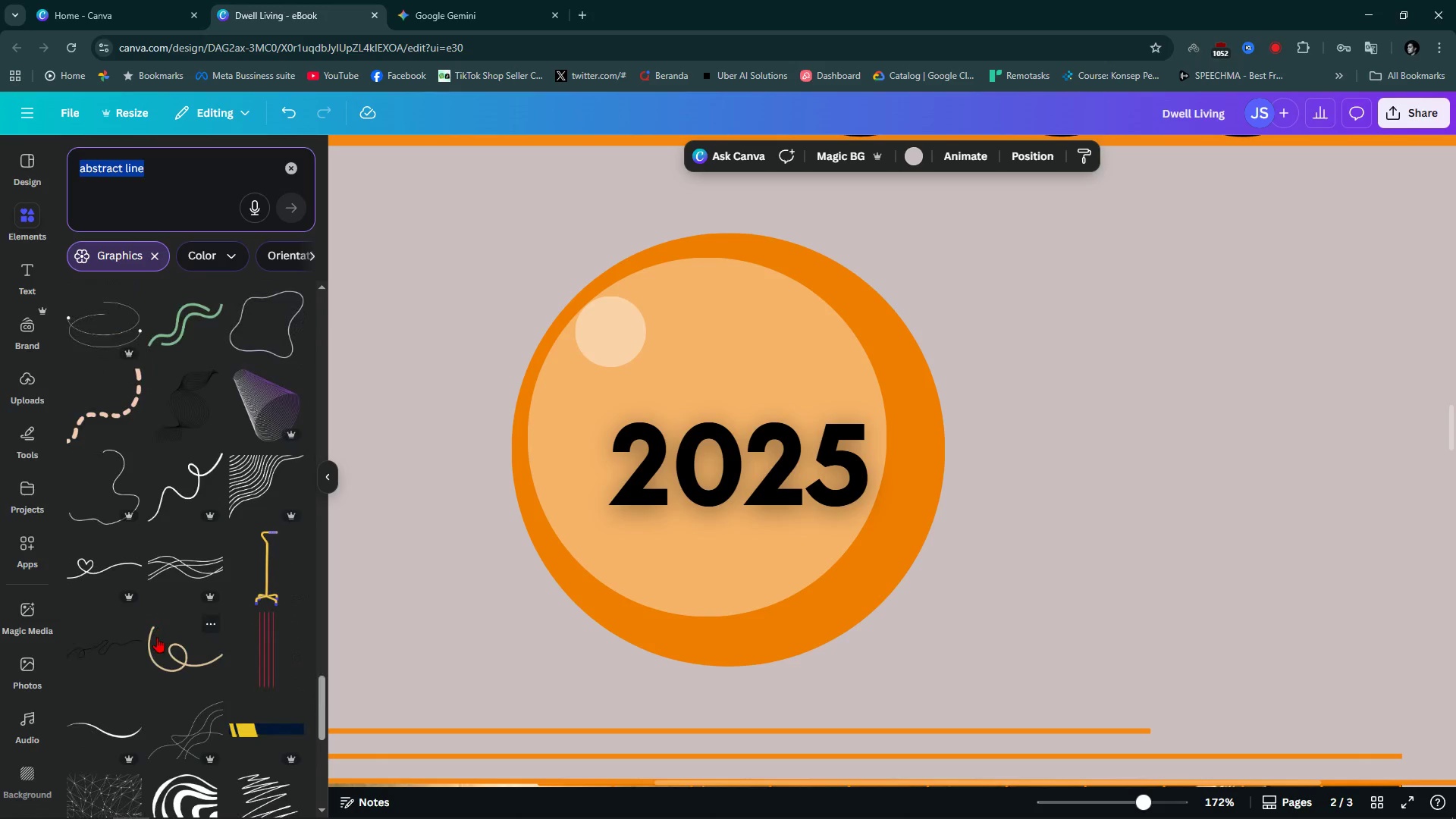 
scroll: coordinate [169, 582], scroll_direction: down, amount: 25.0
 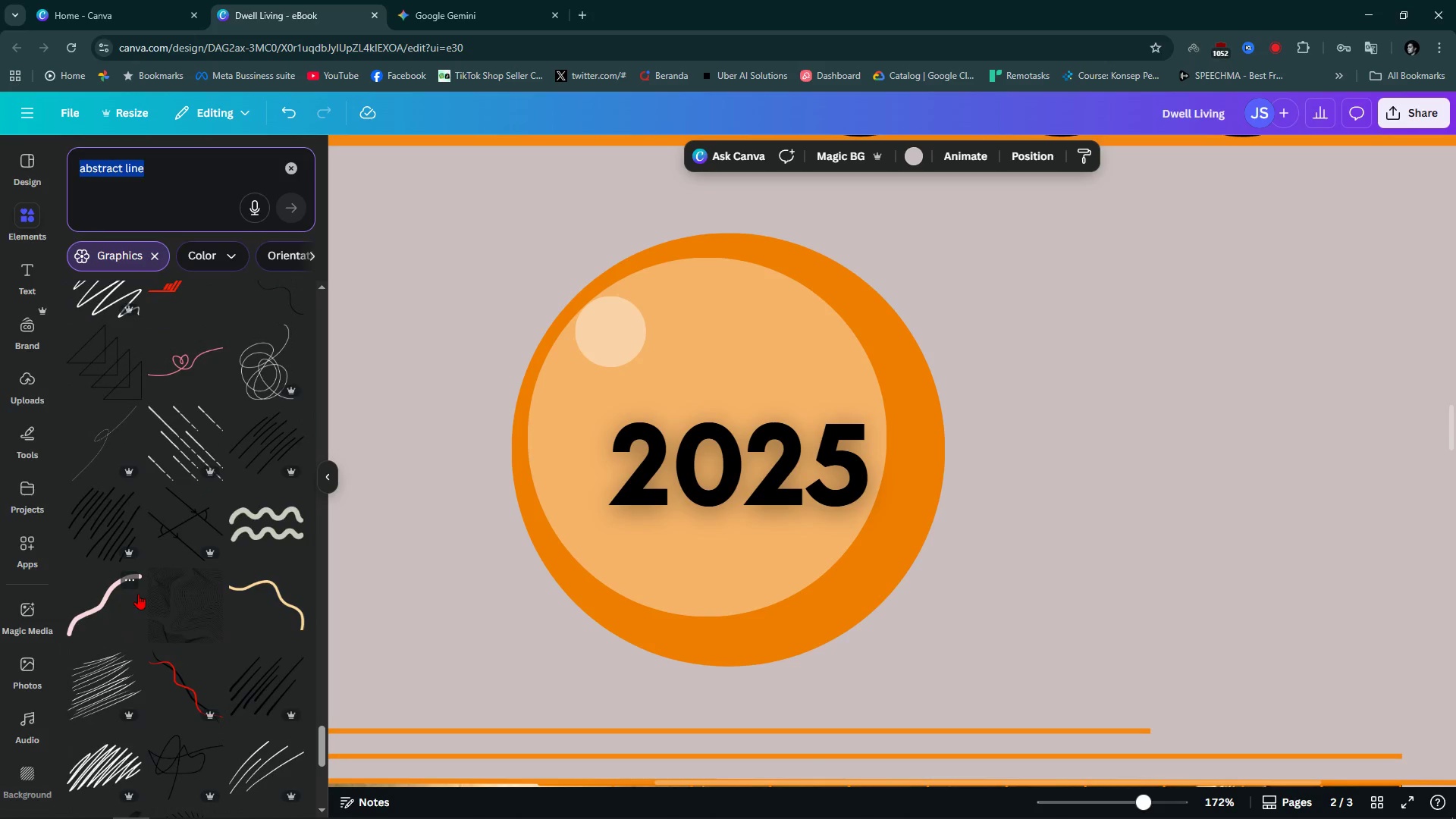 
scroll: coordinate [160, 614], scroll_direction: down, amount: 10.0
 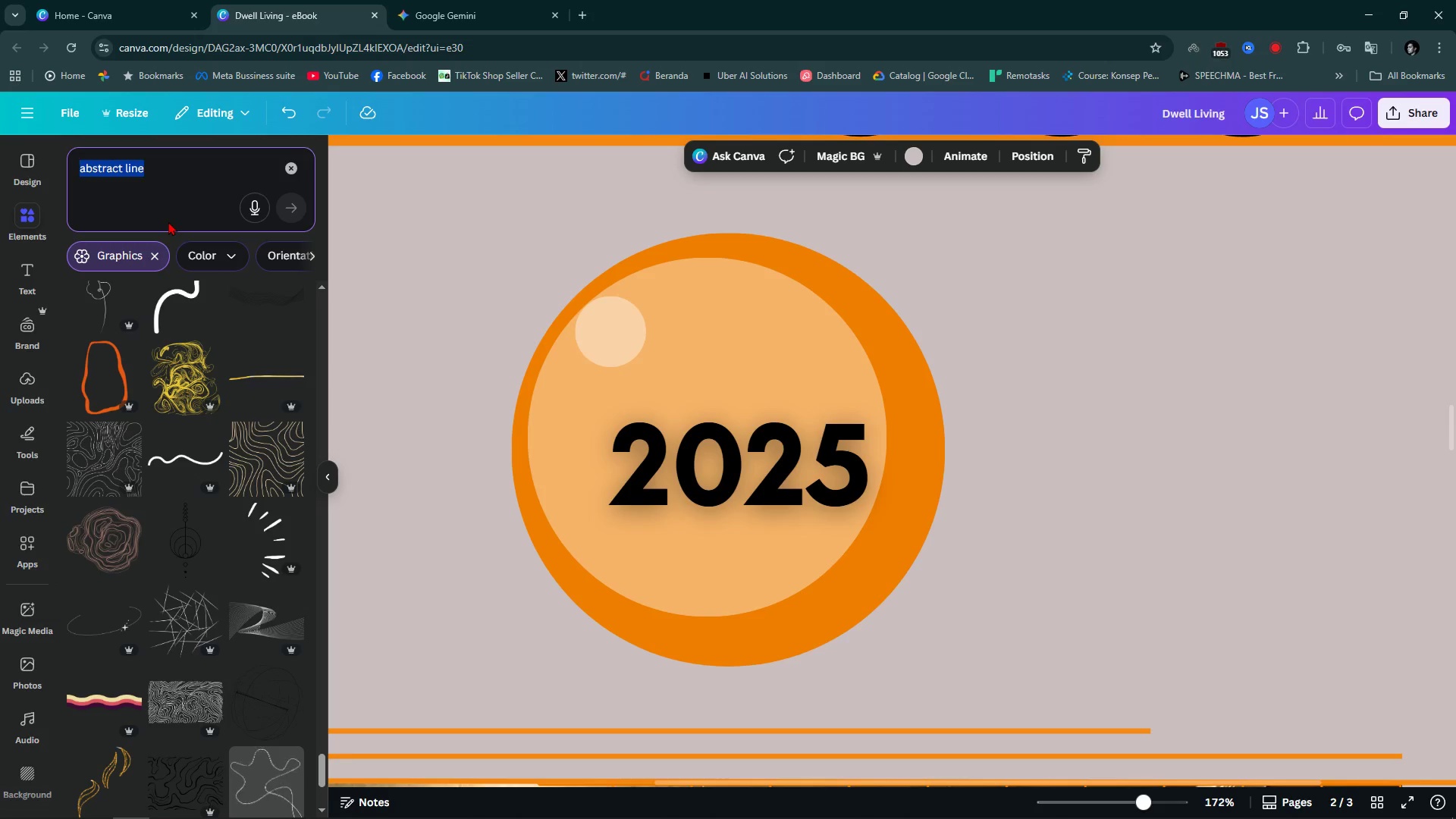 
type(reflection)
 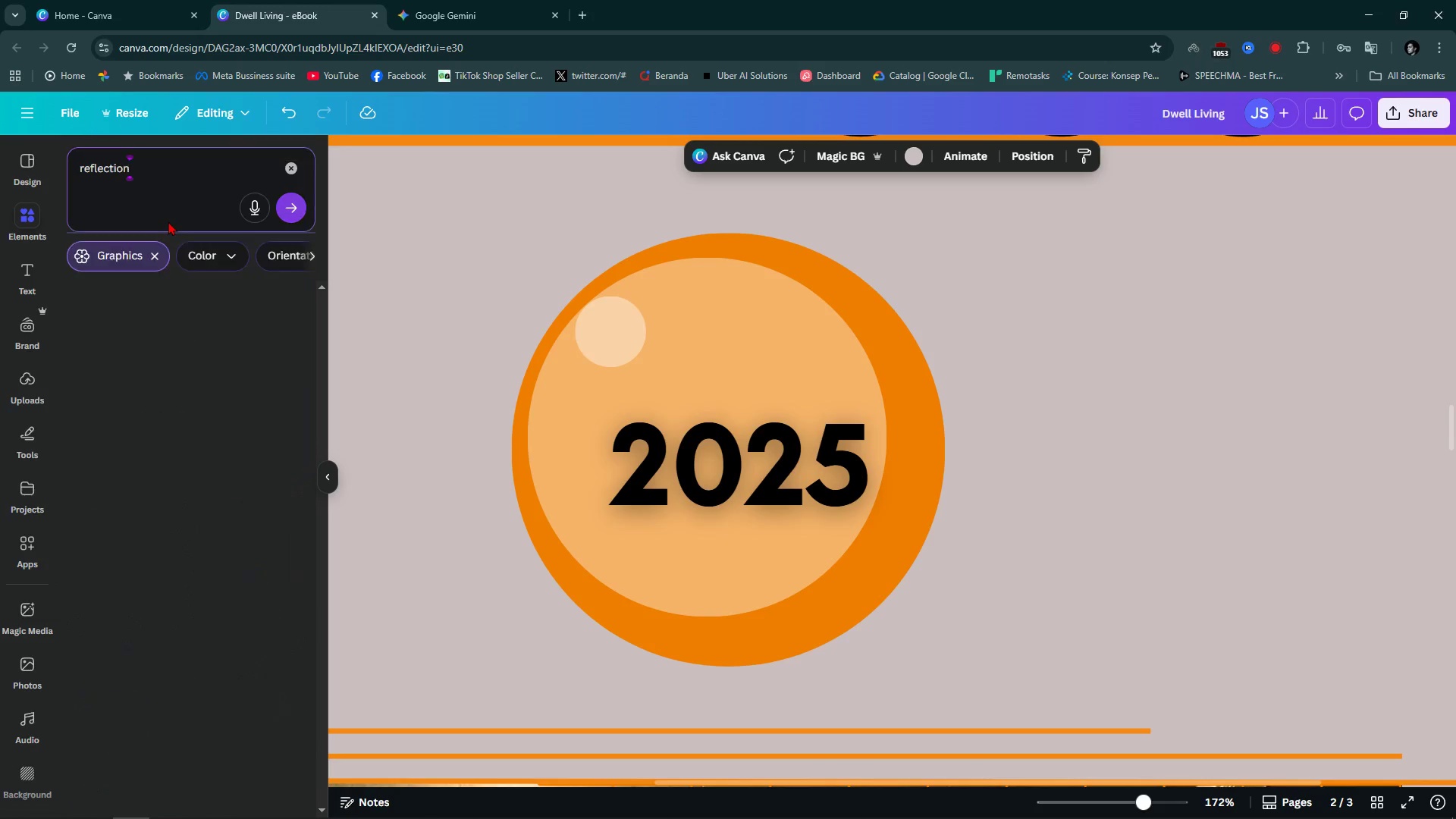 
key(Enter)
 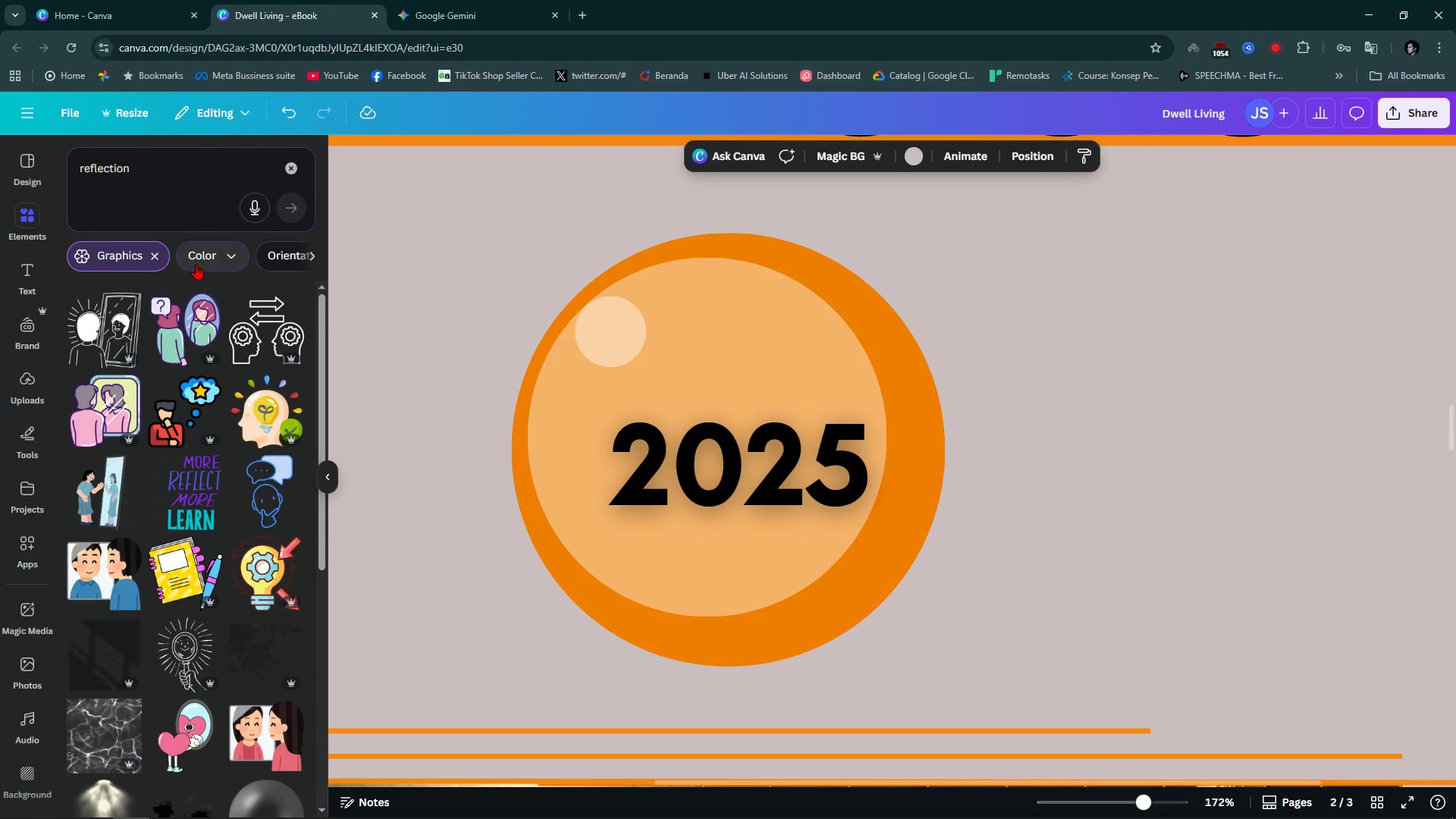 
scroll: coordinate [180, 650], scroll_direction: down, amount: 17.0
 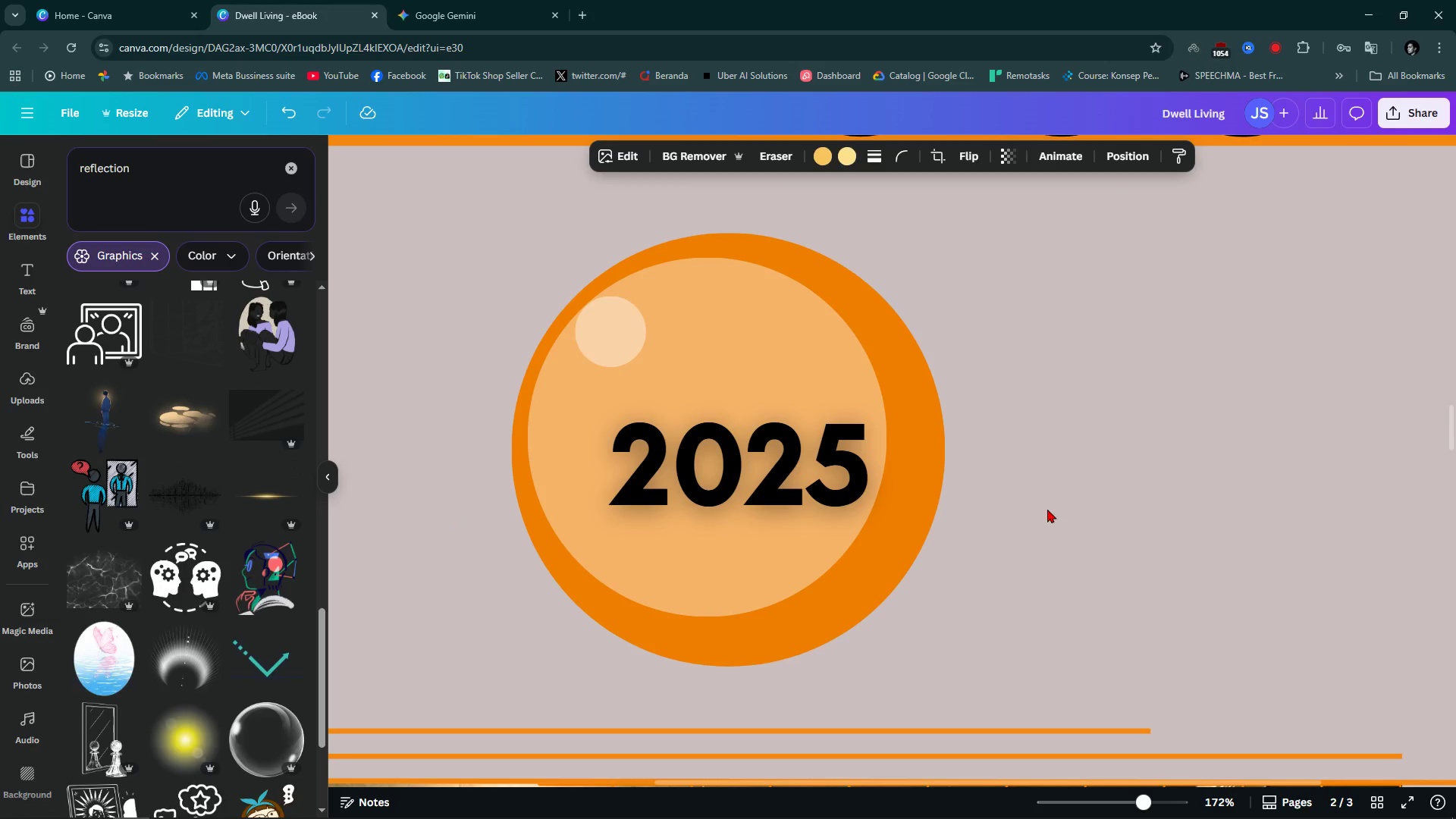 
scroll: coordinate [942, 510], scroll_direction: down, amount: 9.0
 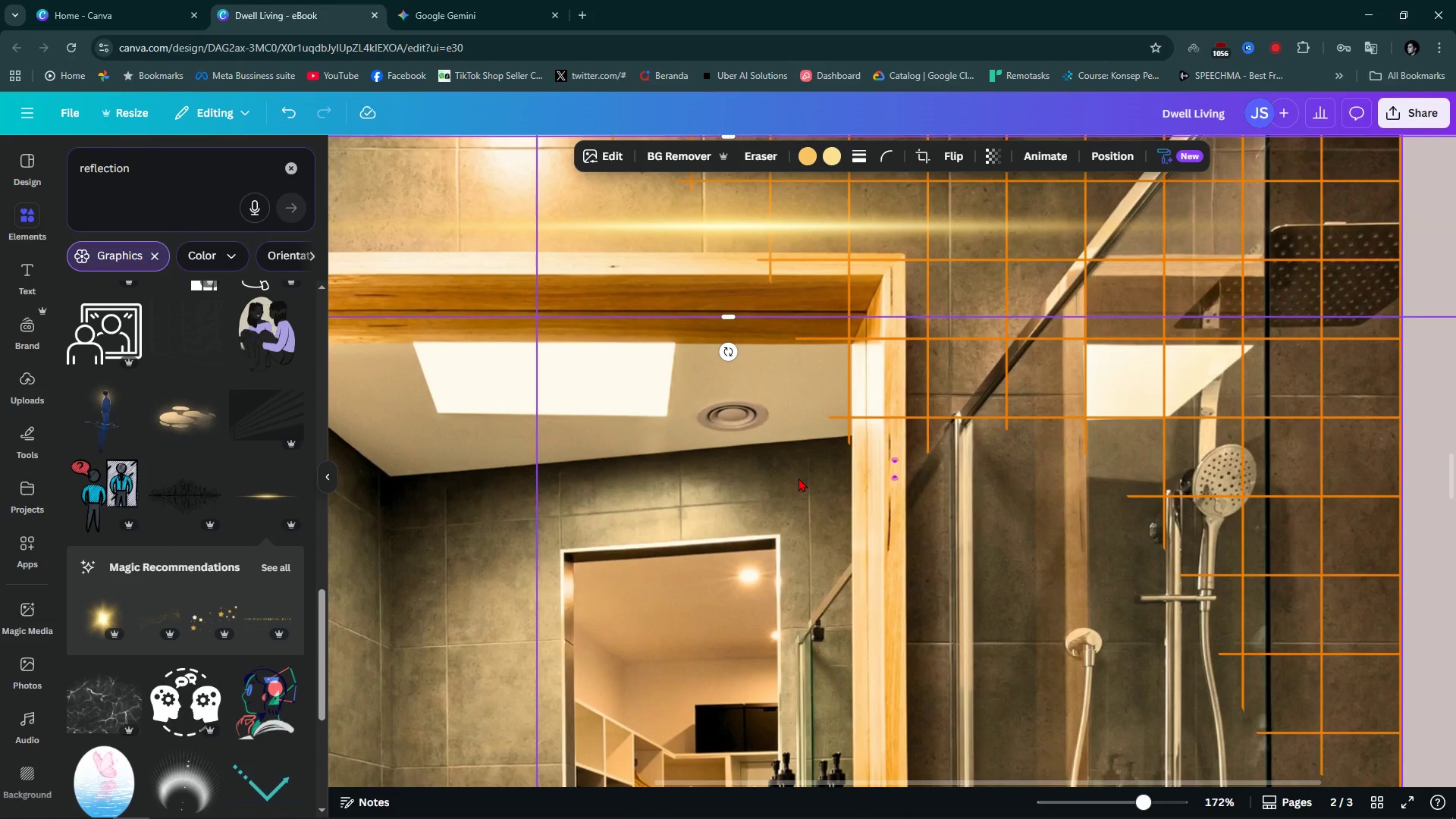 
hold_key(key=ControlLeft, duration=1.3)
scroll: coordinate [698, 469], scroll_direction: down, amount: 9.0
 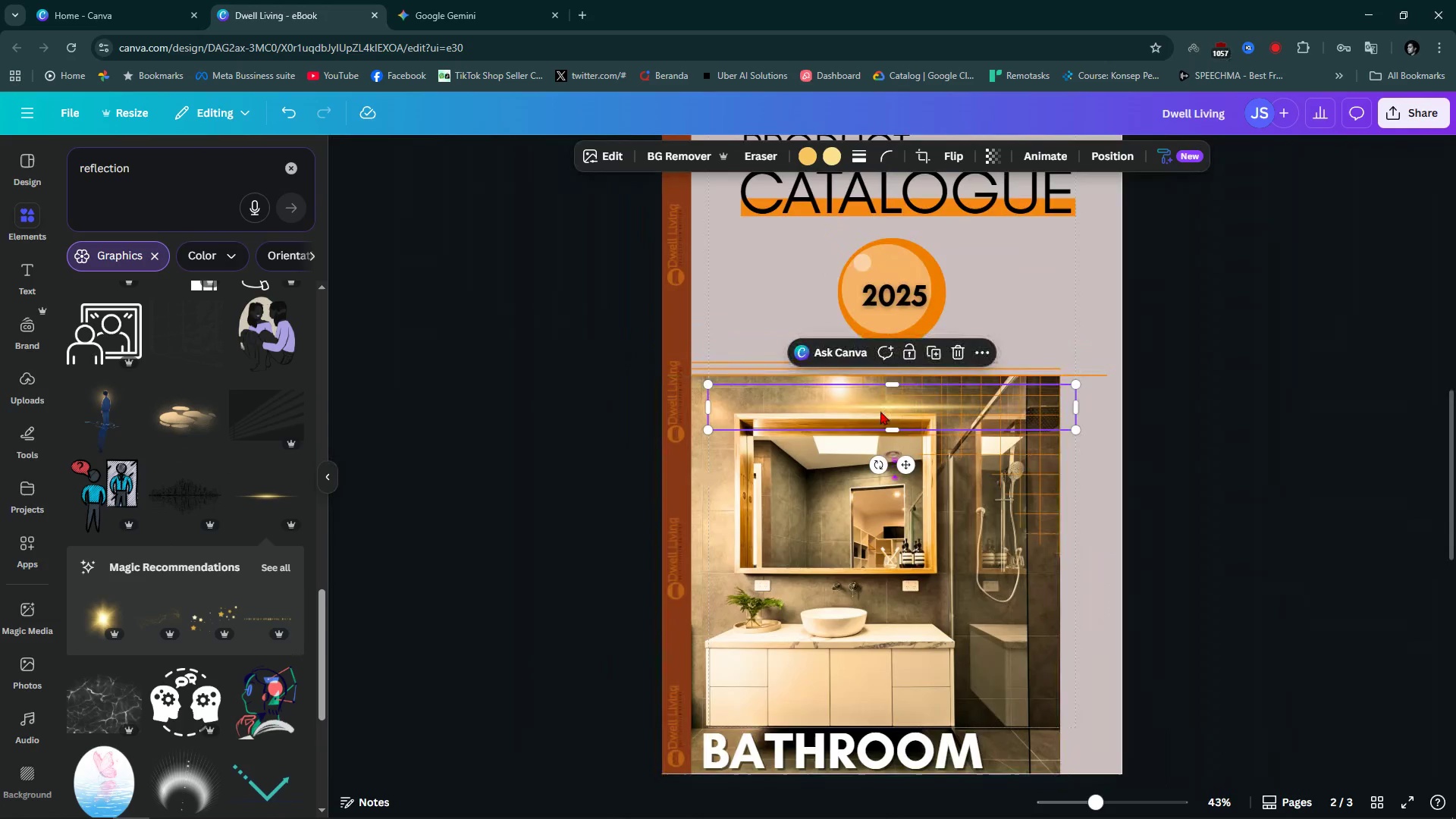 
left_click_drag(start_coordinate=[883, 411], to_coordinate=[889, 327])
 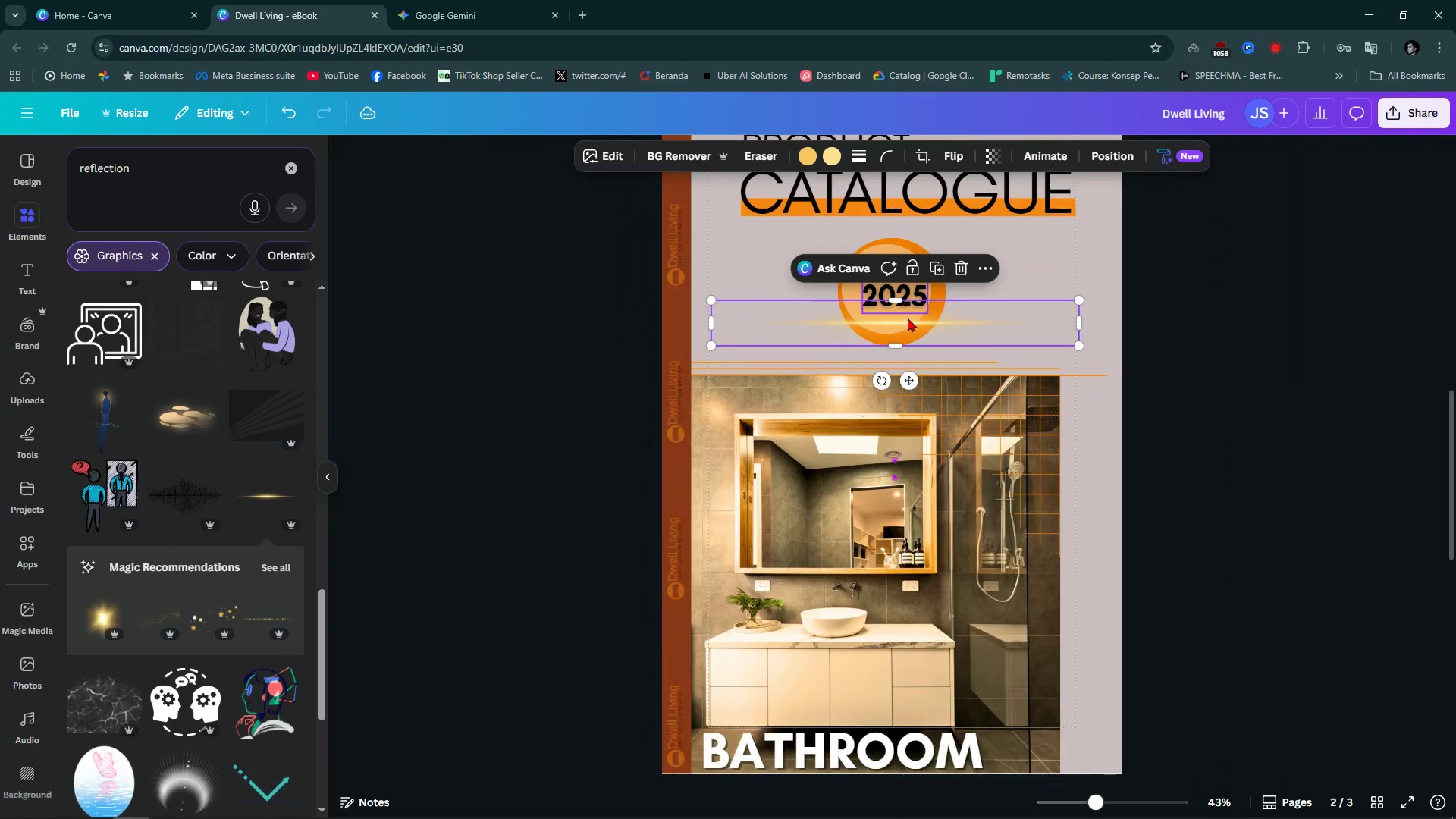 
hold_key(key=ControlLeft, duration=0.87)
scroll: coordinate [908, 318], scroll_direction: up, amount: 6.0
 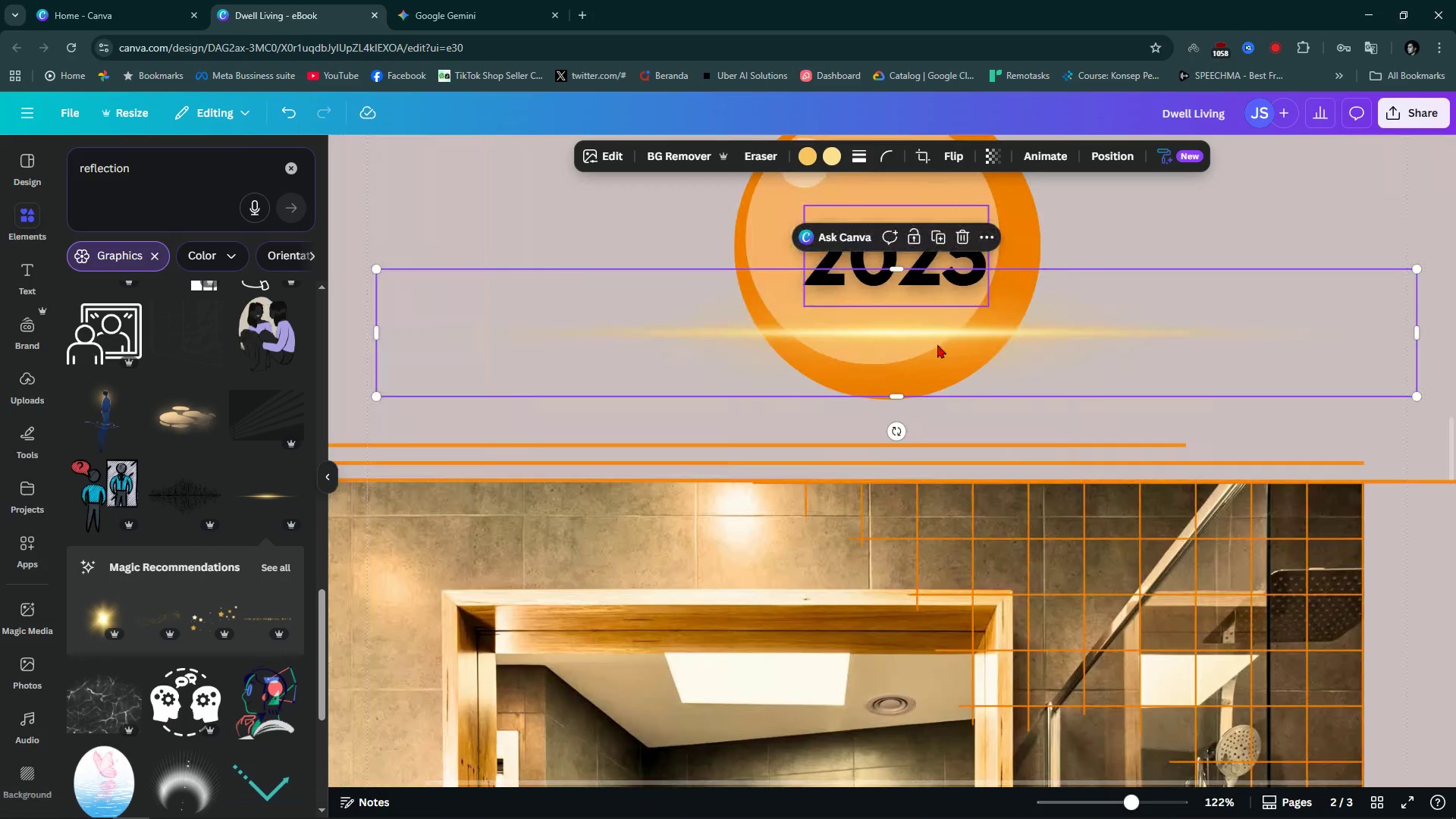 
hold_key(key=ControlLeft, duration=9.64)
left_click_drag(start_coordinate=[1013, 333], to_coordinate=[1020, 397])
 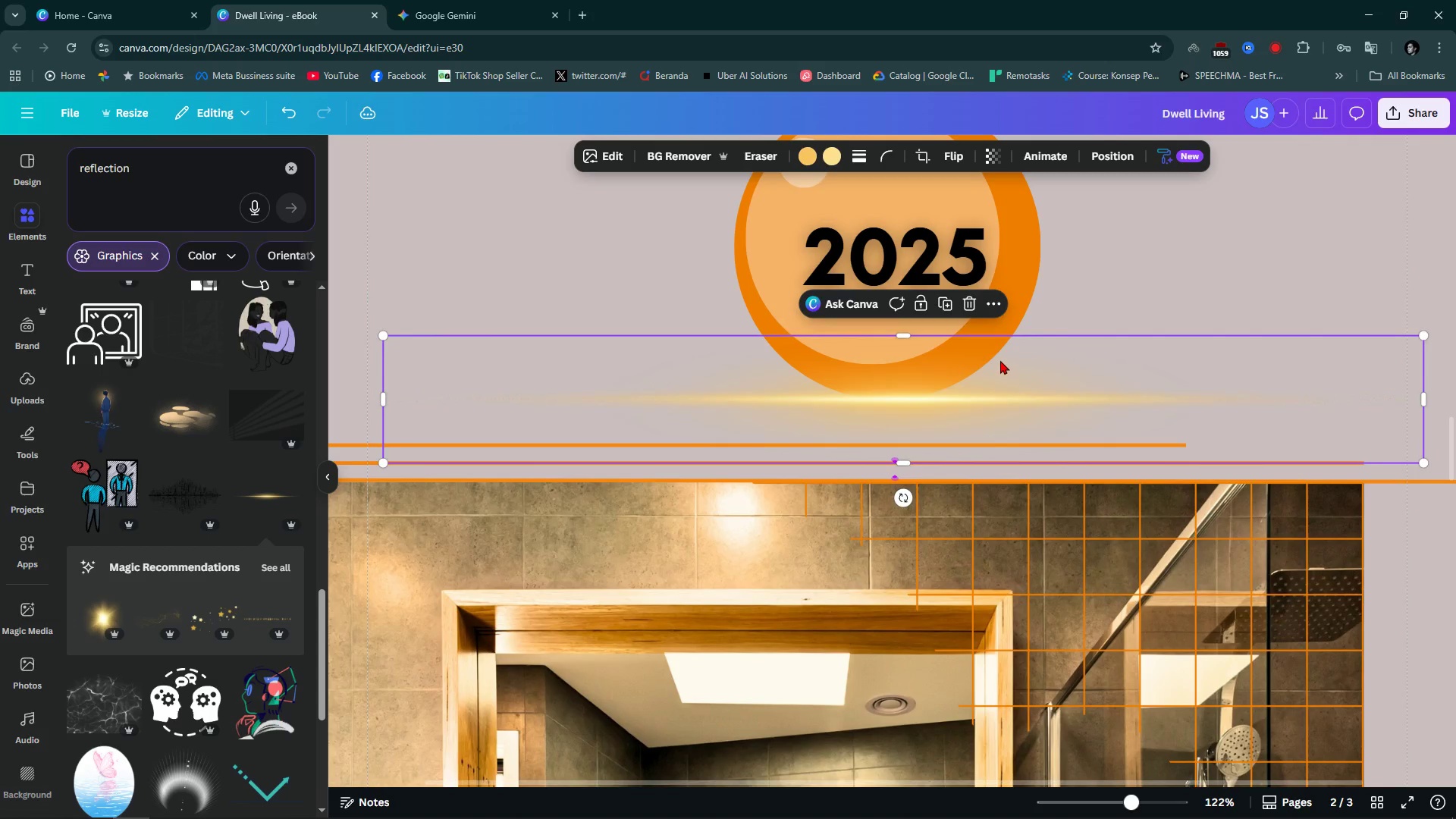 
key(Alt+AltLeft)
 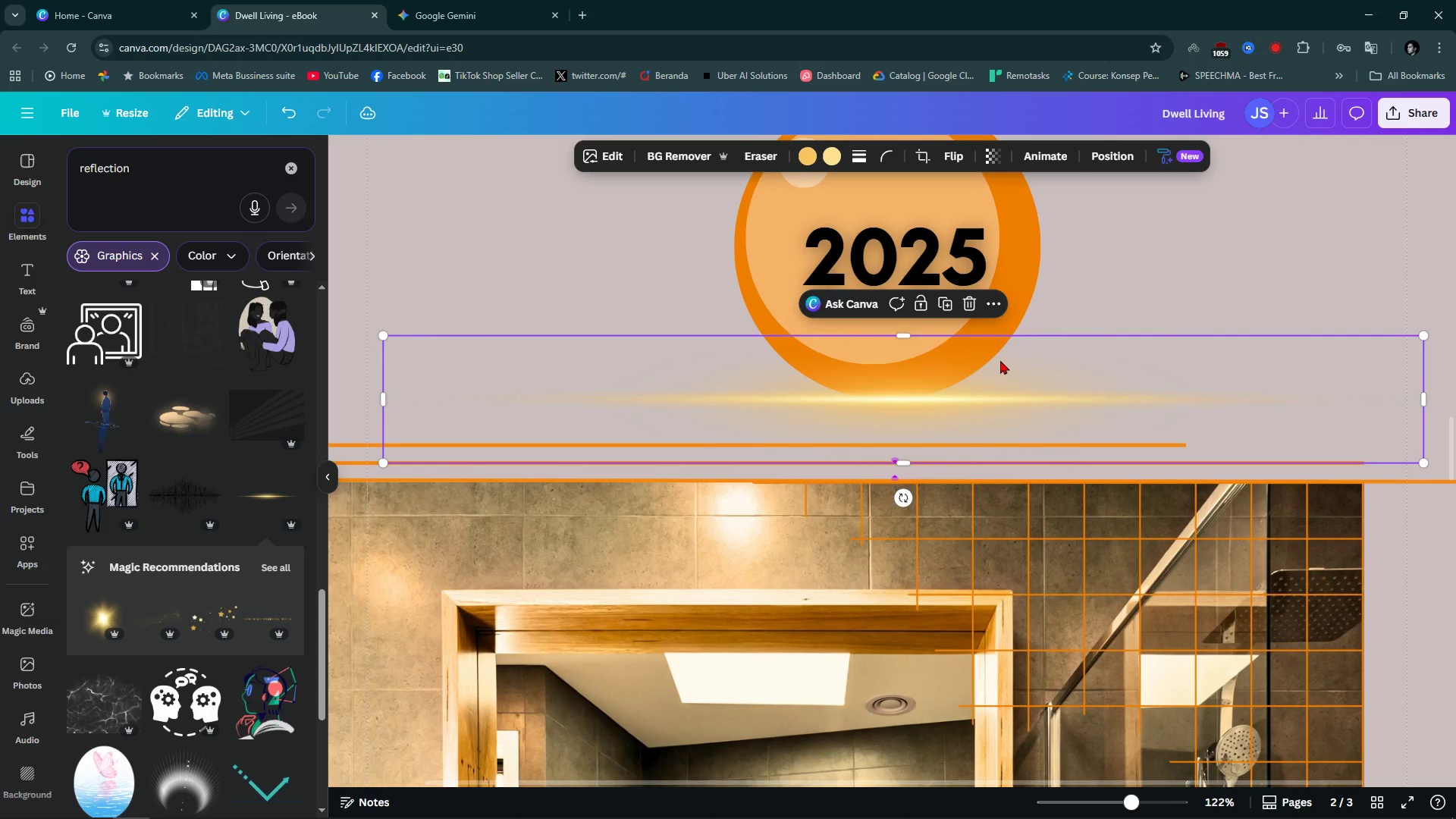 
key(Alt+1)
 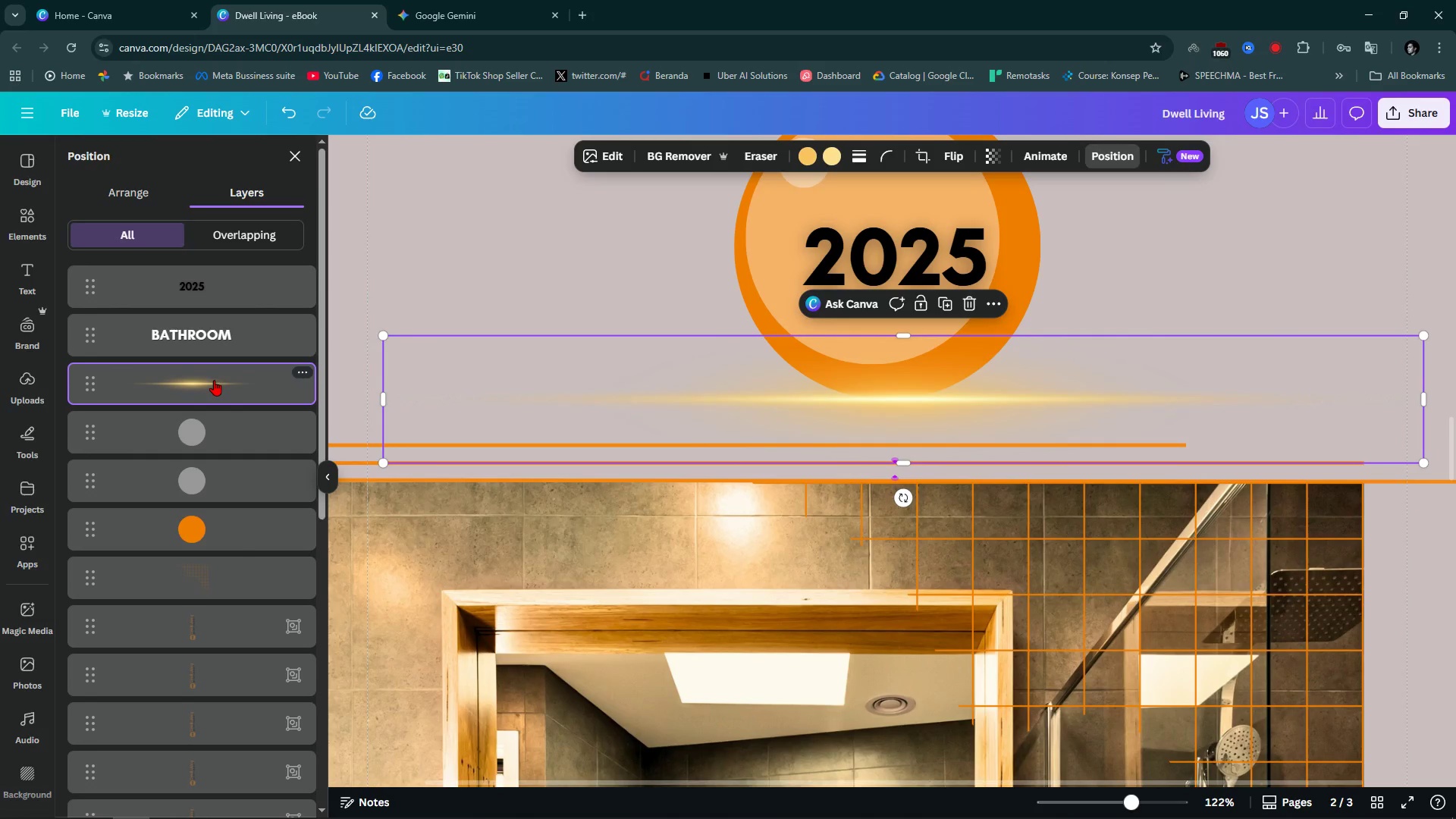 
left_click_drag(start_coordinate=[216, 381], to_coordinate=[230, 570])
 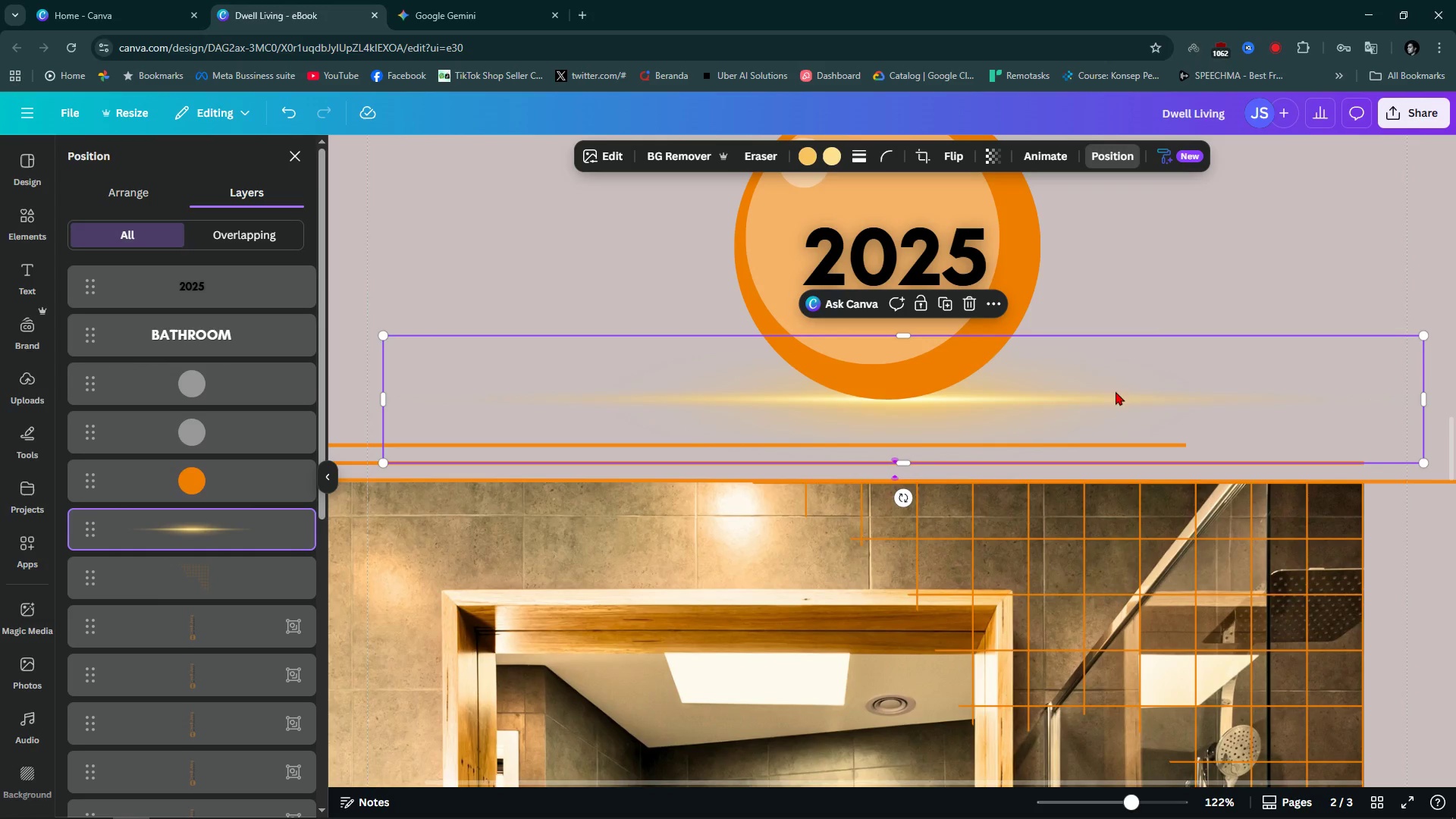 
left_click_drag(start_coordinate=[1127, 382], to_coordinate=[1142, 387])
 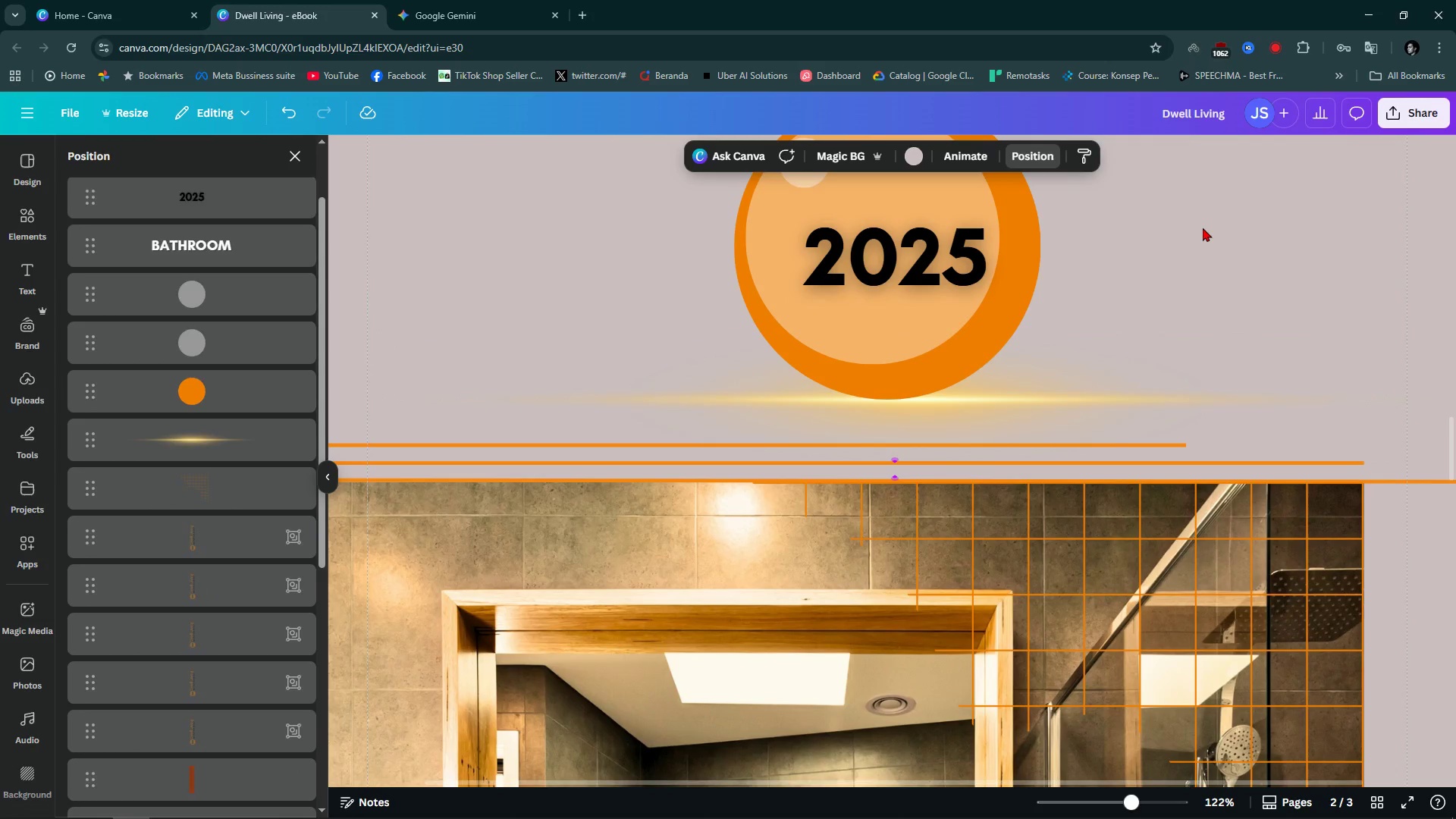 
left_click([1203, 228])
 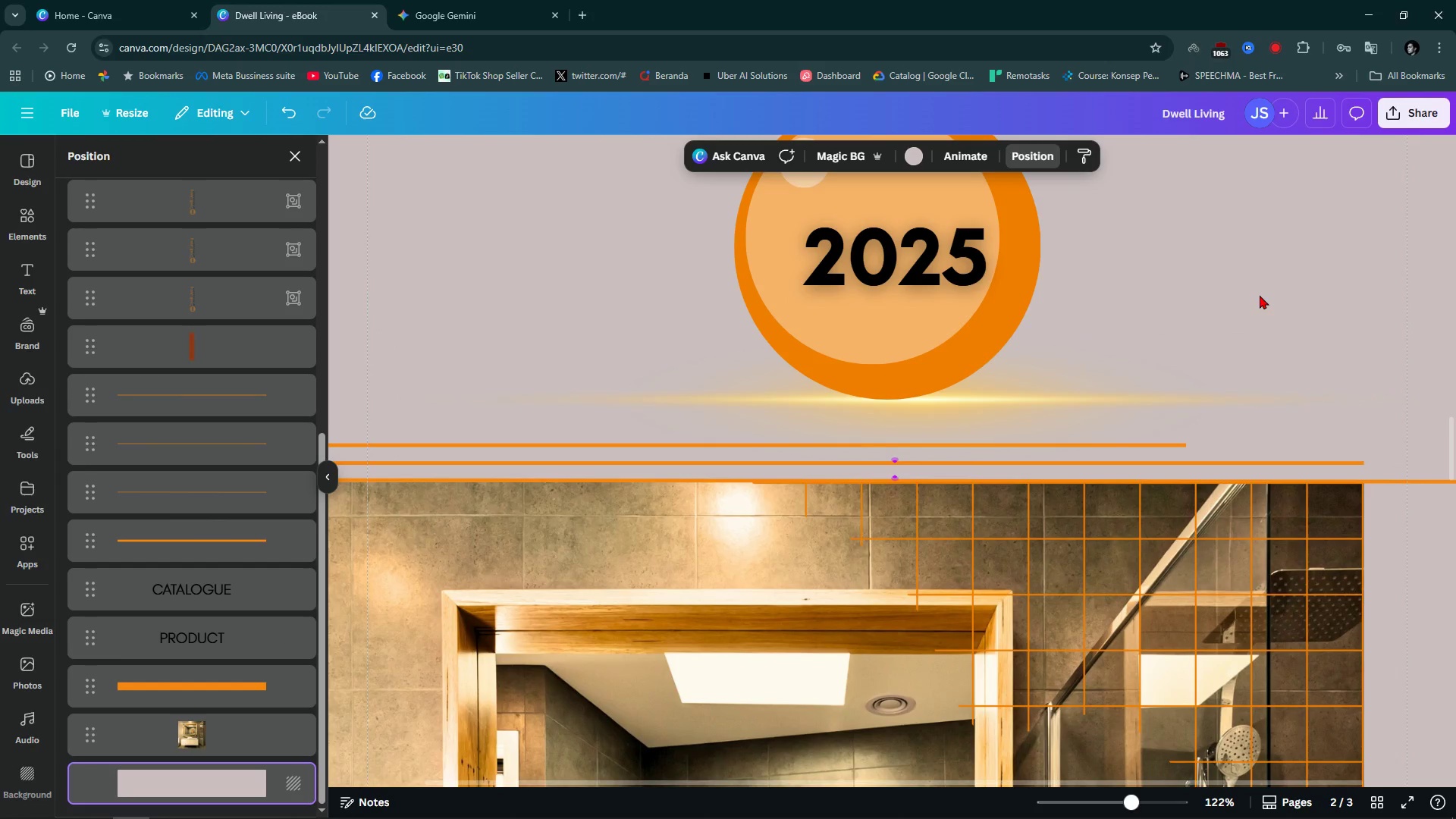 
hold_key(key=ControlLeft, duration=0.87)
scroll: coordinate [1241, 323], scroll_direction: down, amount: 3.0
 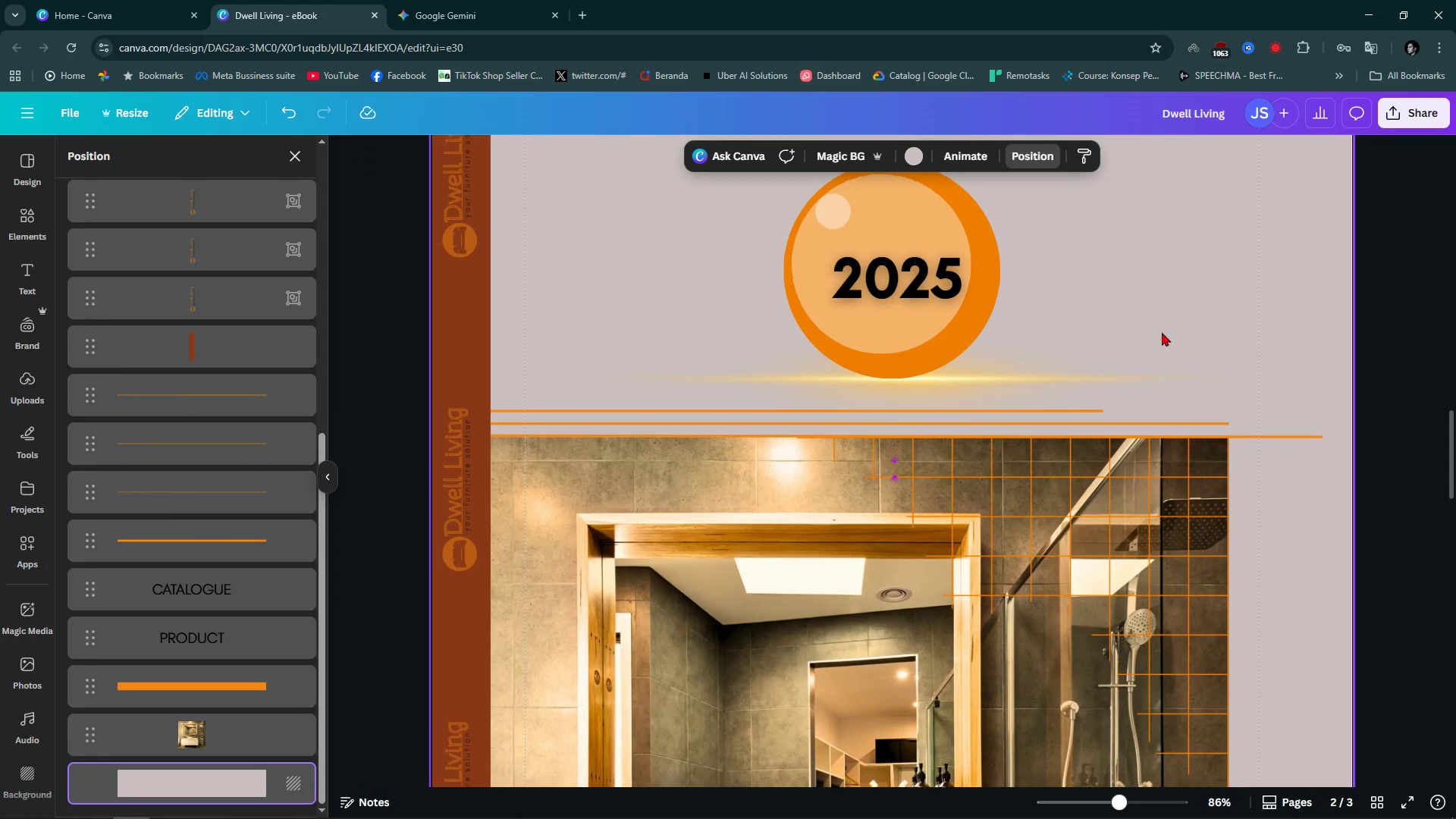 
scroll: coordinate [1162, 332], scroll_direction: up, amount: 3.0
 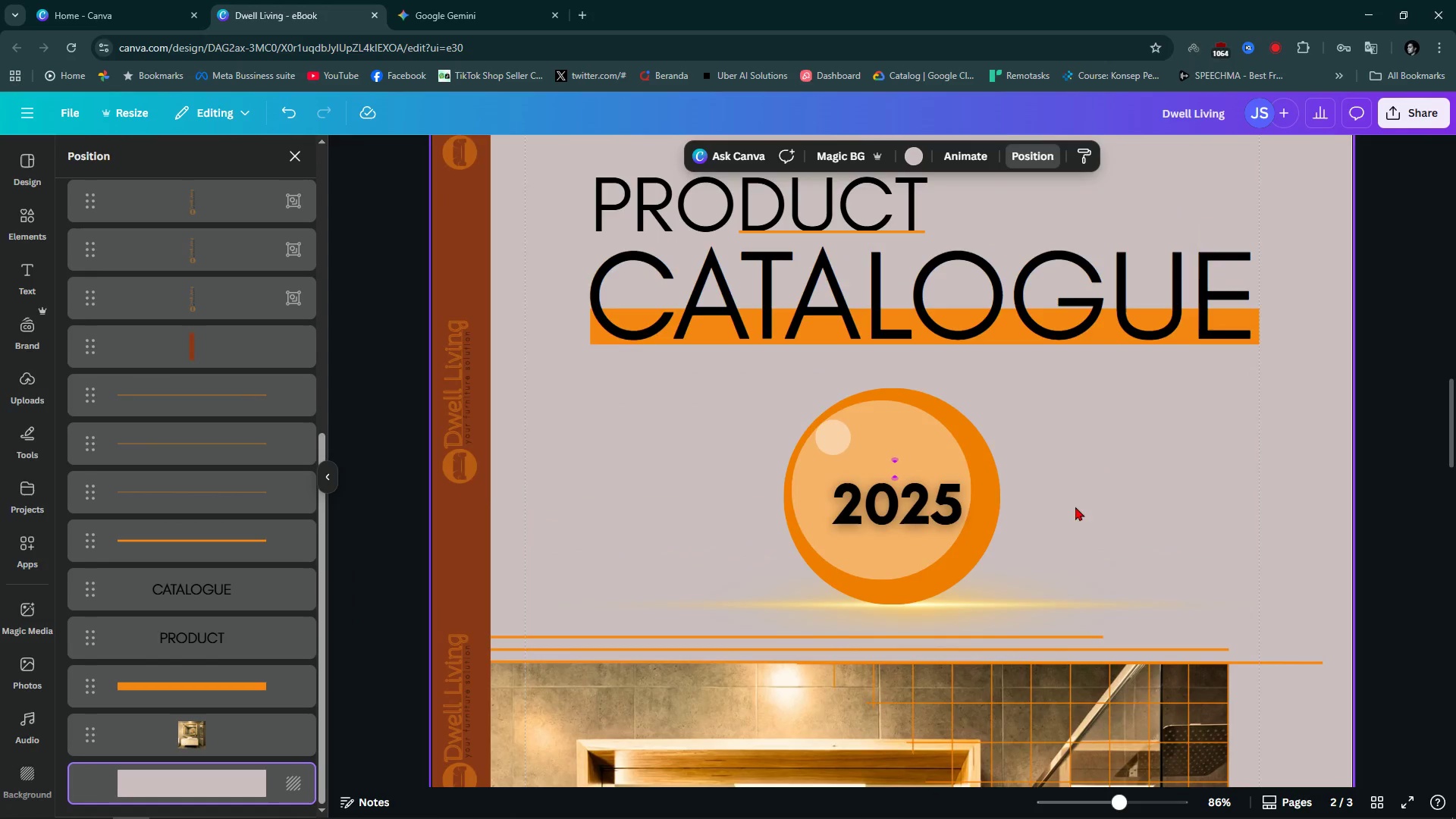 
hold_key(key=ControlLeft, duration=1.04)
scroll: coordinate [1082, 556], scroll_direction: up, amount: 2.0
 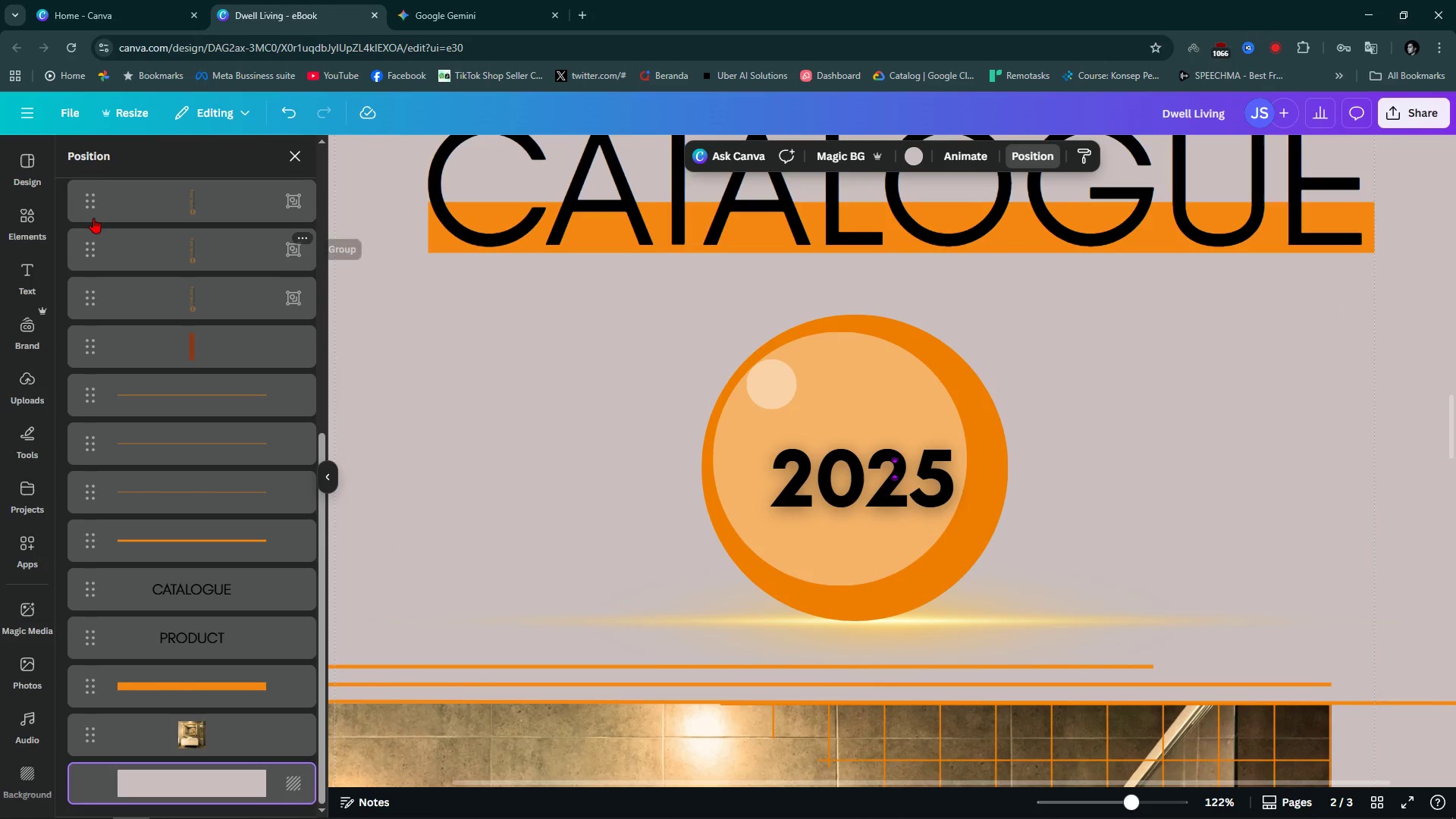 
left_click([39, 218])
 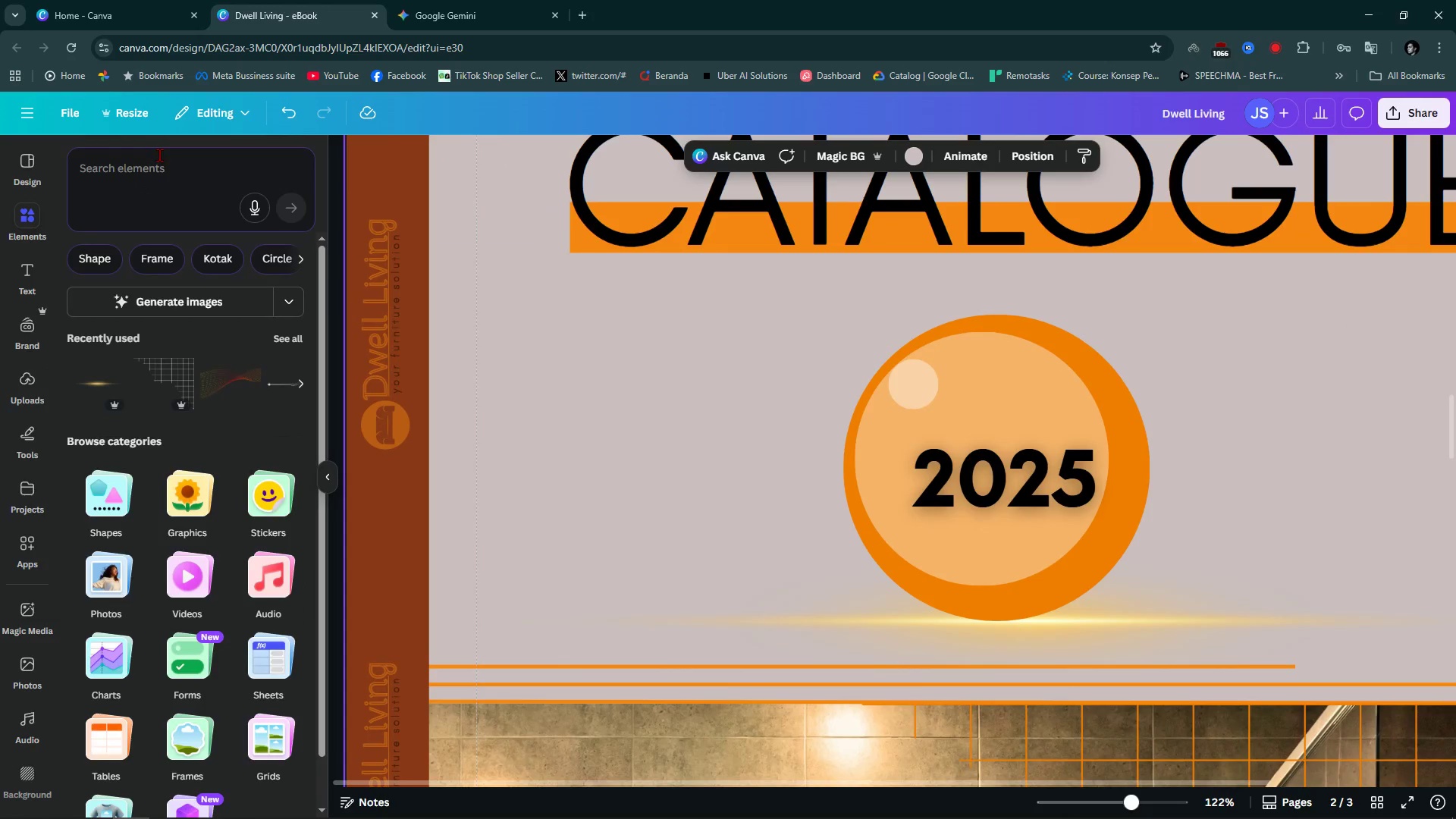 
double_click([159, 155])
 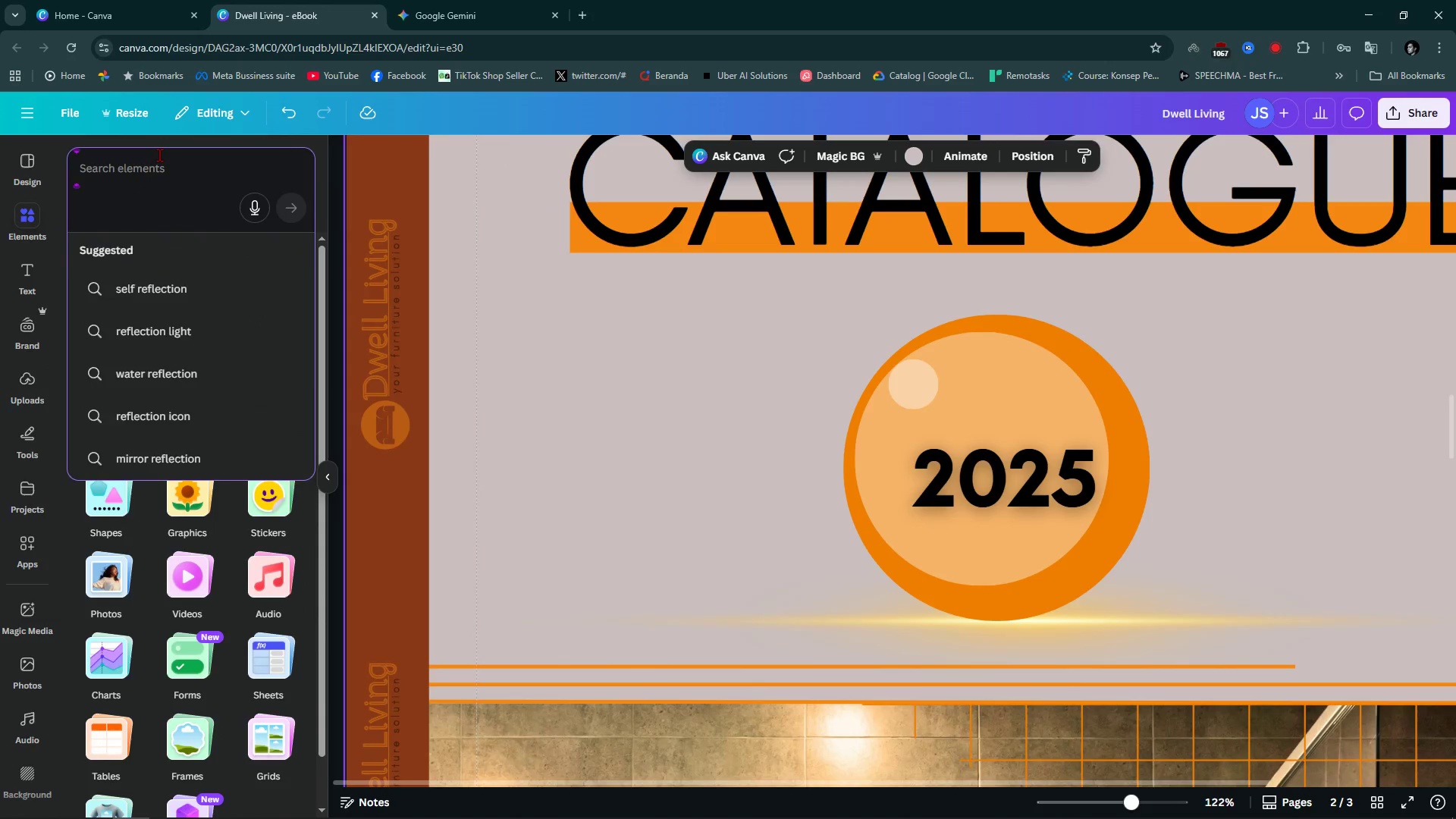 
type(shadow)
 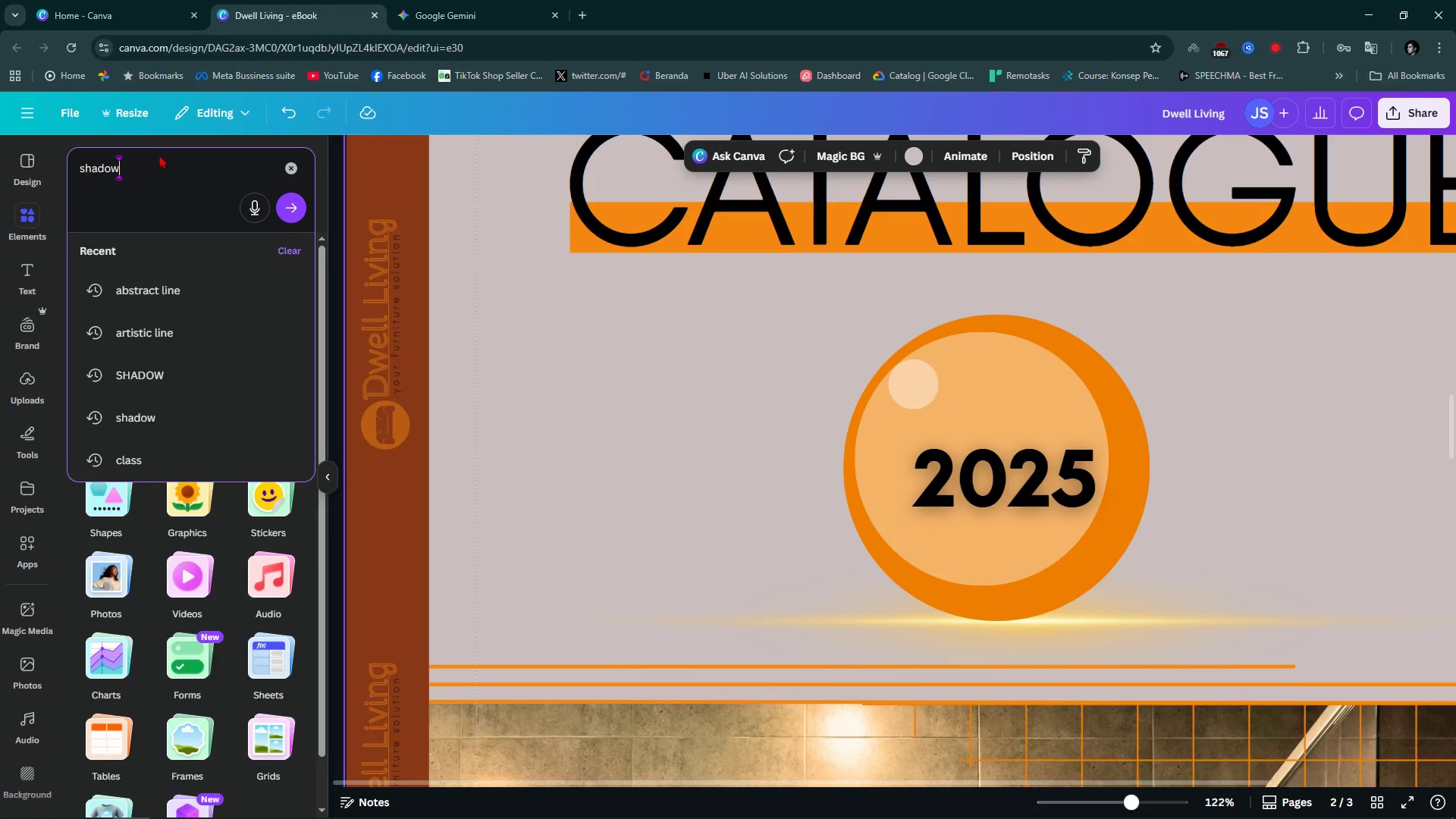 
key(Enter)
 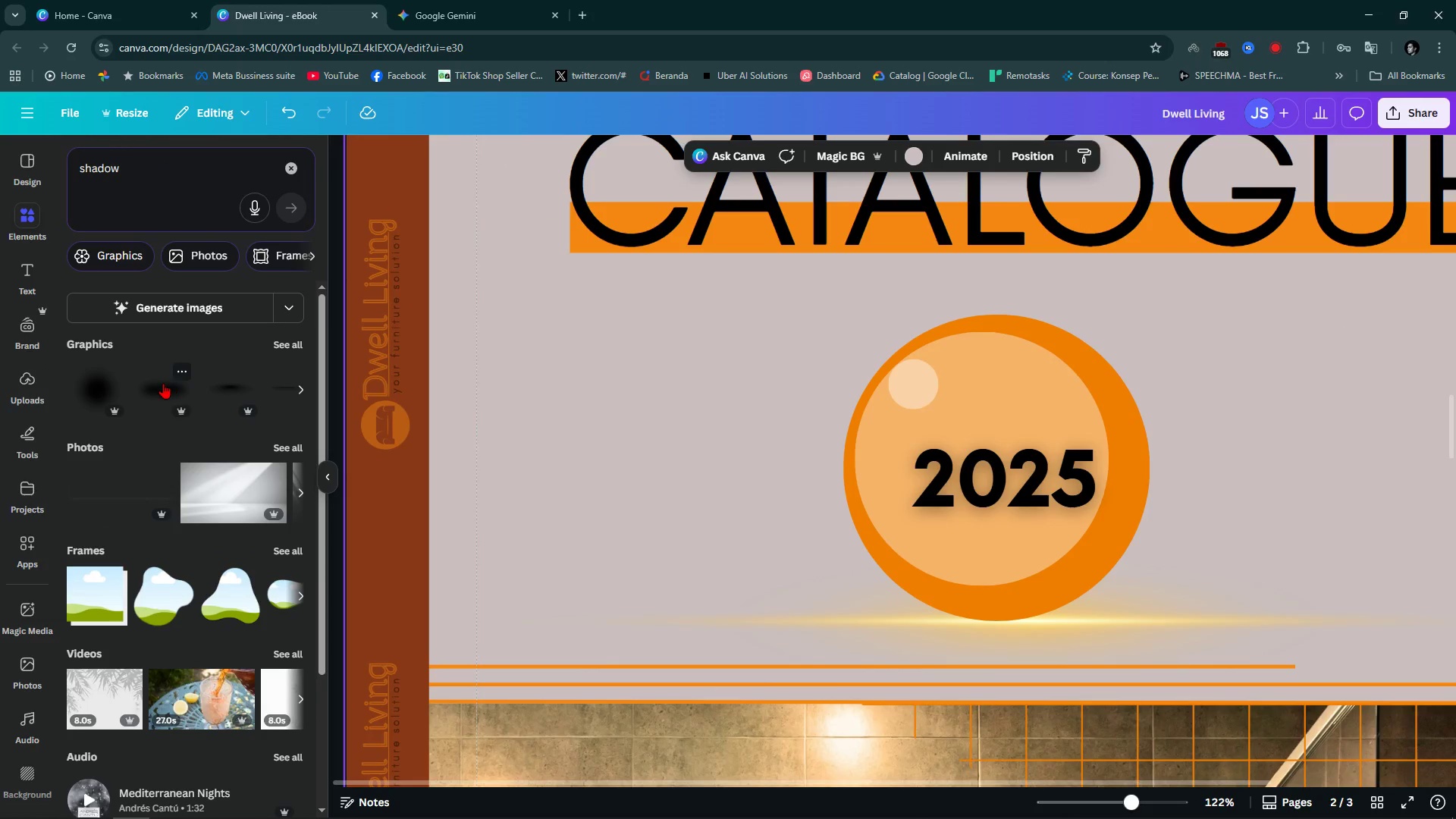 
left_click([239, 391])
 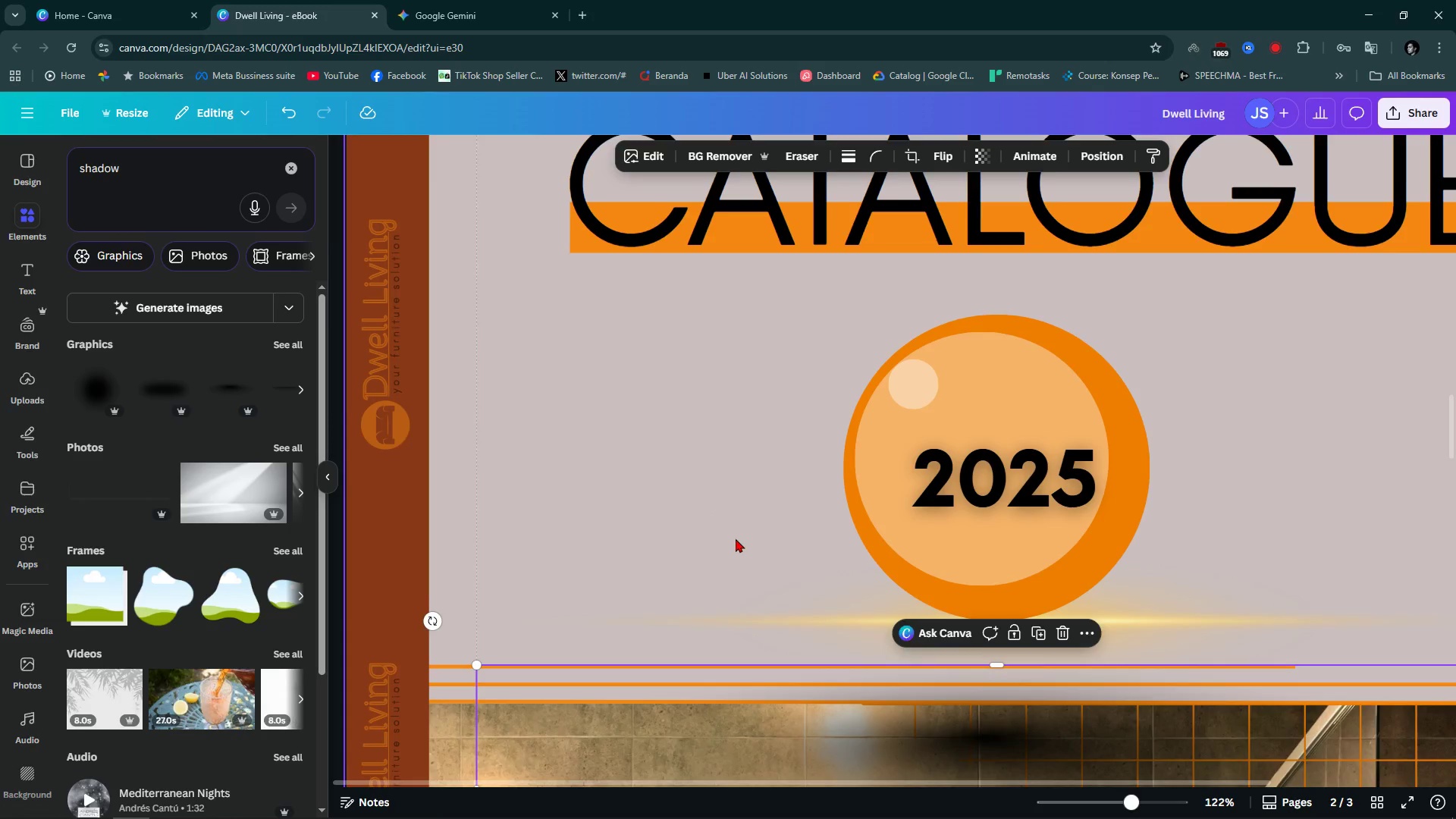 
scroll: coordinate [724, 452], scroll_direction: down, amount: 2.0
 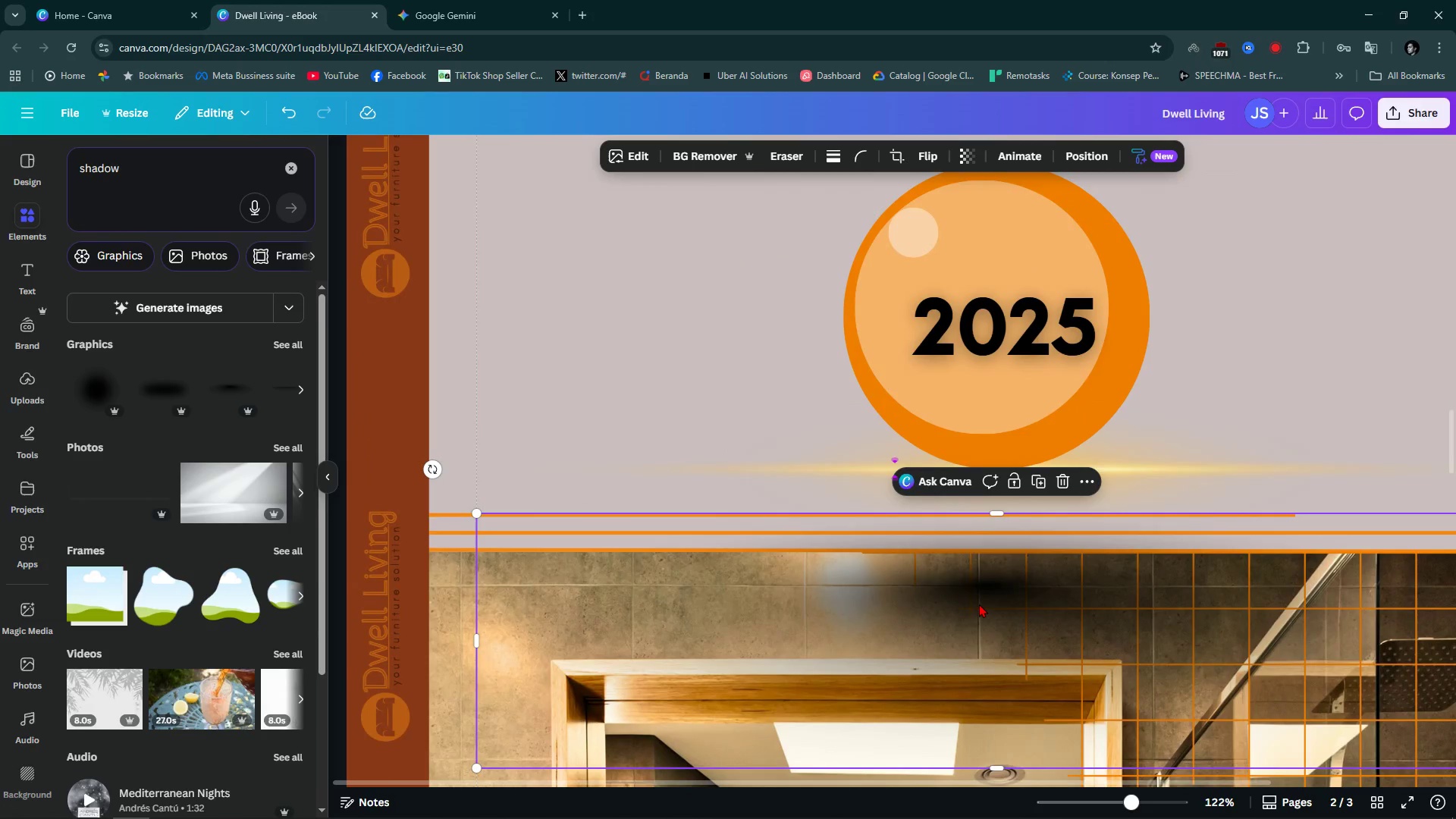 
left_click_drag(start_coordinate=[979, 604], to_coordinate=[1001, 460])
 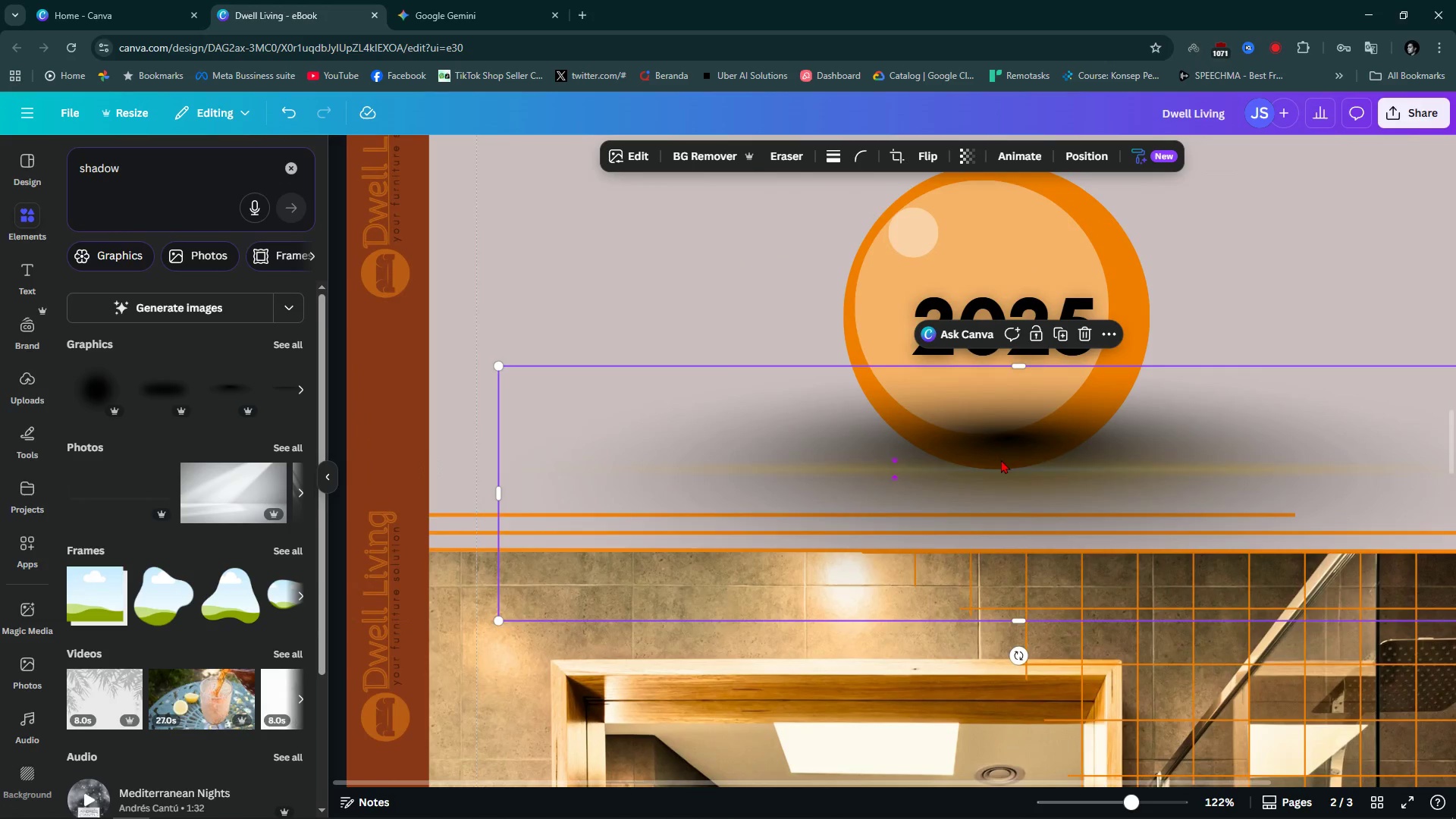 
key(Alt+AltLeft)
 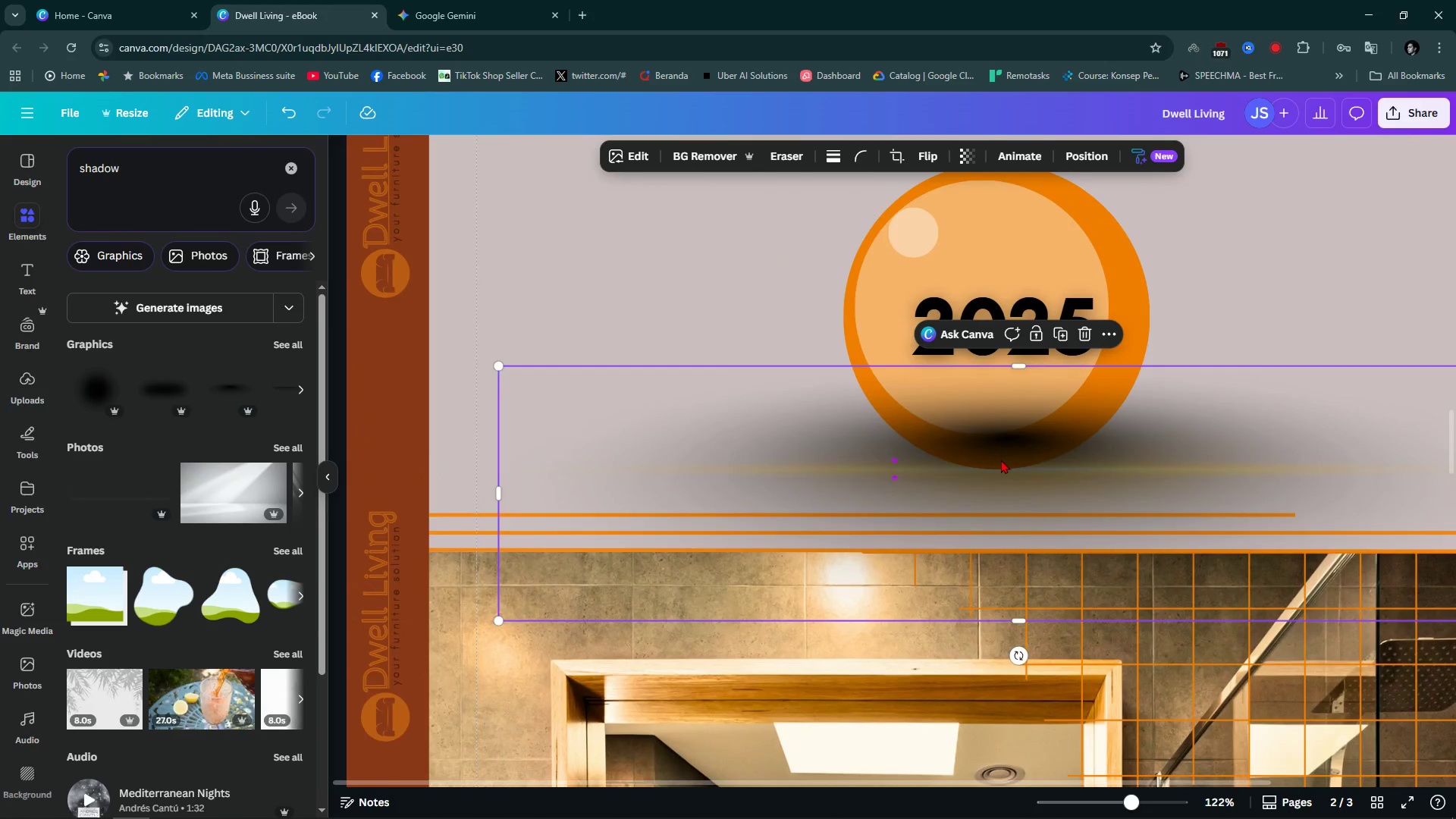 
key(Alt+1)
 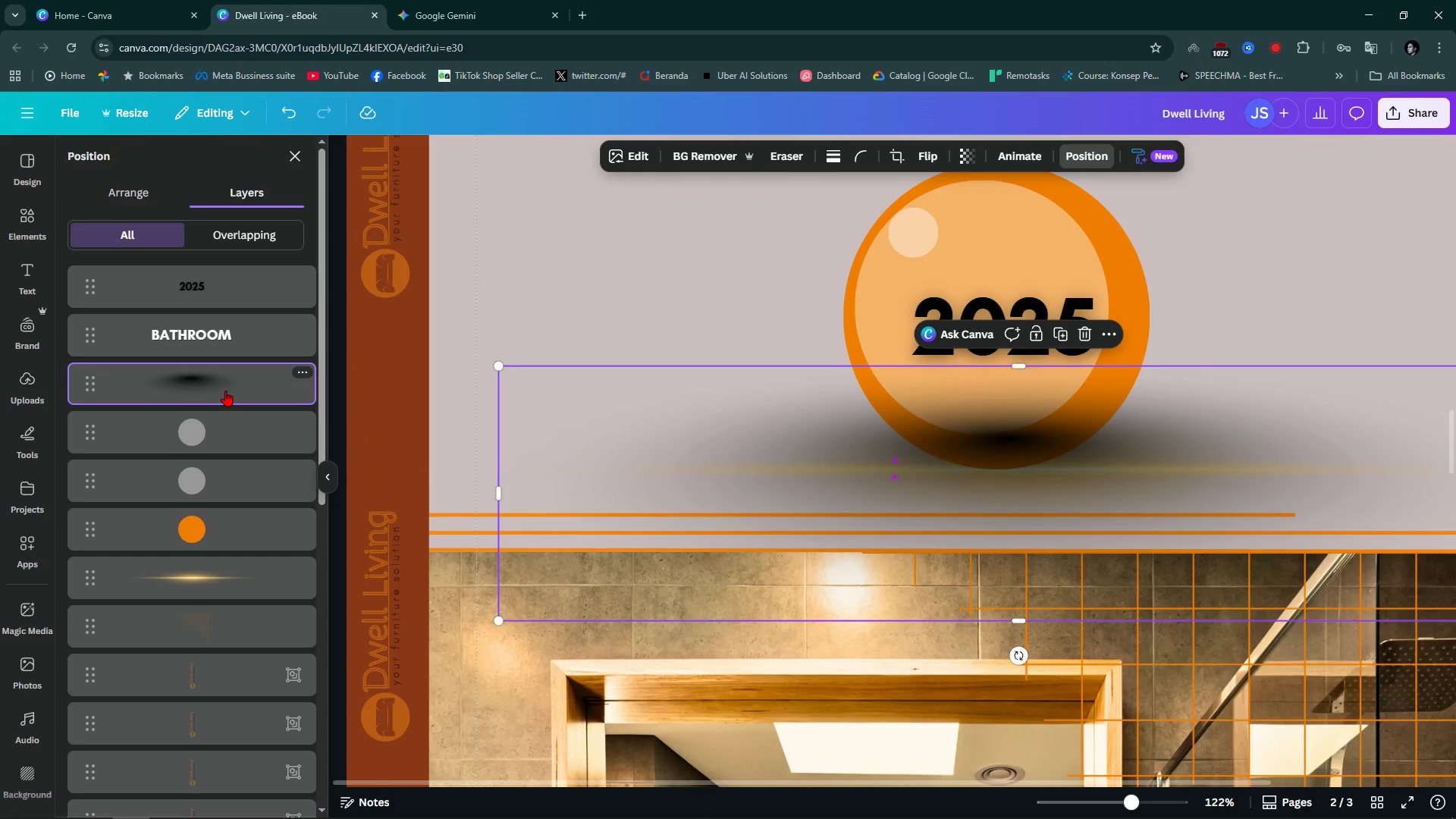 
left_click_drag(start_coordinate=[225, 391], to_coordinate=[223, 588])
 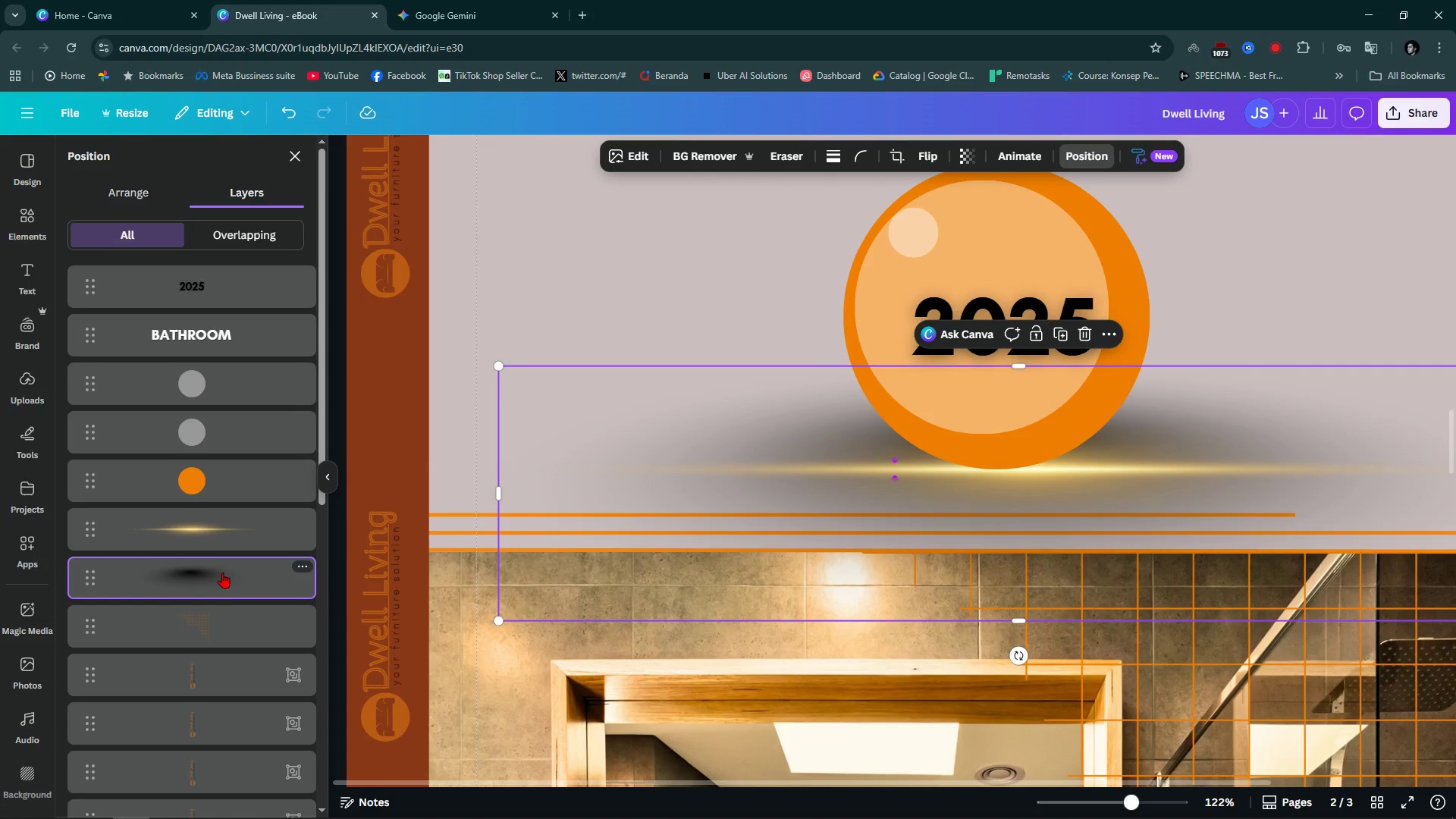 
left_click_drag(start_coordinate=[221, 570], to_coordinate=[217, 519])
 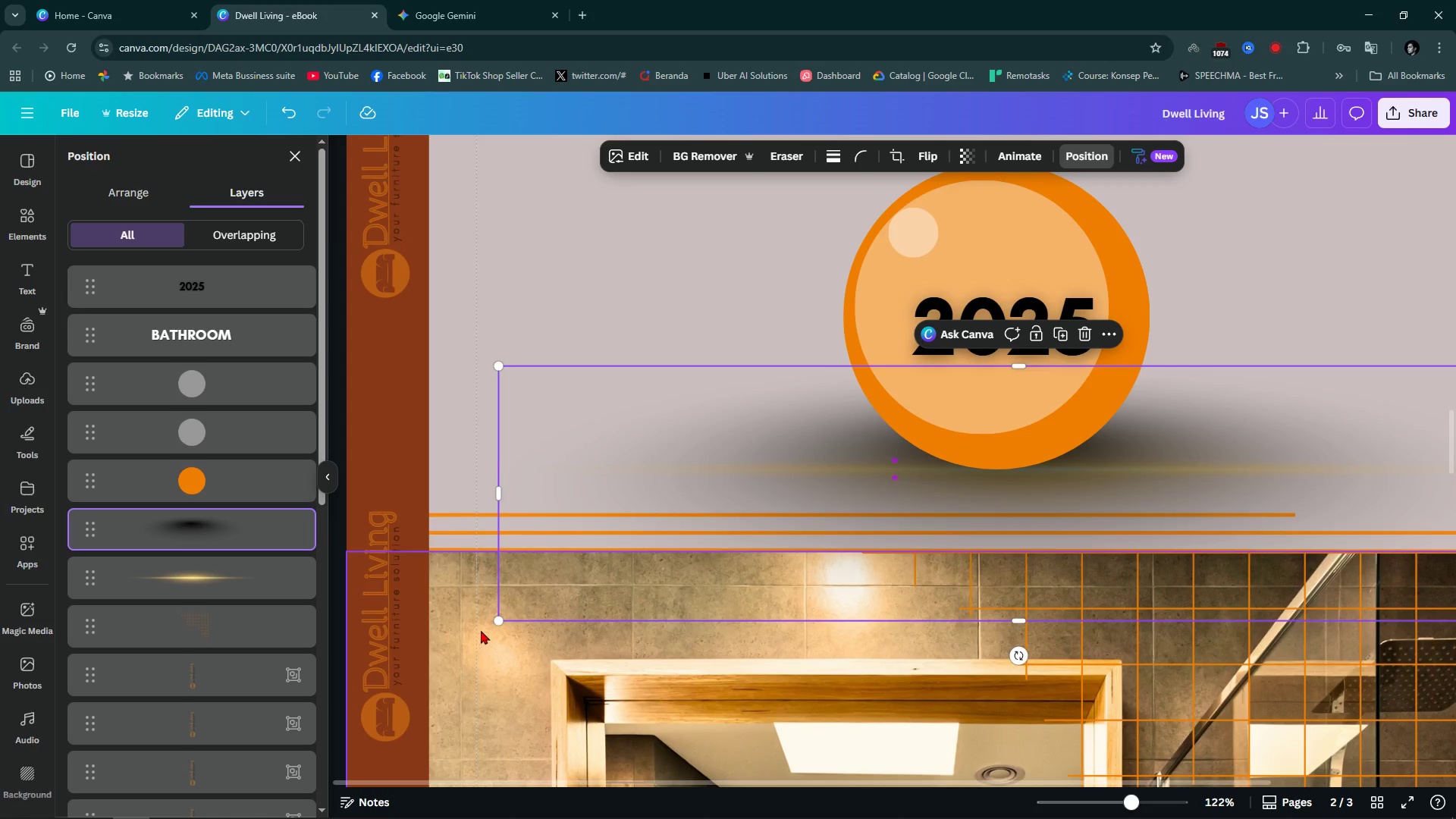 
left_click_drag(start_coordinate=[493, 624], to_coordinate=[1197, 382])
 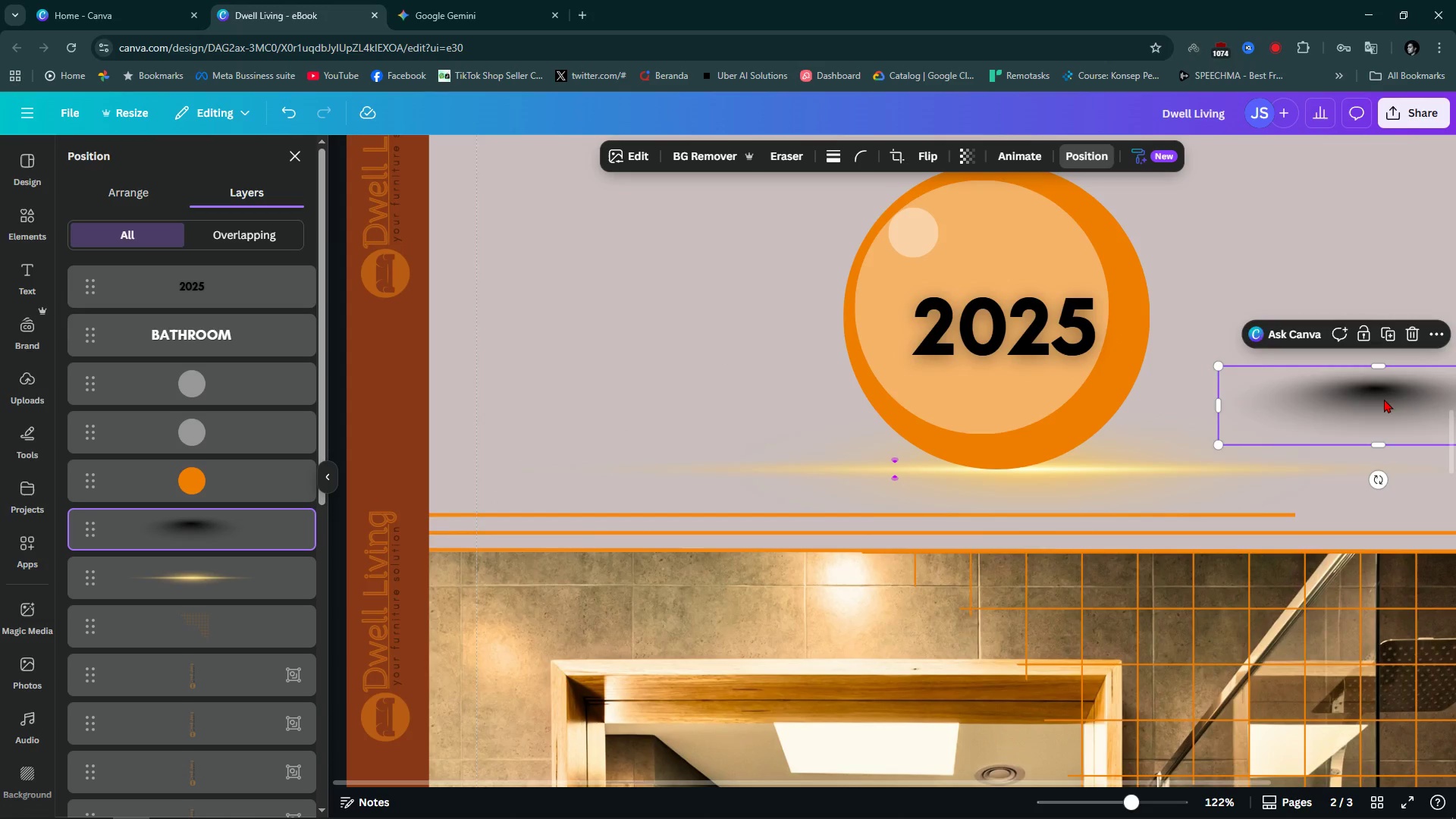 
left_click_drag(start_coordinate=[1385, 397], to_coordinate=[1002, 479])
 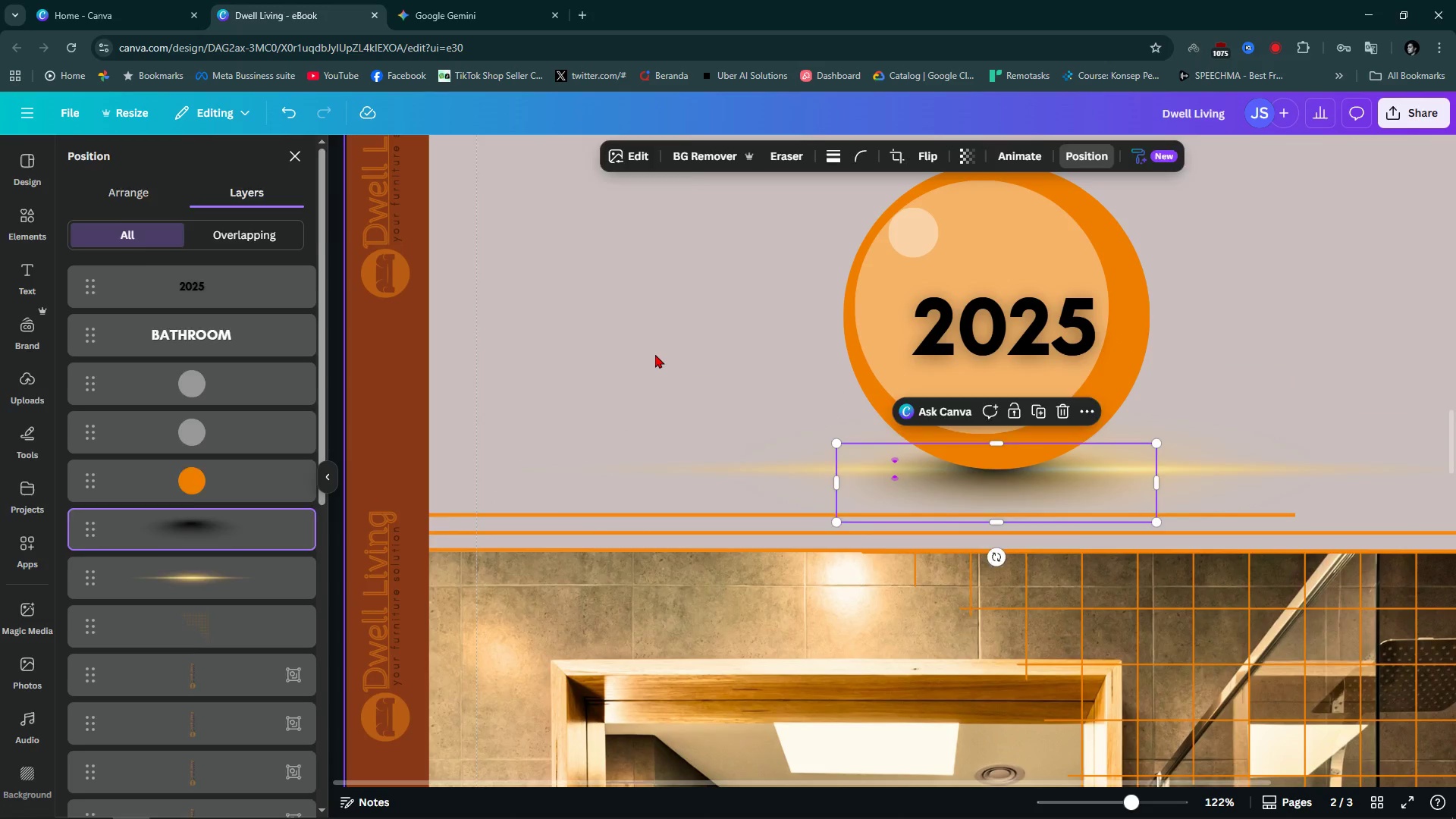 
left_click([655, 354])
 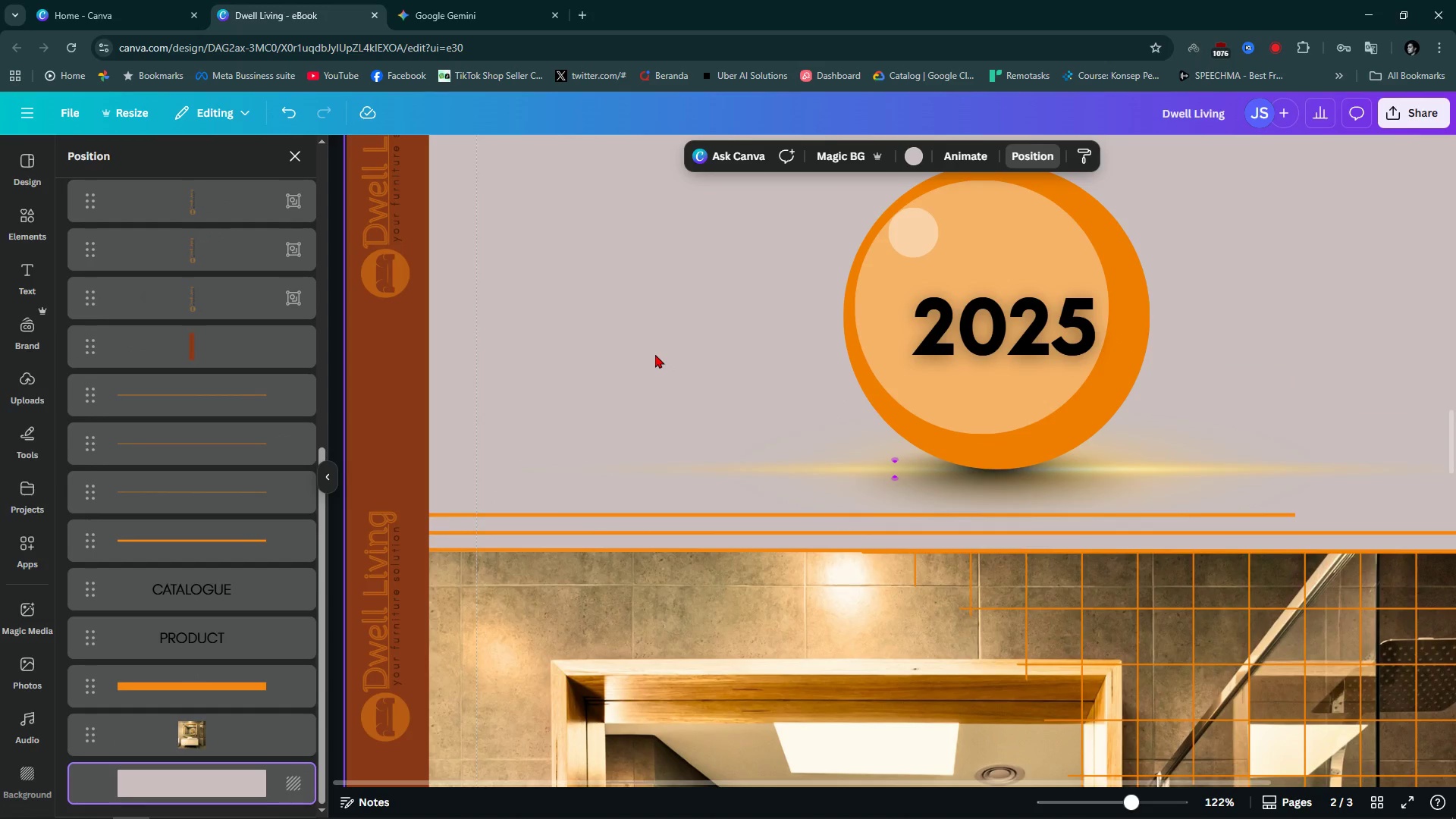 
hold_key(key=ControlLeft, duration=0.65)
scroll: coordinate [655, 354], scroll_direction: down, amount: 5.0
 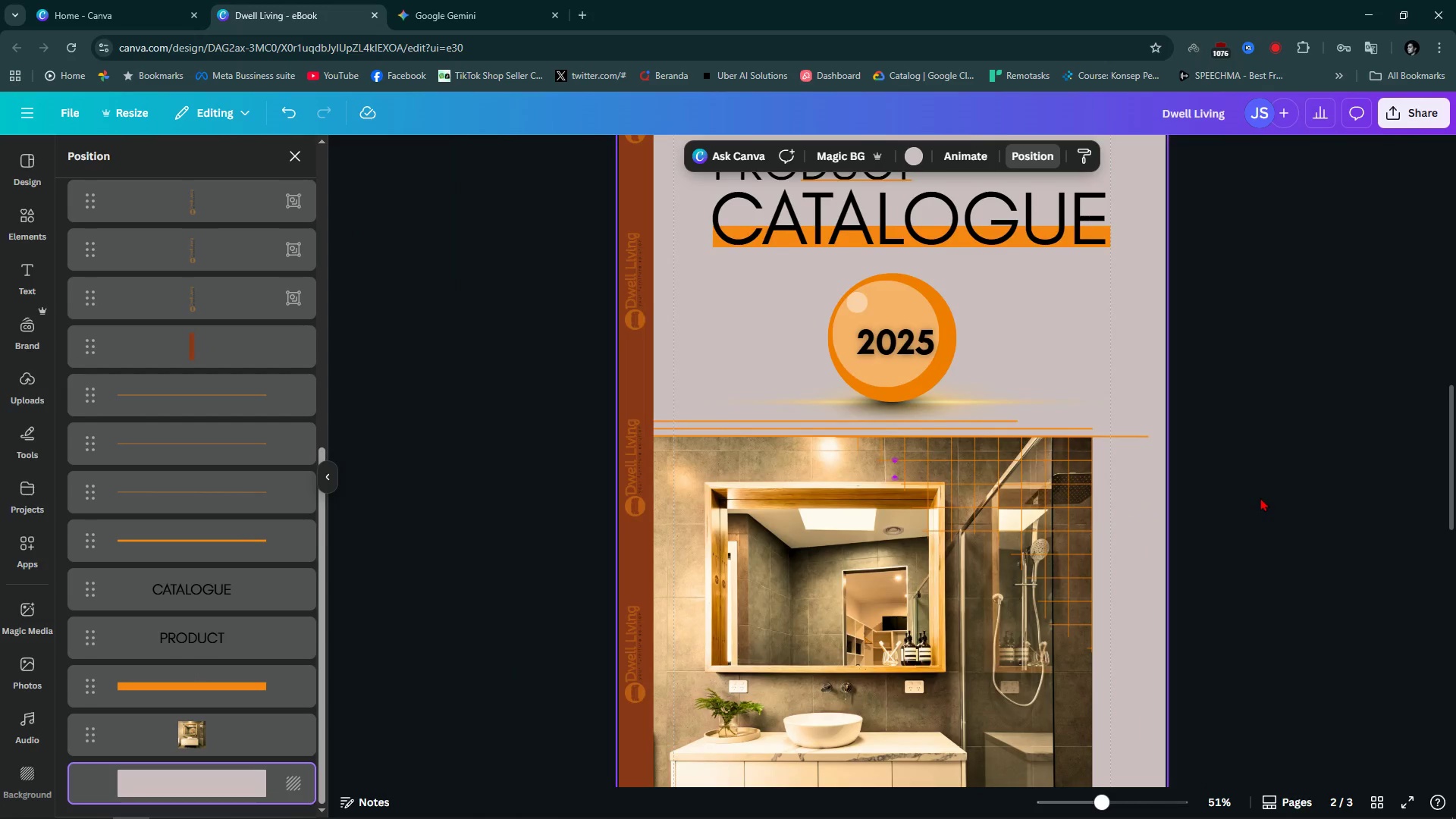 
left_click([1260, 497])
 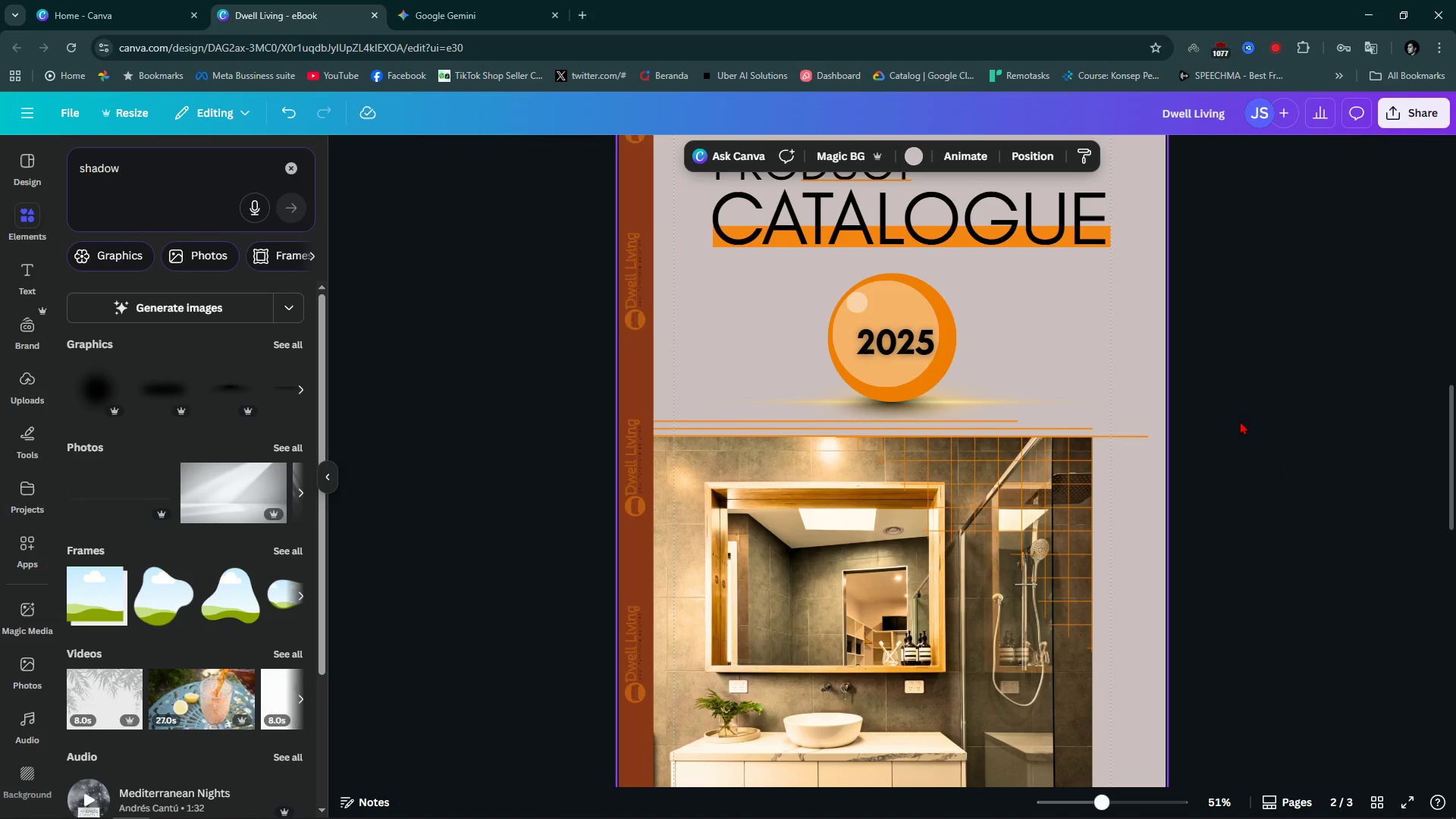 
scroll: coordinate [1240, 421], scroll_direction: up, amount: 2.0
 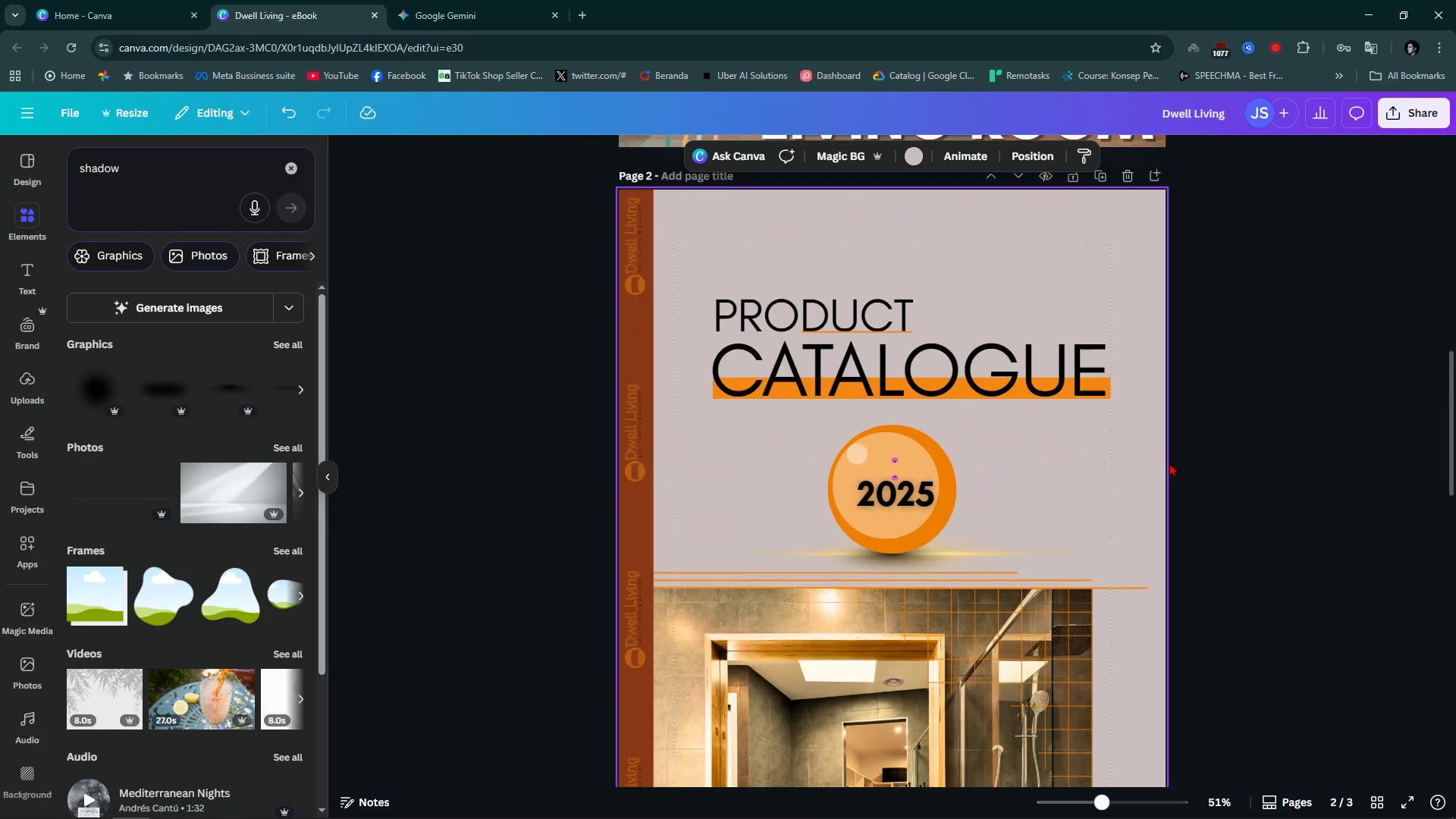 
hold_key(key=ControlLeft, duration=1.19)
scroll: coordinate [943, 566], scroll_direction: up, amount: 8.0
 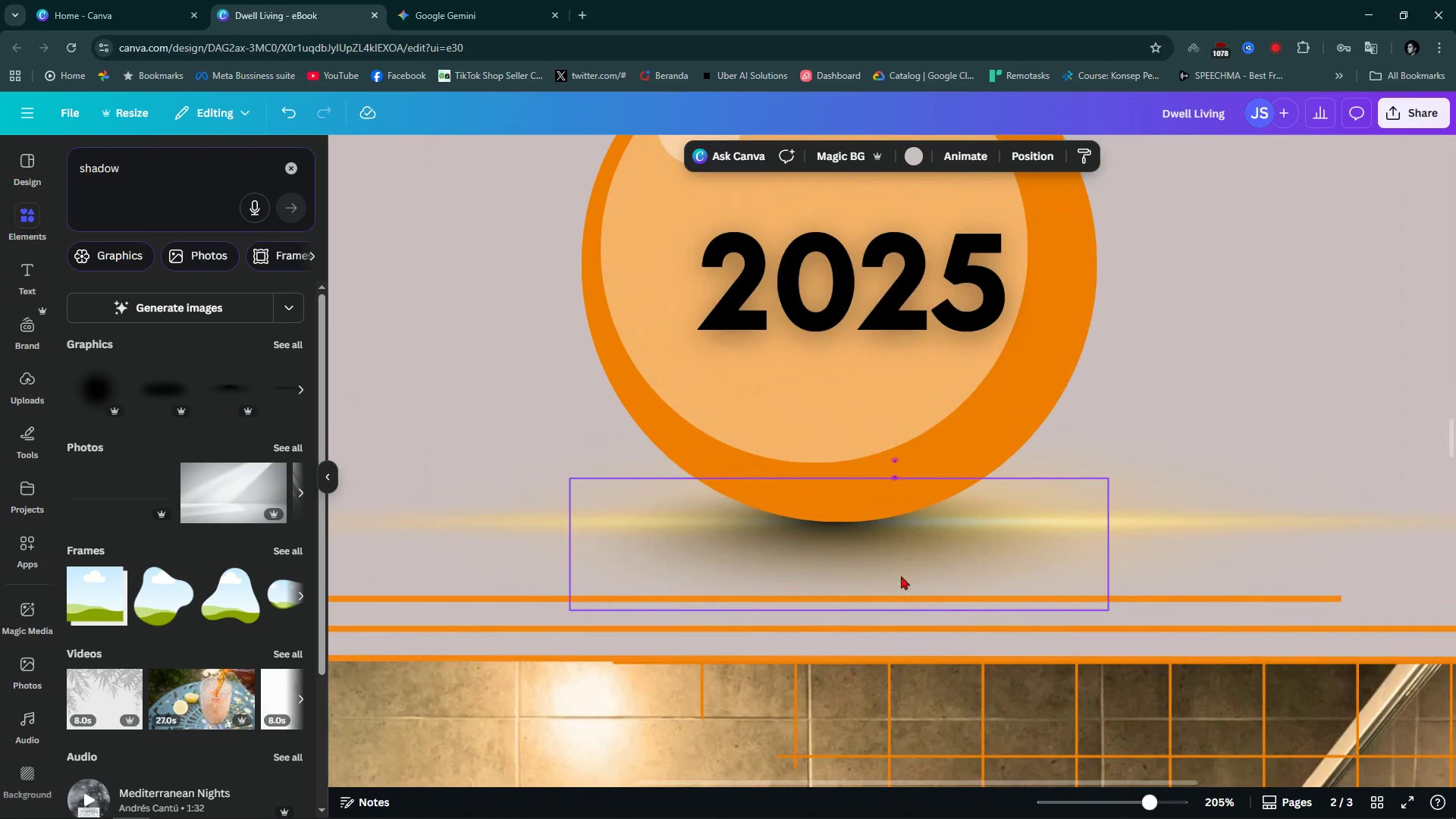 
left_click_drag(start_coordinate=[901, 576], to_coordinate=[907, 575])
 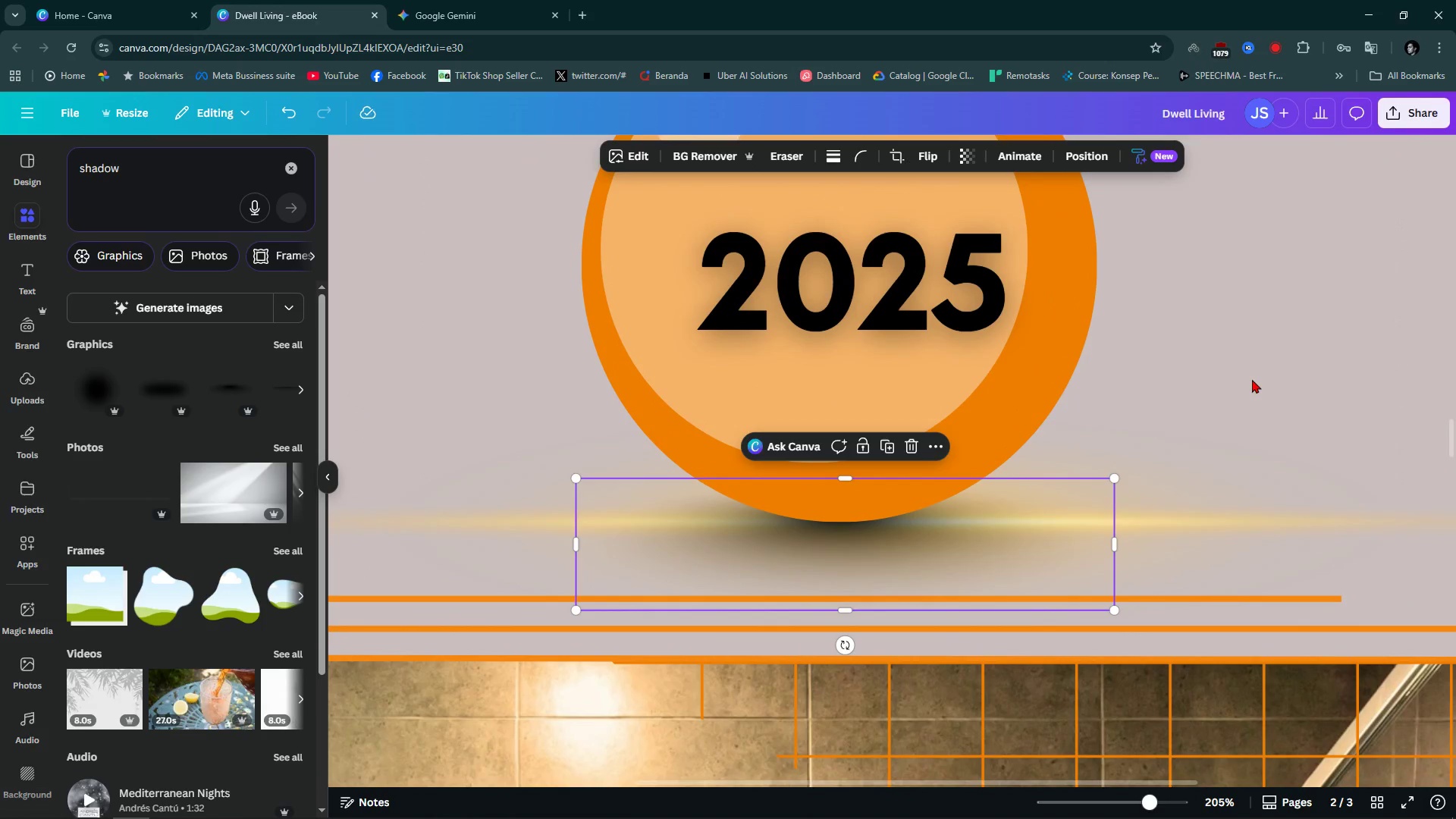 
left_click([1252, 379])
 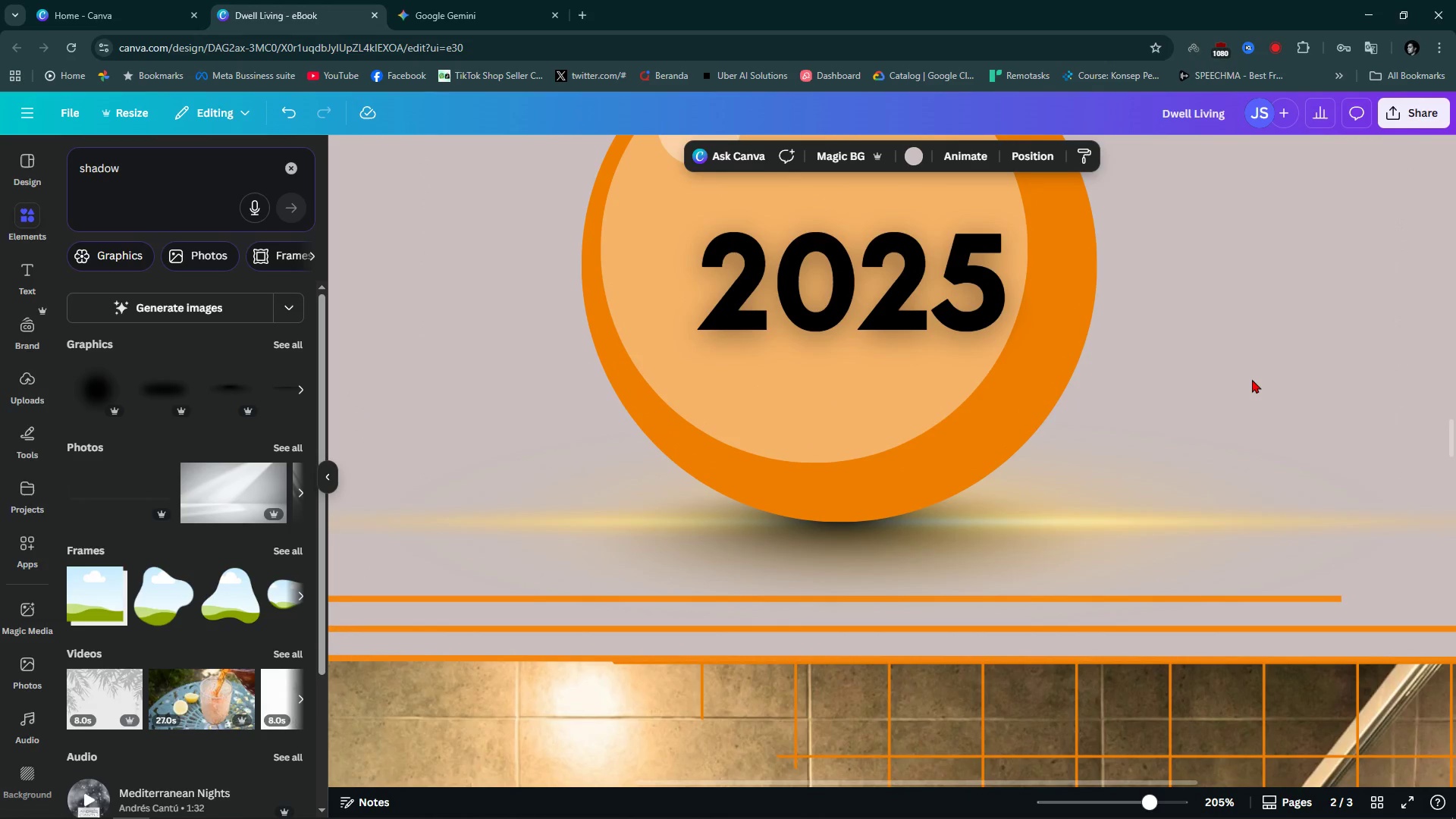 
hold_key(key=ControlLeft, duration=1.27)
scroll: coordinate [1252, 379], scroll_direction: down, amount: 5.0
 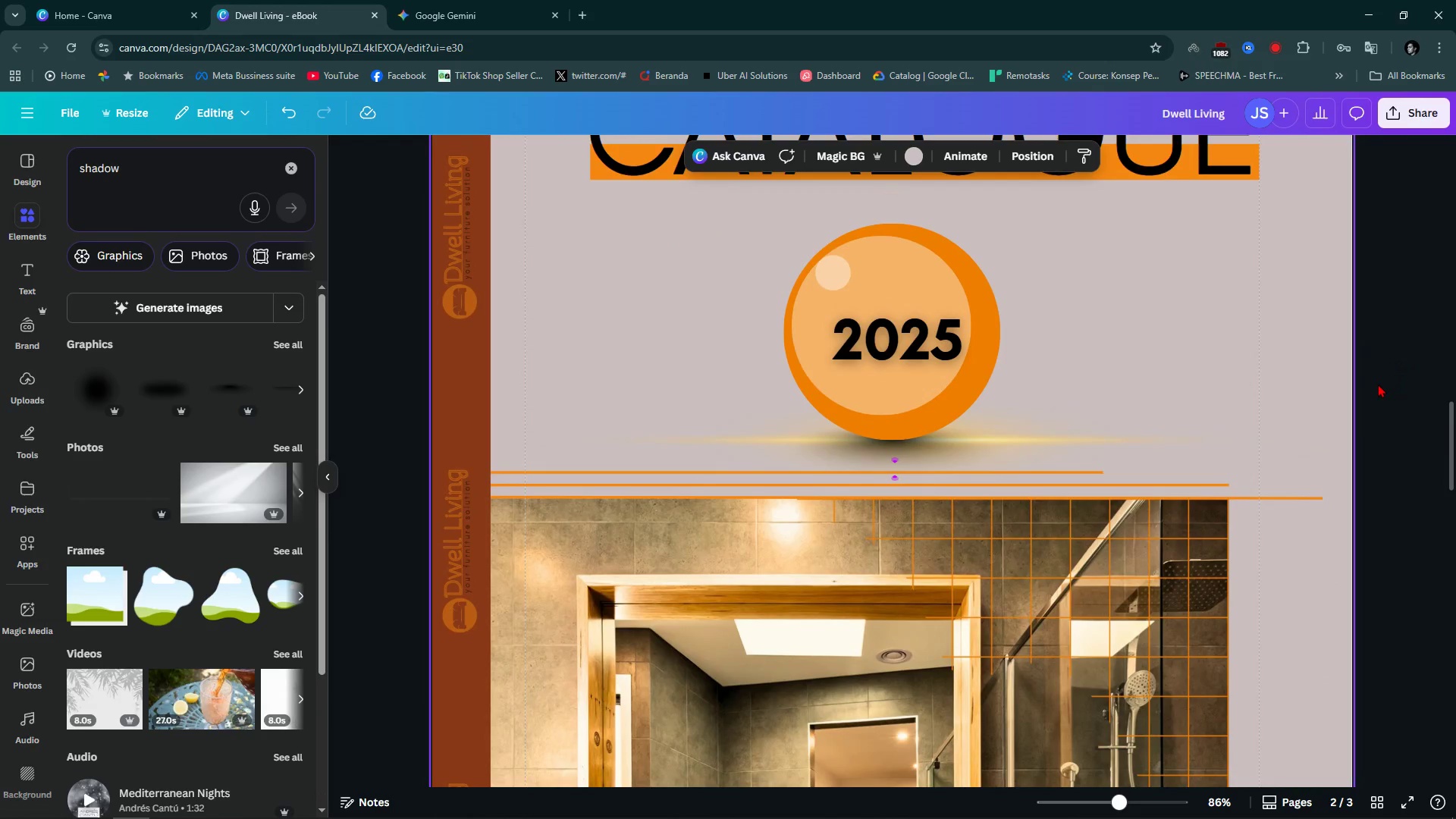 
left_click([1377, 384])
 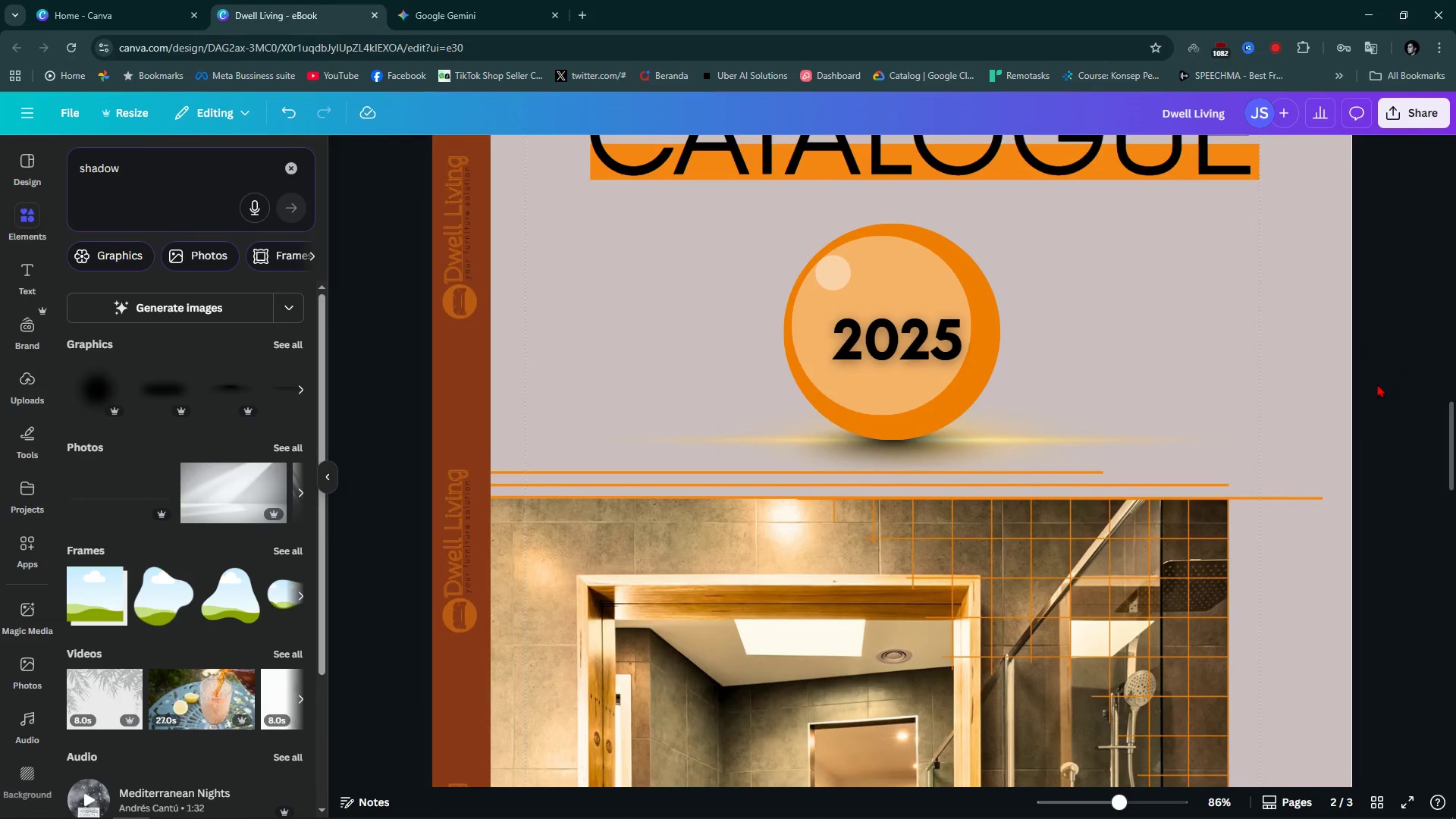 
scroll: coordinate [1377, 384], scroll_direction: up, amount: 2.0
 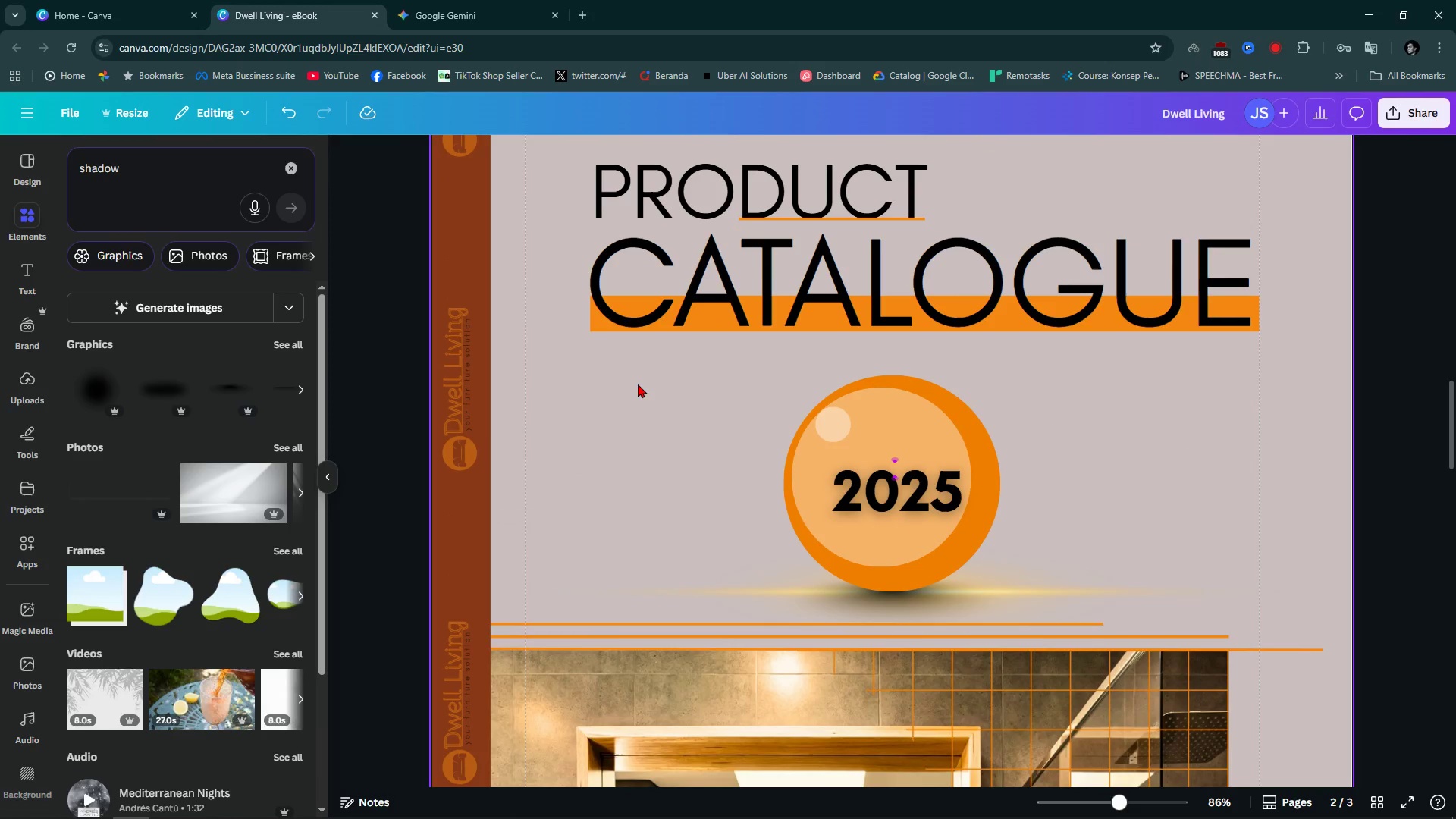 
wait(6.16)
 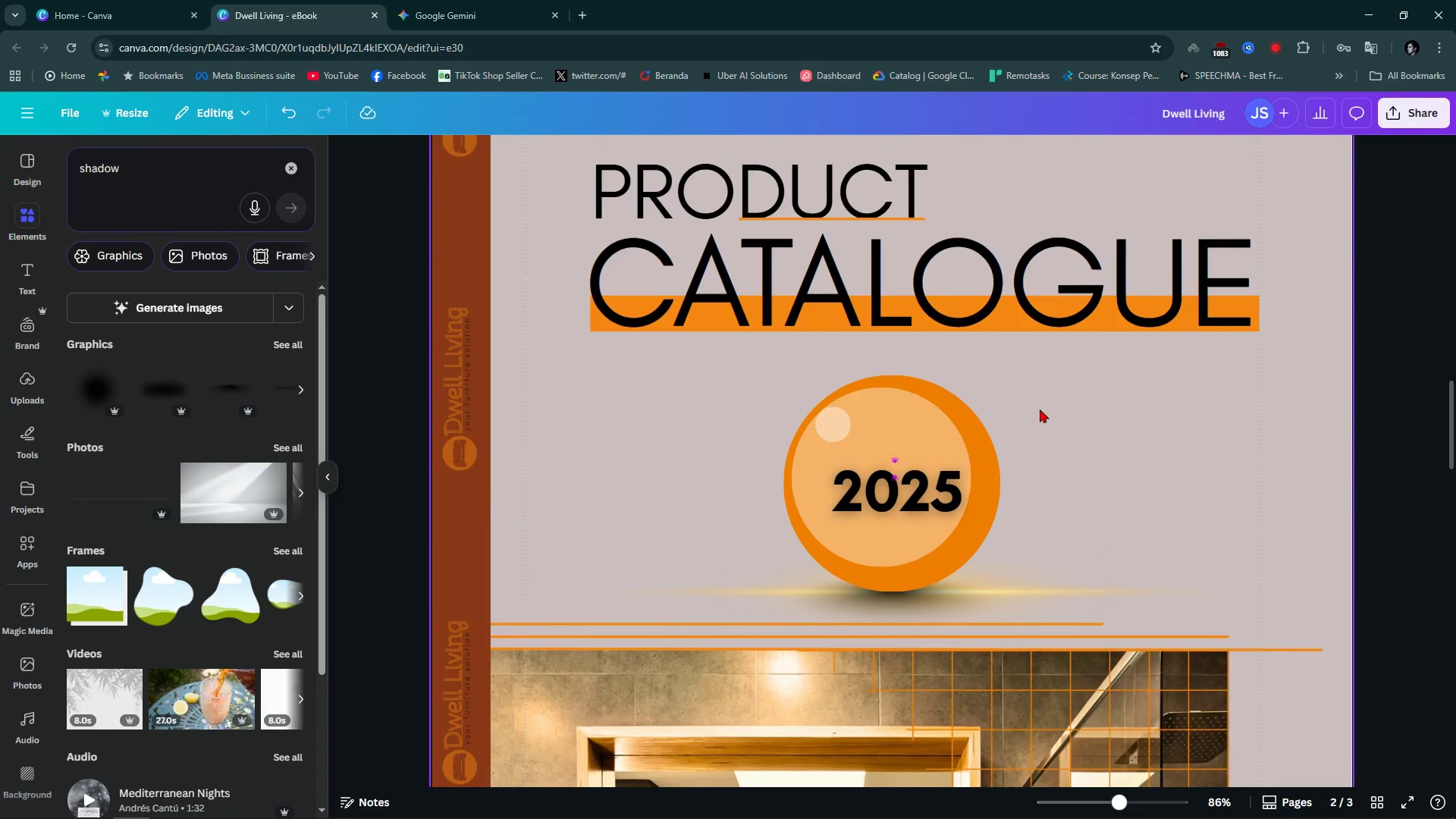 
left_click([287, 346])
 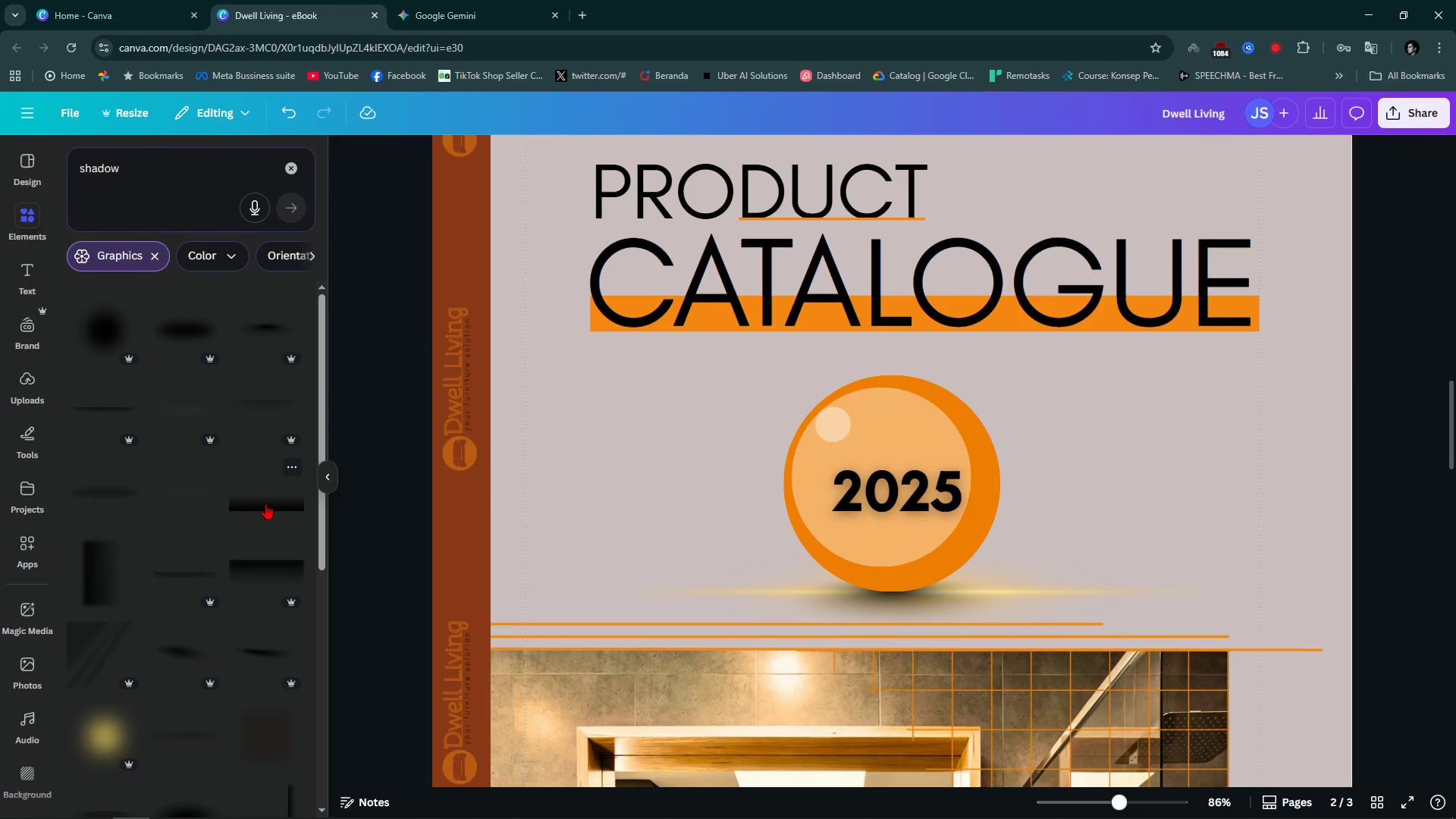 
left_click([265, 504])
 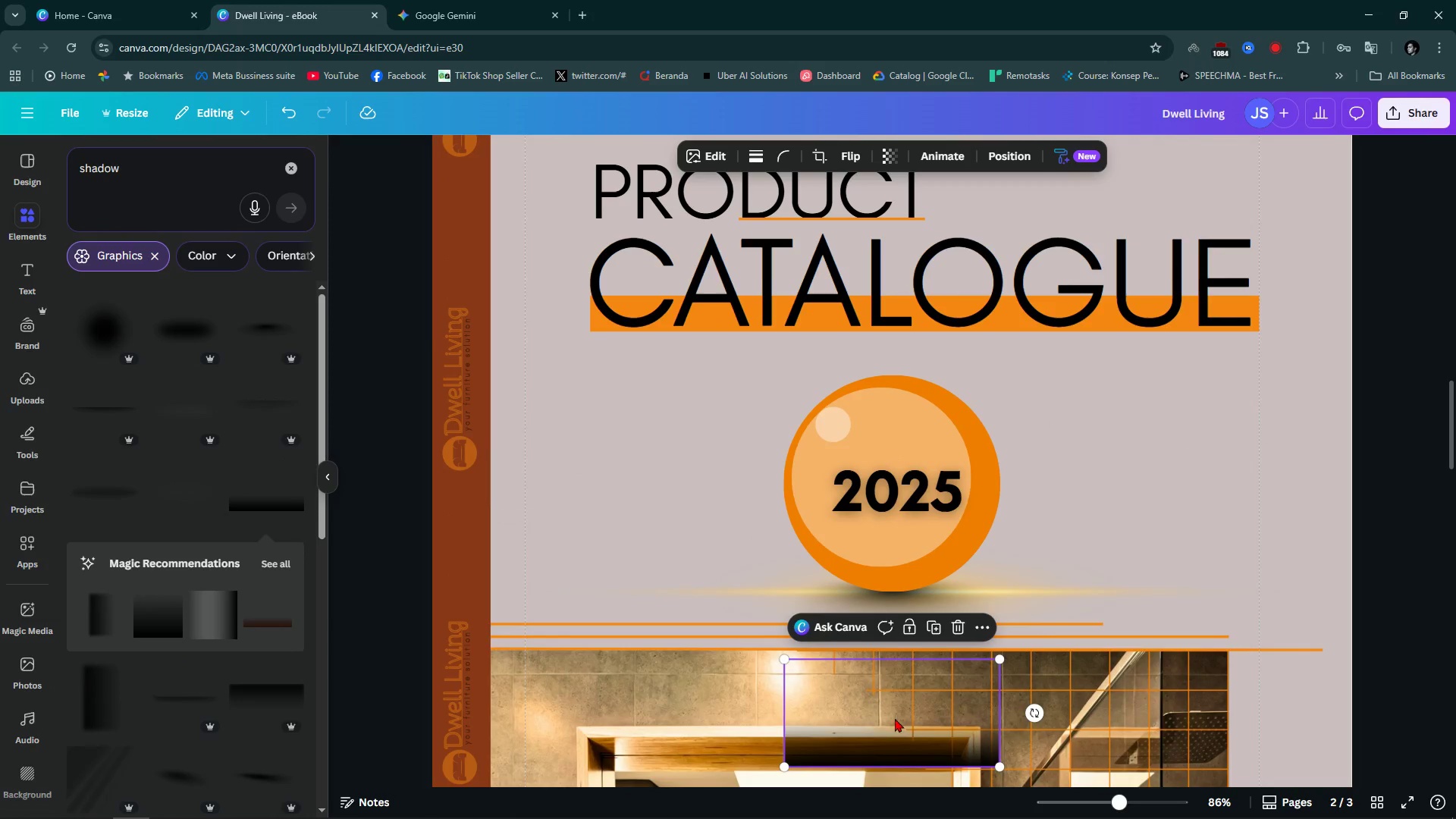 
left_click_drag(start_coordinate=[874, 726], to_coordinate=[902, 350])
 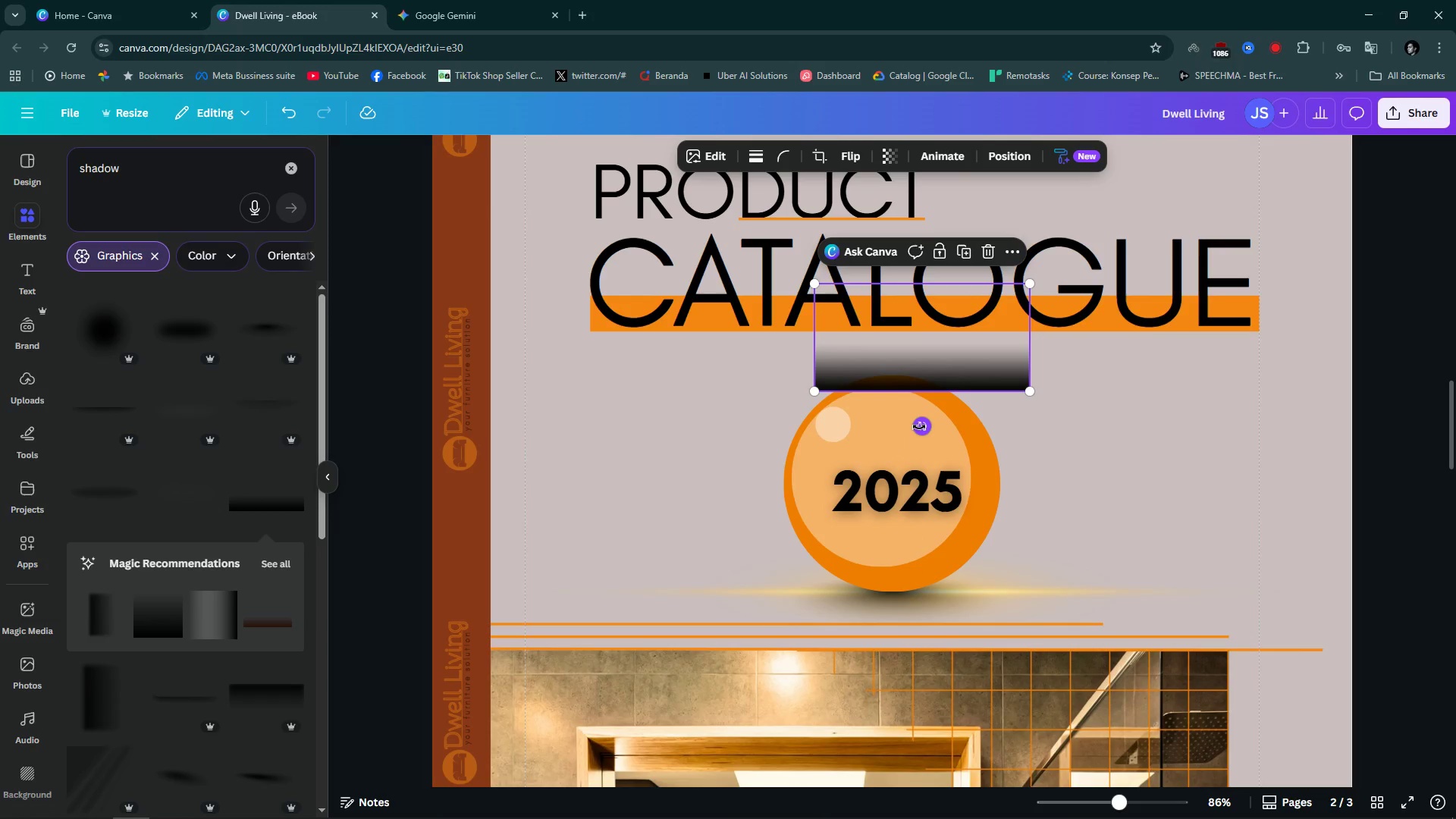 
left_click_drag(start_coordinate=[919, 427], to_coordinate=[925, 269])
 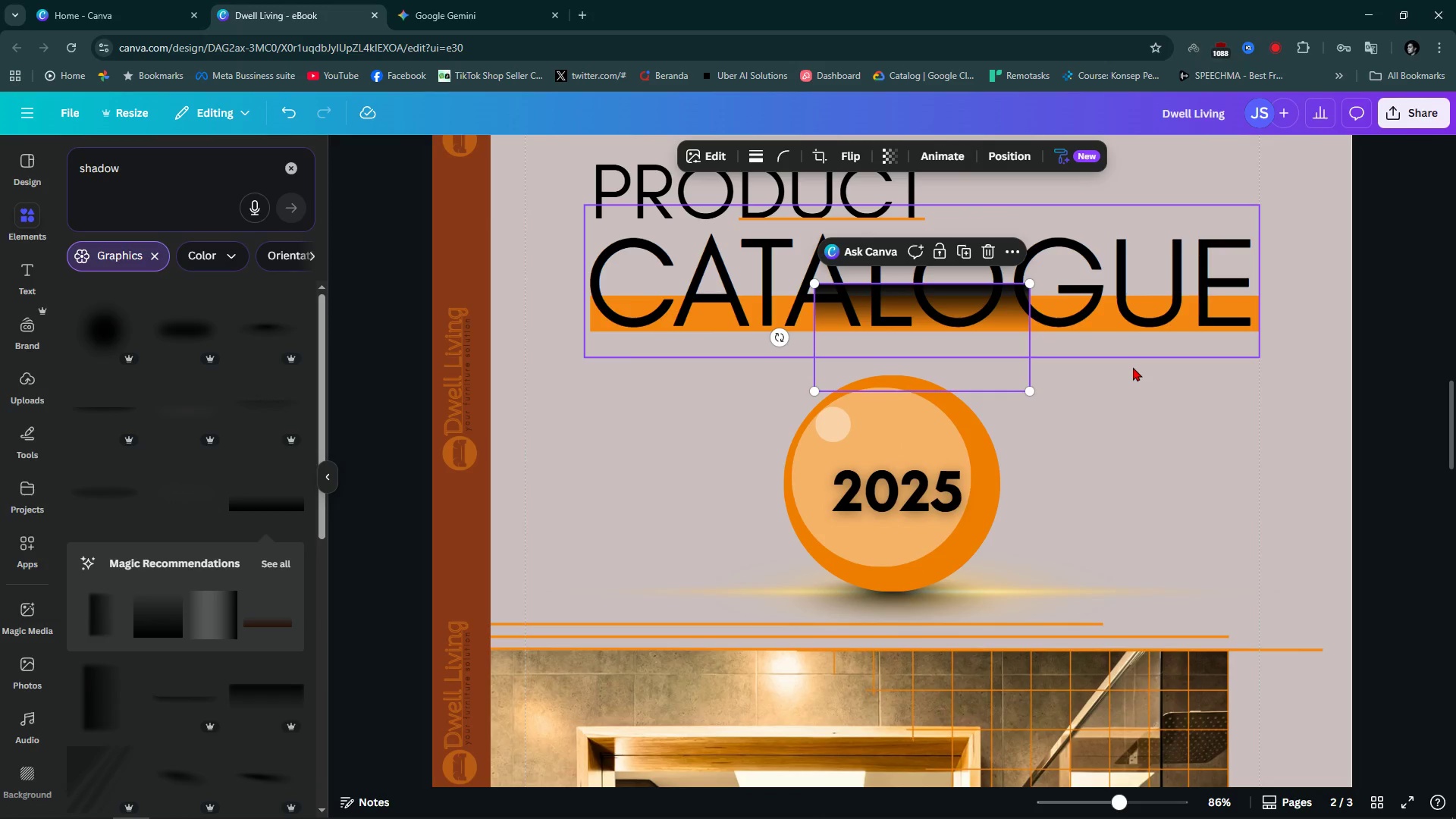 
key(Alt+AltLeft)
 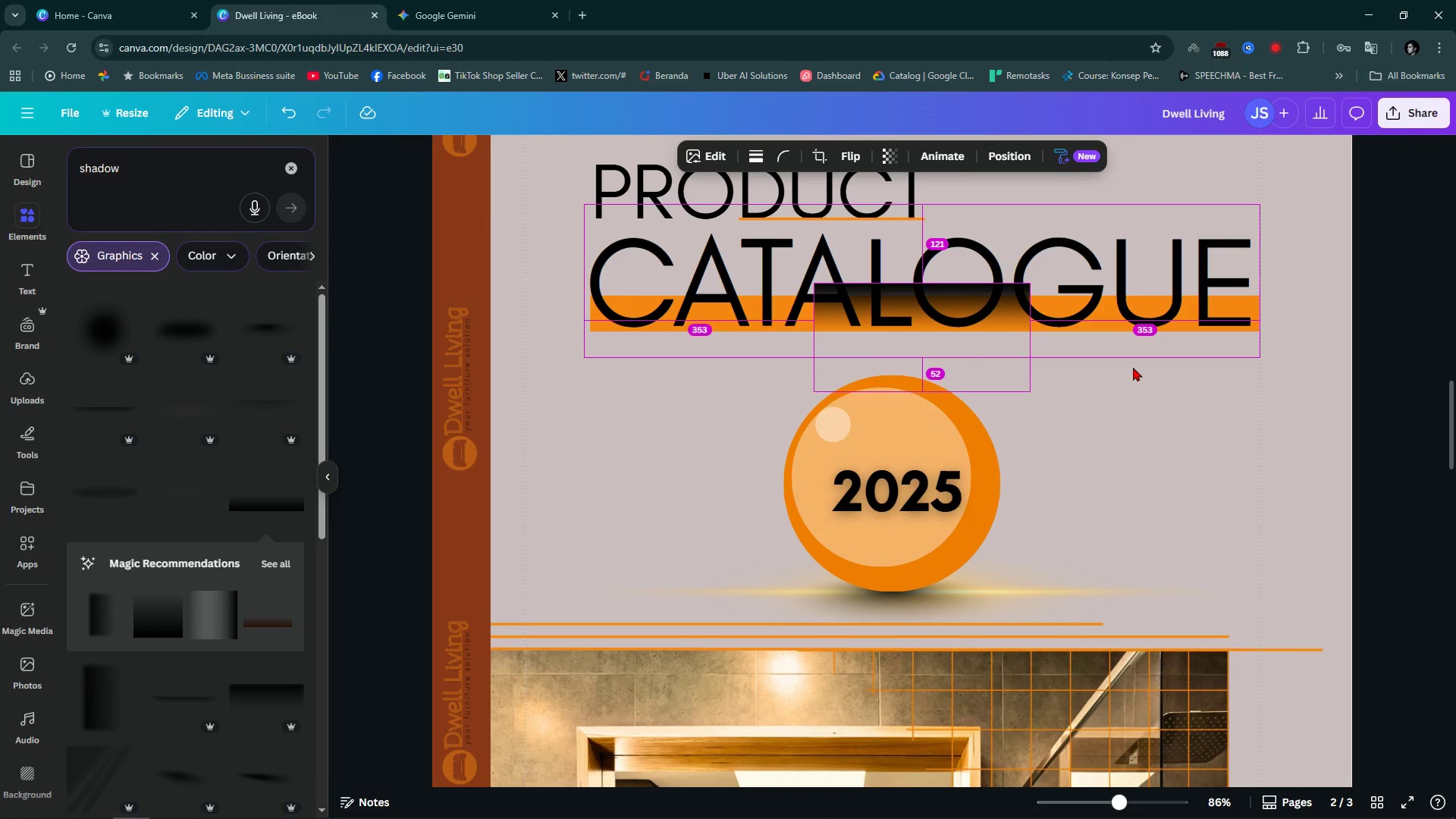 
key(Alt+1)
 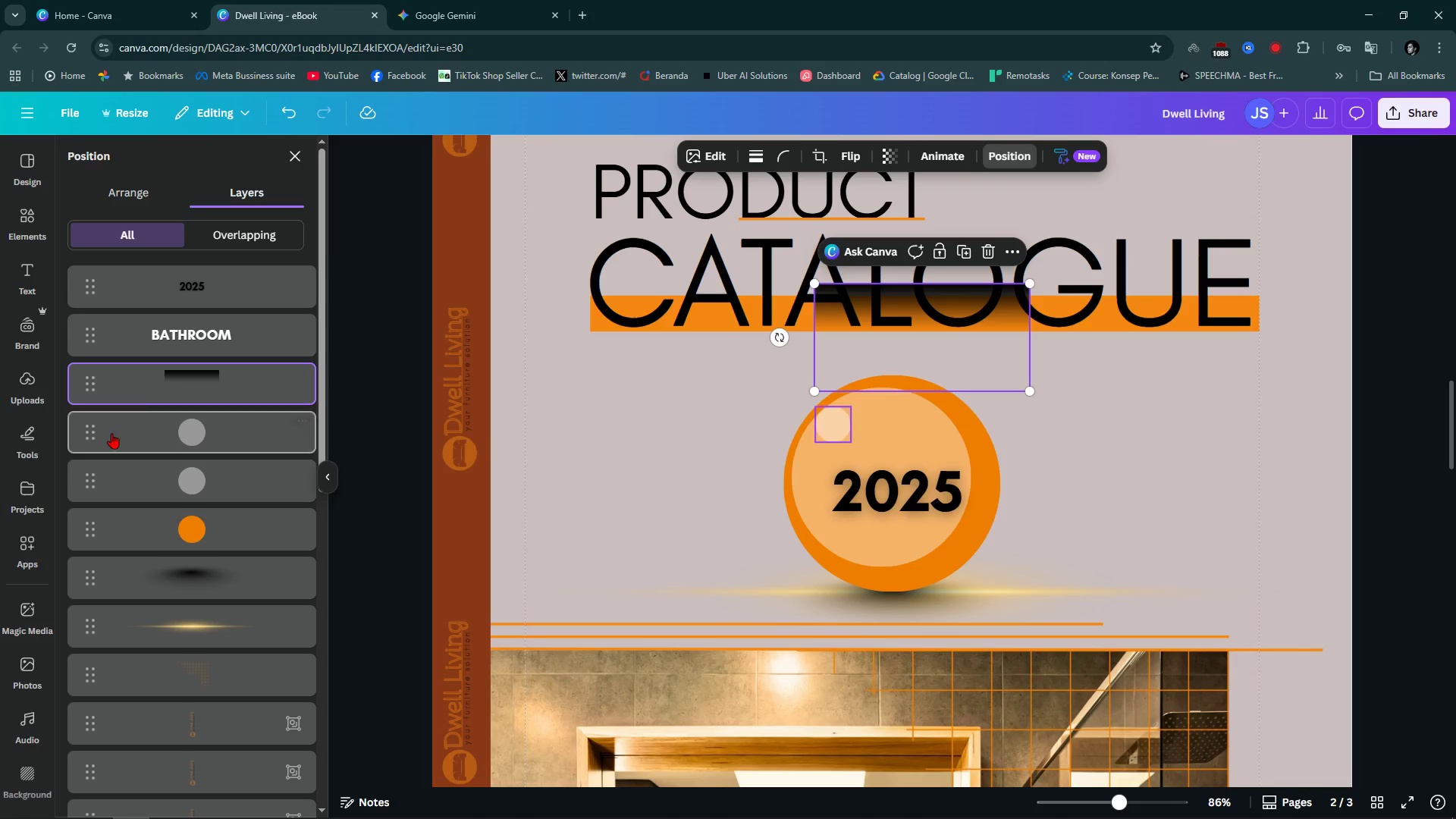 
left_click_drag(start_coordinate=[244, 384], to_coordinate=[246, 709])
 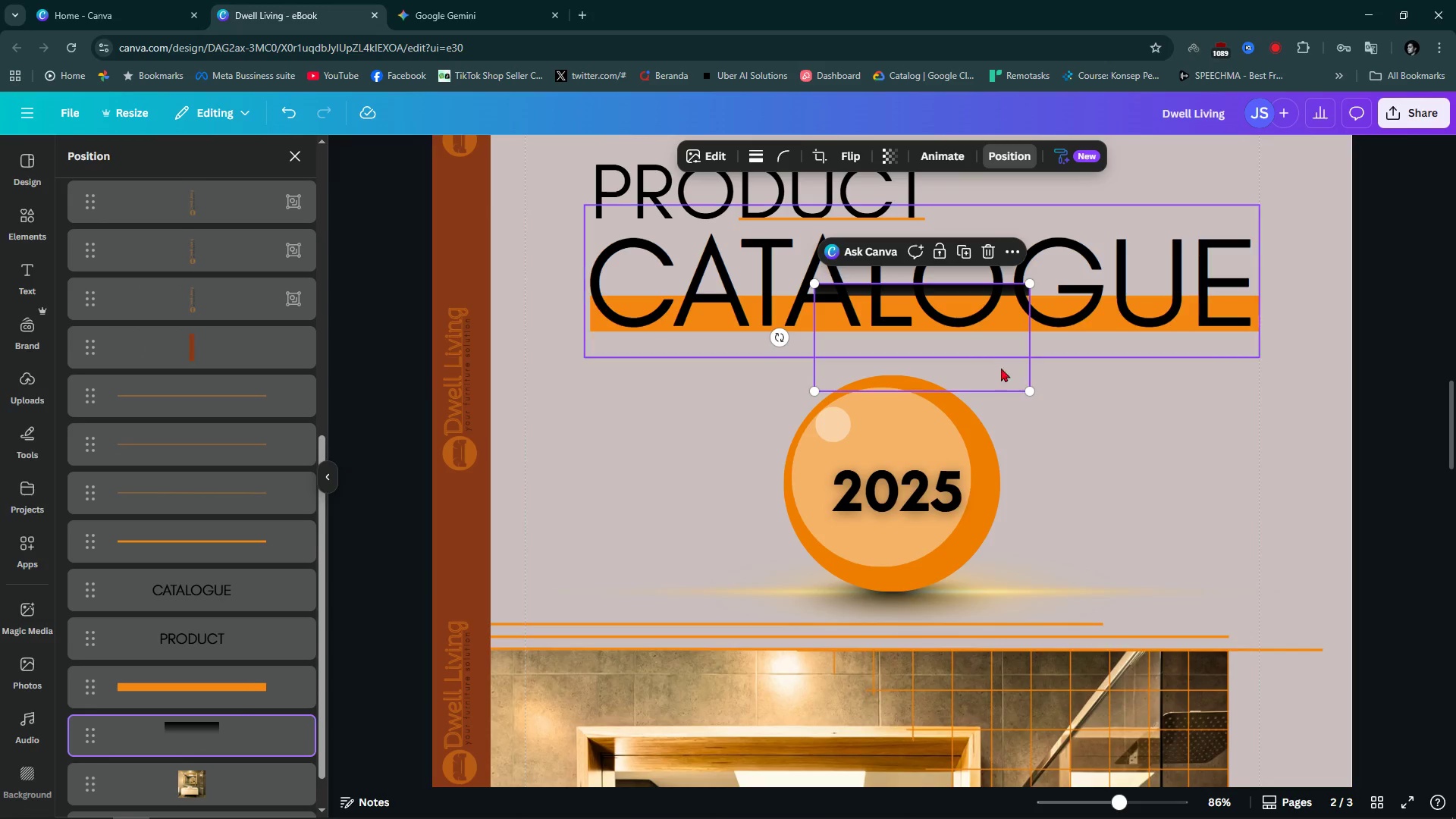 
left_click_drag(start_coordinate=[984, 359], to_coordinate=[762, 386])
 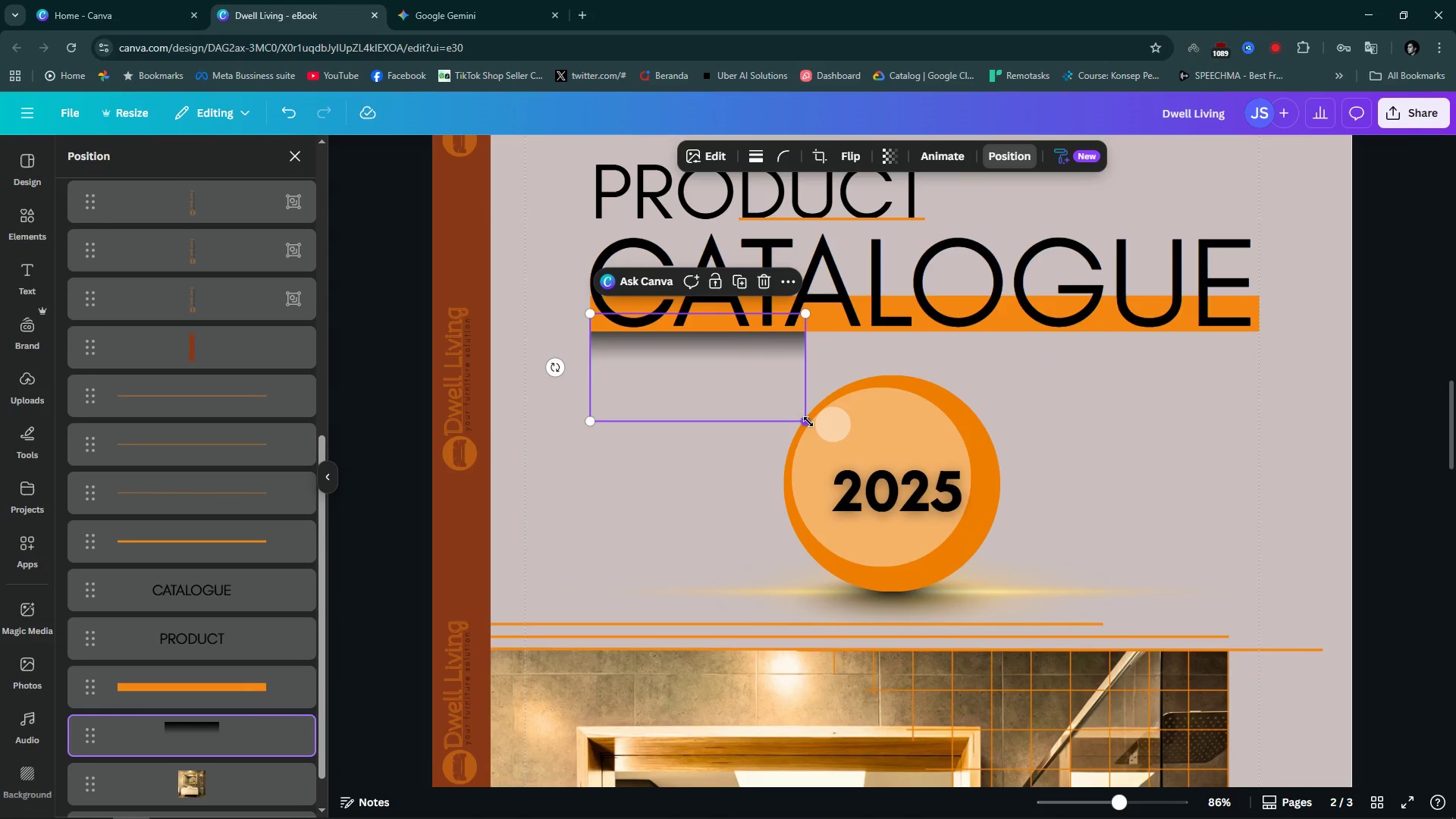 
left_click_drag(start_coordinate=[808, 422], to_coordinate=[1285, 598])
 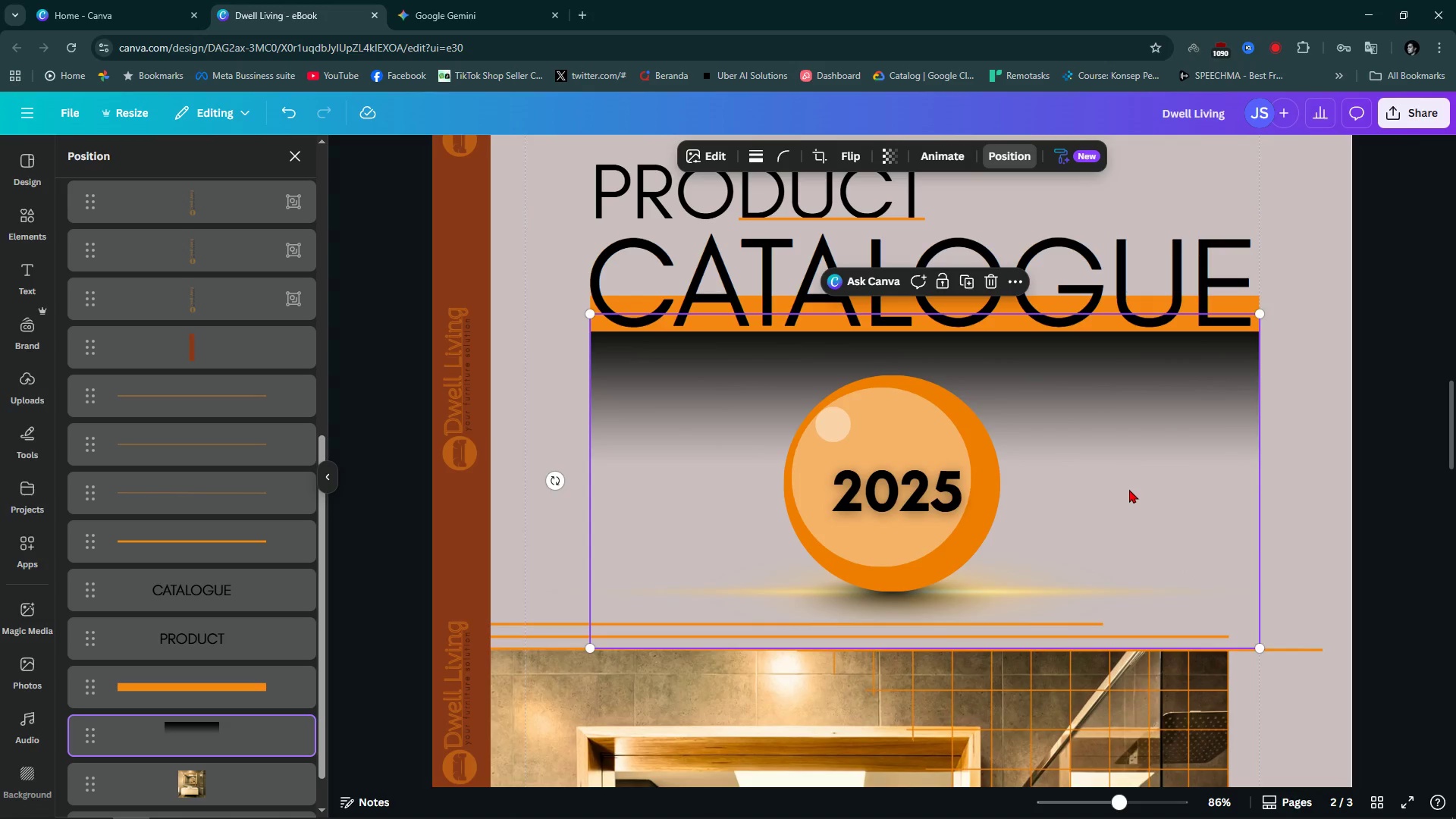 
left_click_drag(start_coordinate=[1128, 489], to_coordinate=[1129, 476])
 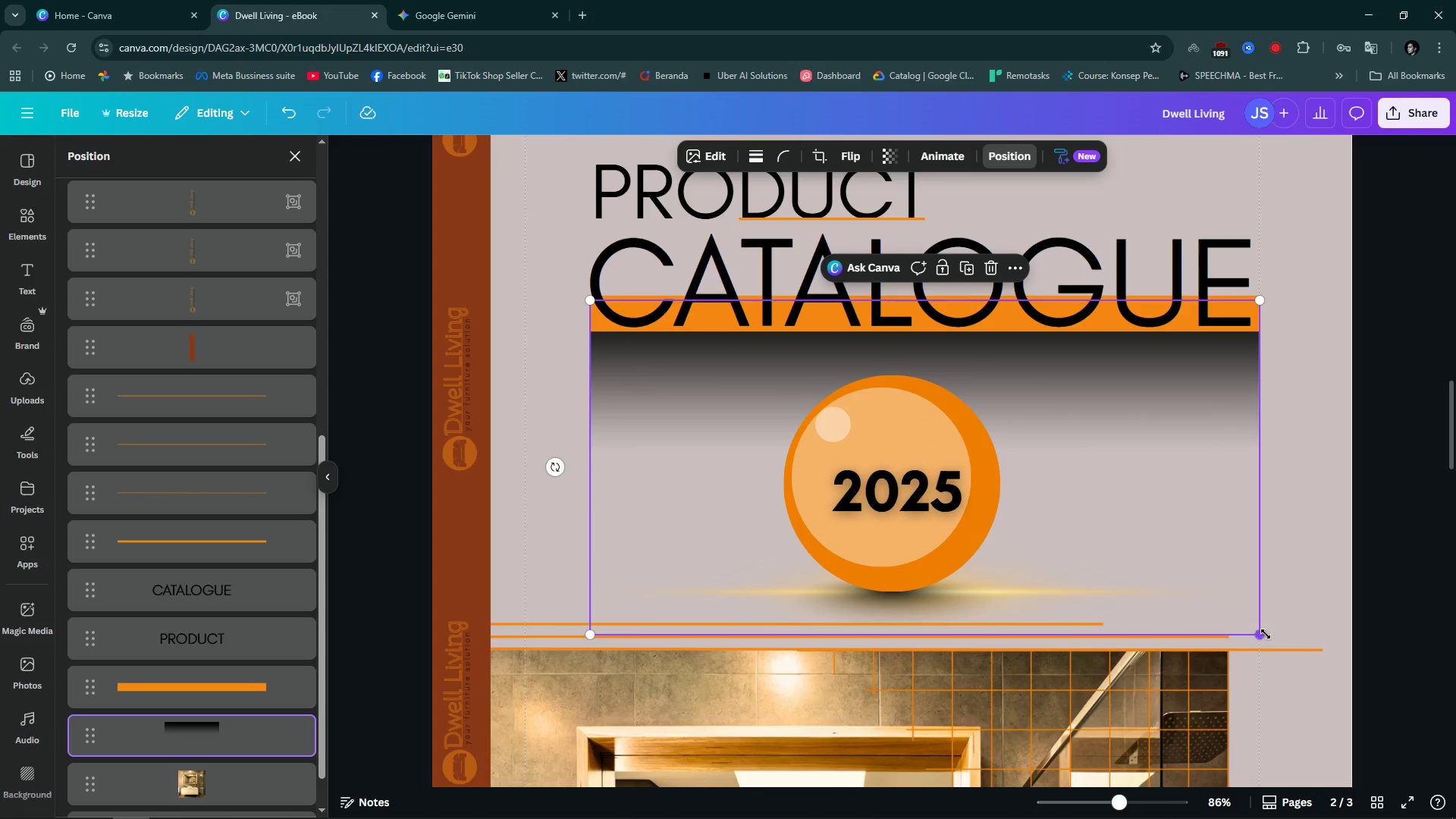 
left_click_drag(start_coordinate=[1266, 634], to_coordinate=[905, 425])
 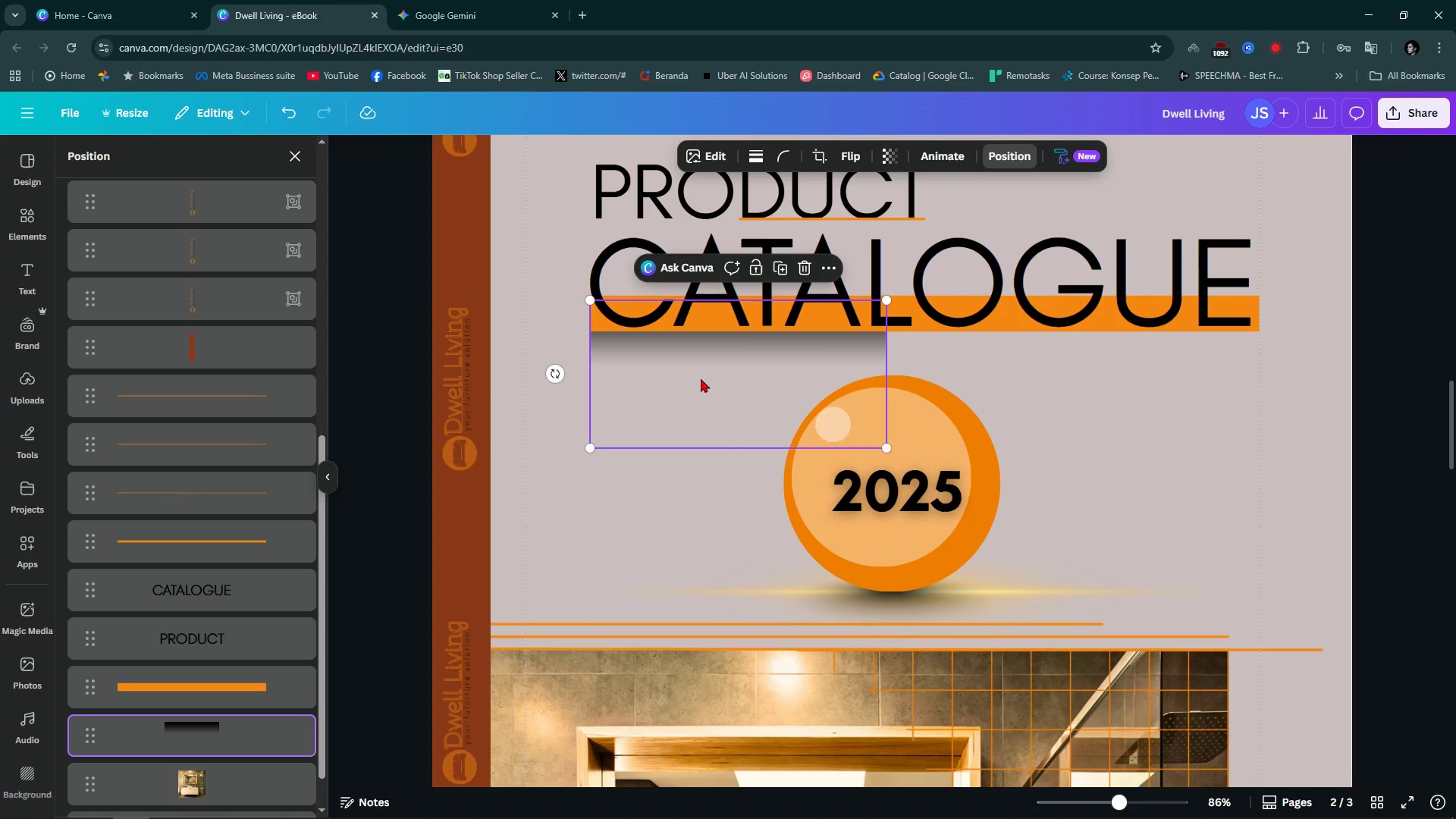 
left_click_drag(start_coordinate=[701, 378], to_coordinate=[703, 387])
 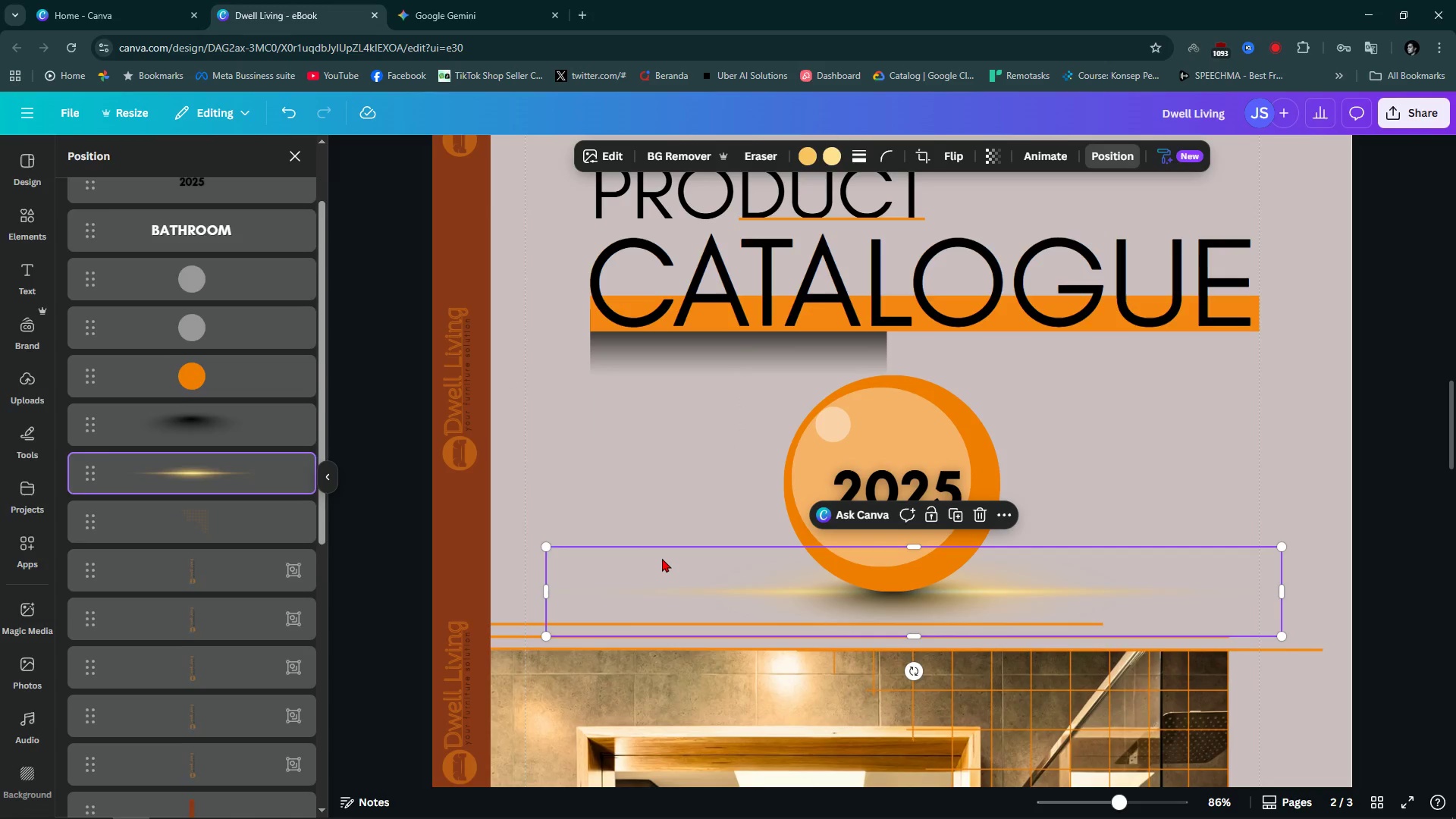 
left_click([662, 558])
 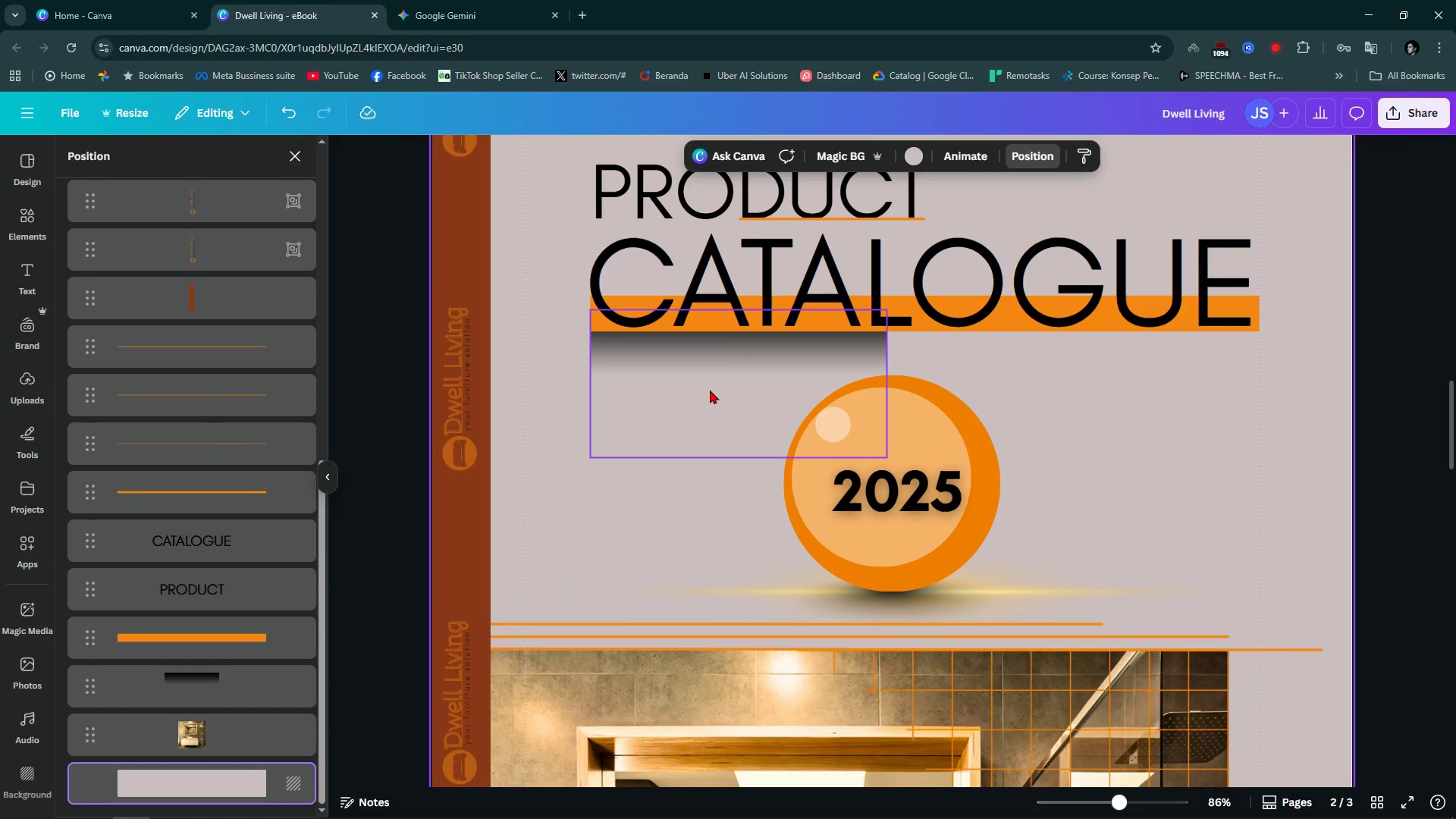 
left_click([701, 392])
 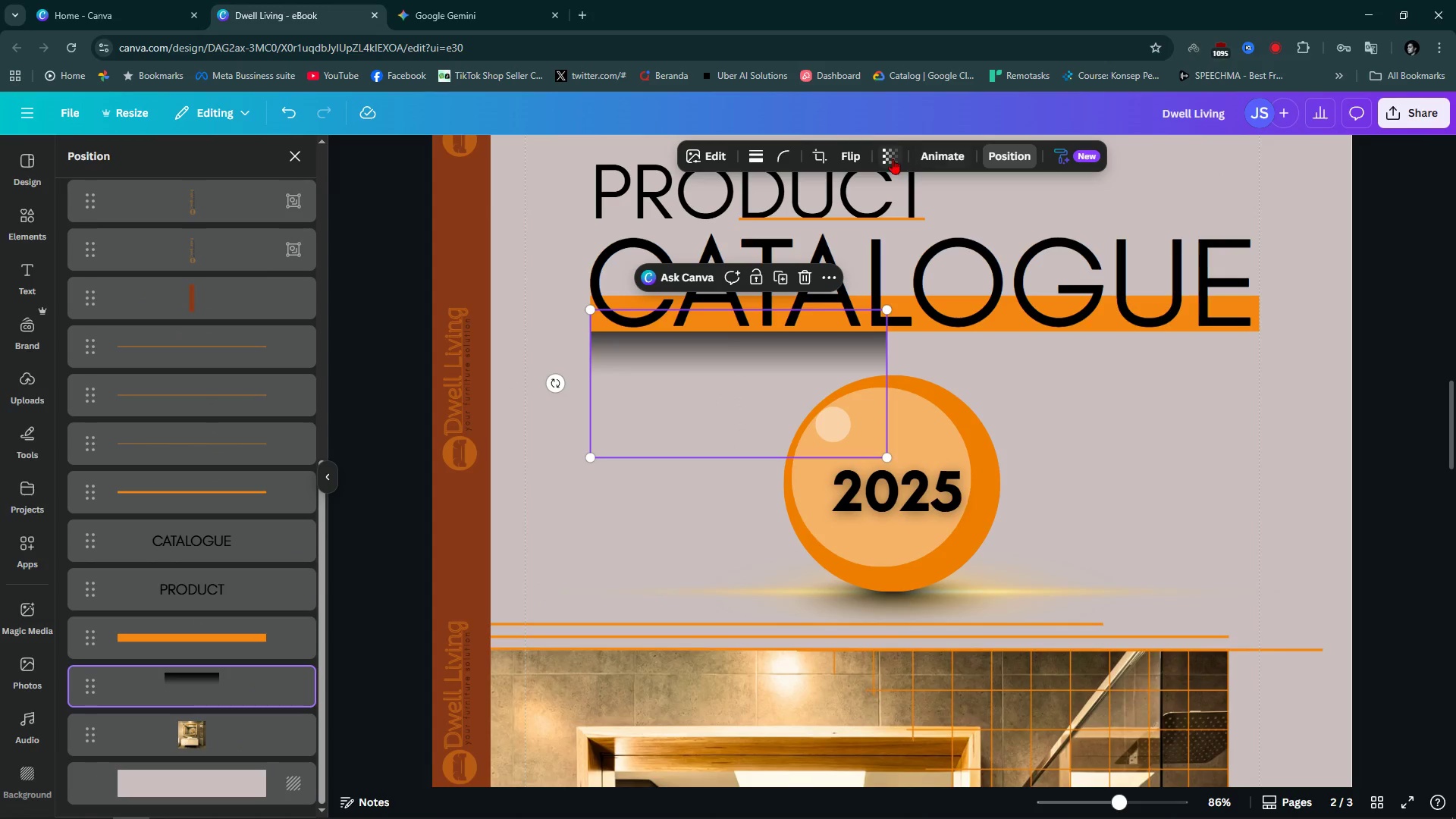 
left_click([893, 158])
 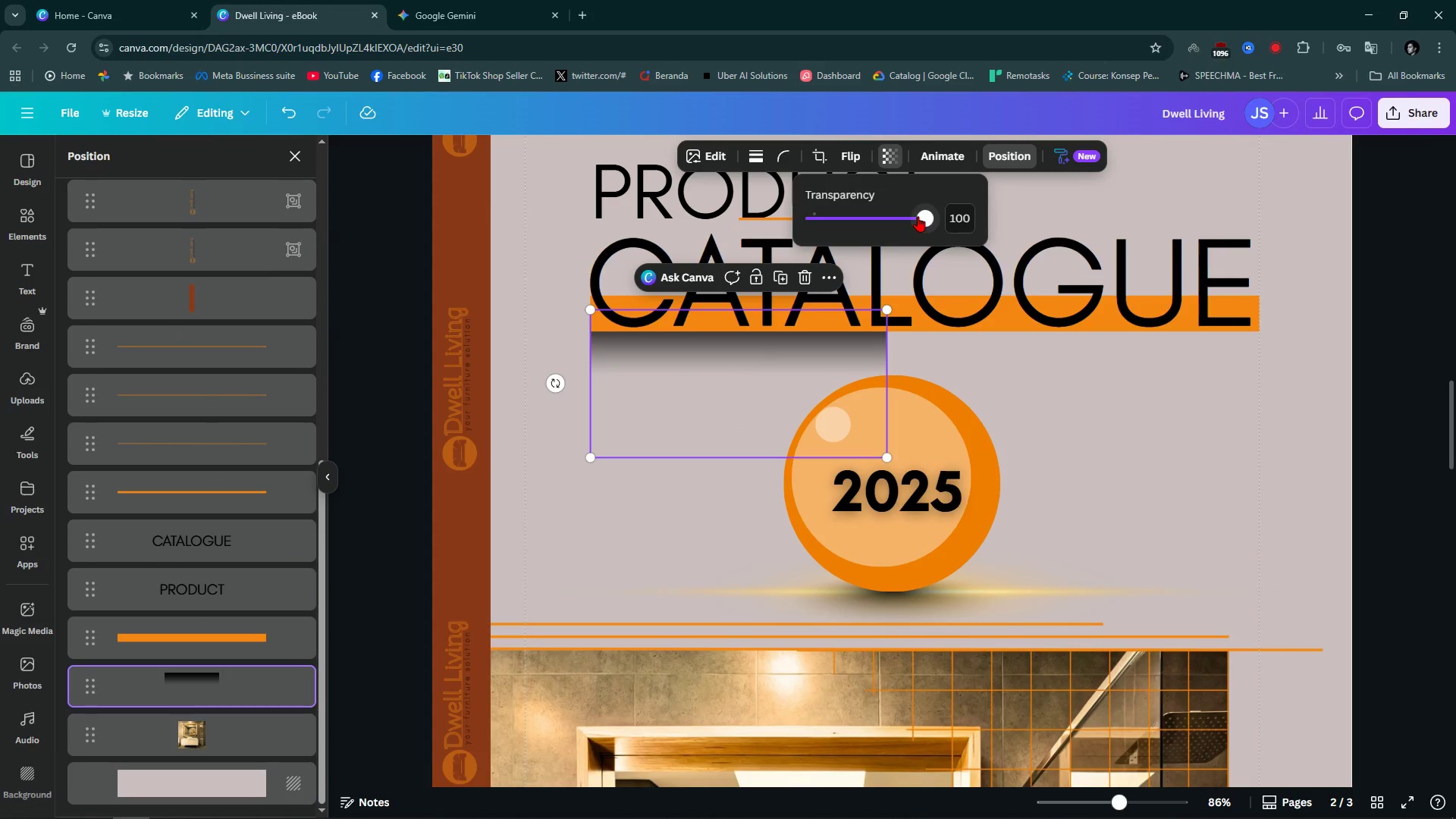 
left_click_drag(start_coordinate=[918, 216], to_coordinate=[863, 224])
 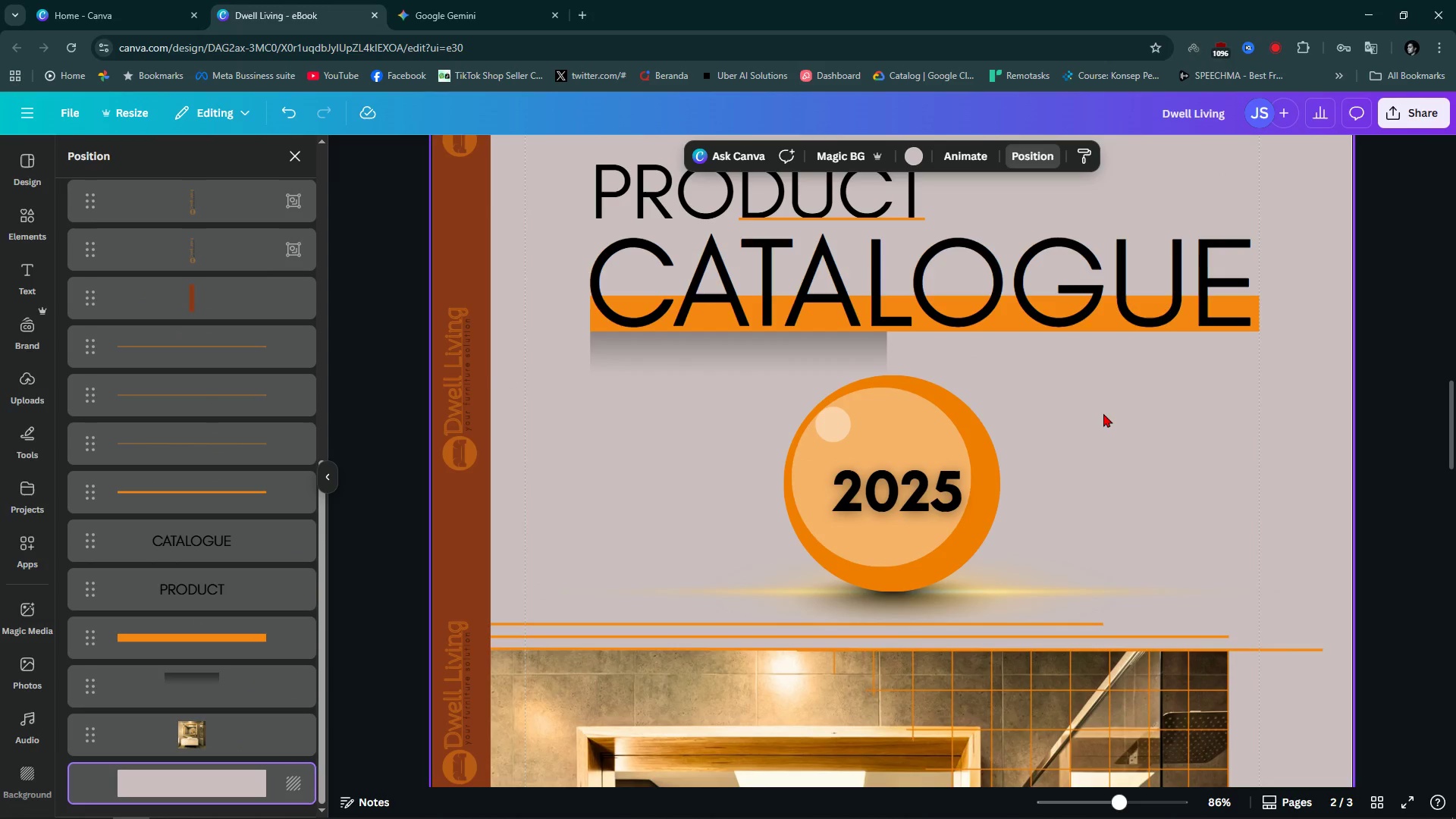 
hold_key(key=ControlLeft, duration=0.59)
scroll: coordinate [613, 331], scroll_direction: up, amount: 4.0
 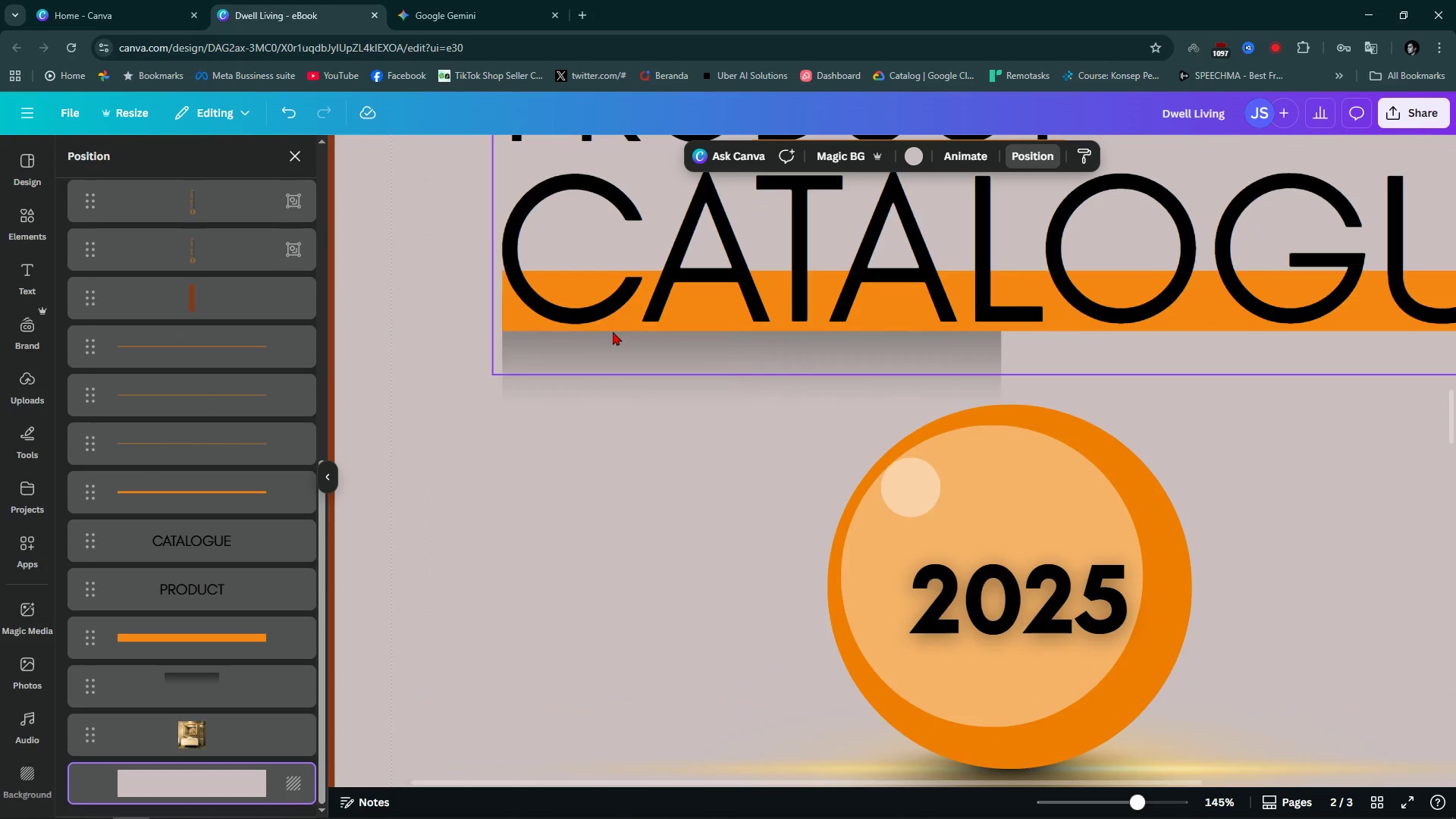 
hold_key(key=ControlLeft, duration=3.52)
left_click([627, 416])
 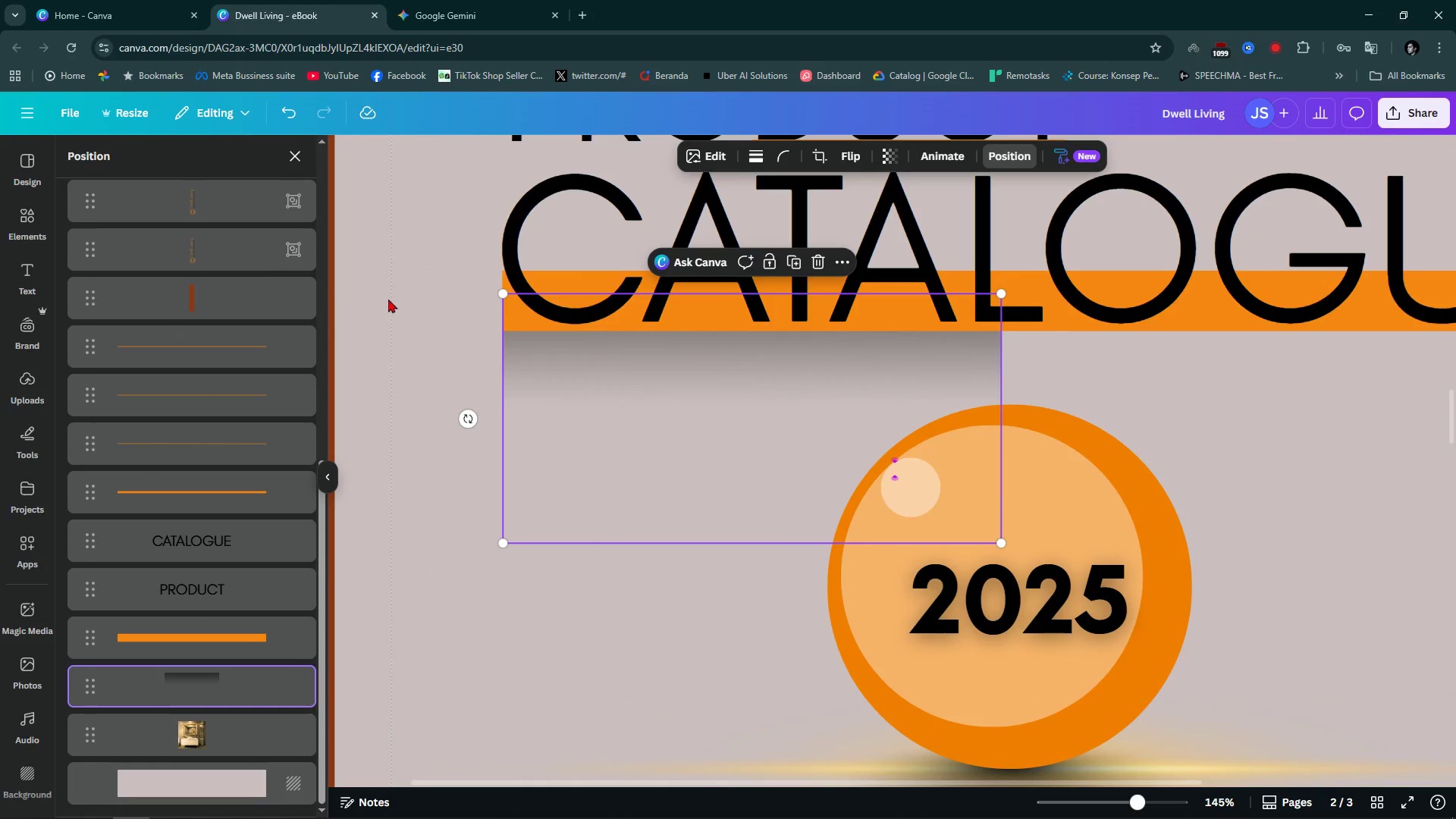 
left_click([388, 299])
 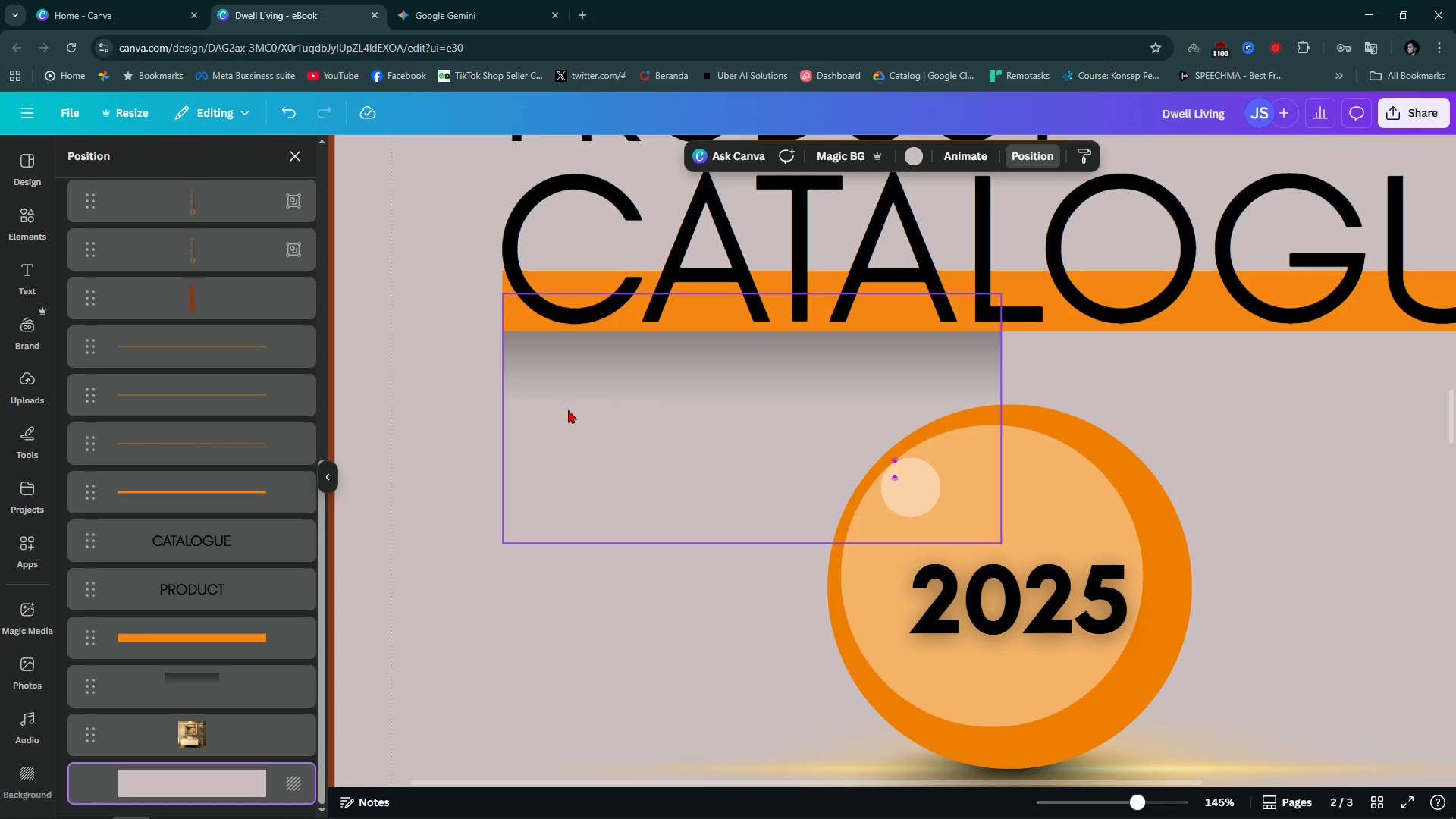 
left_click([593, 403])
 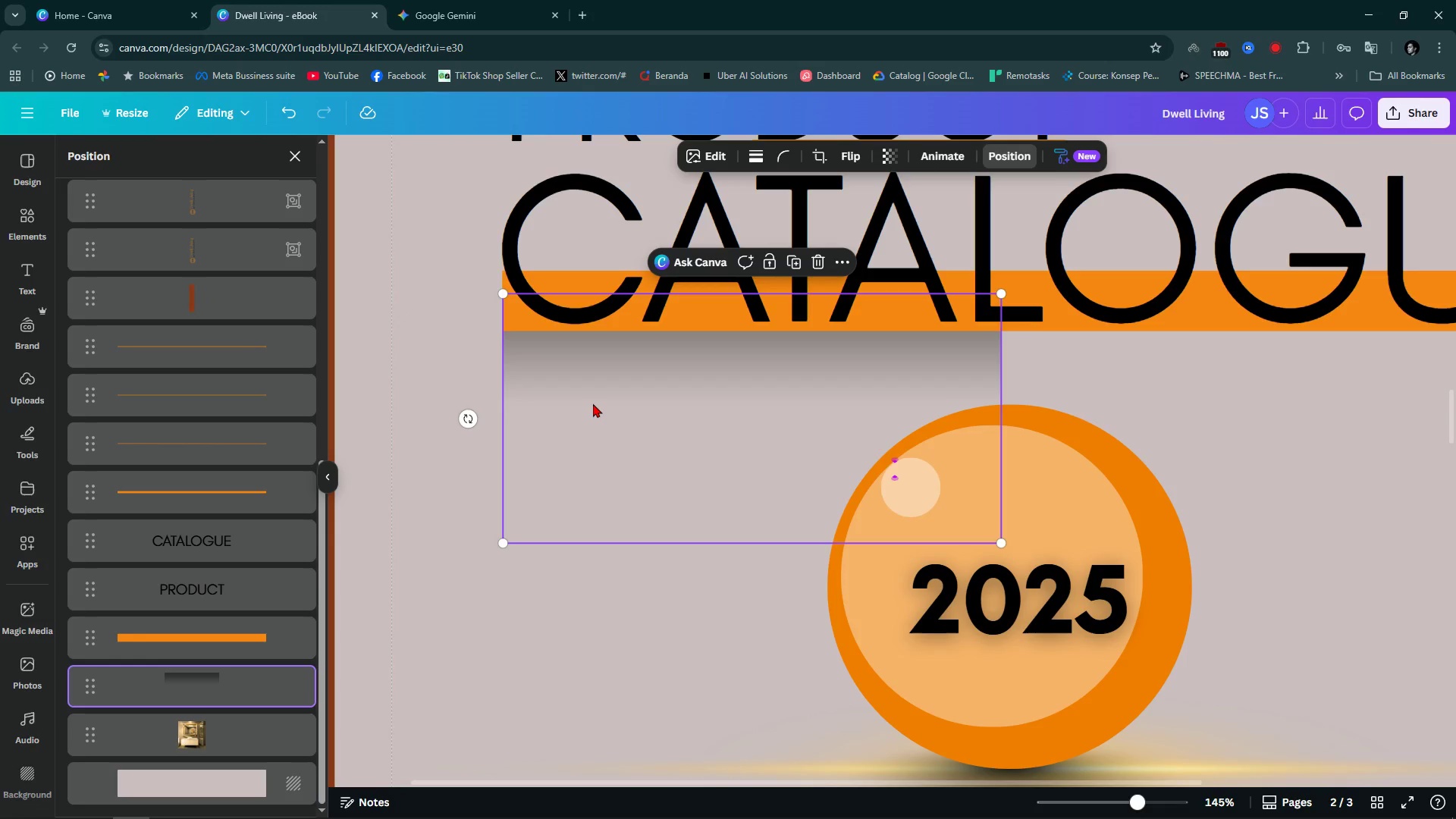 
hold_key(key=ControlLeft, duration=0.72)
scroll: coordinate [593, 403], scroll_direction: down, amount: 6.0
 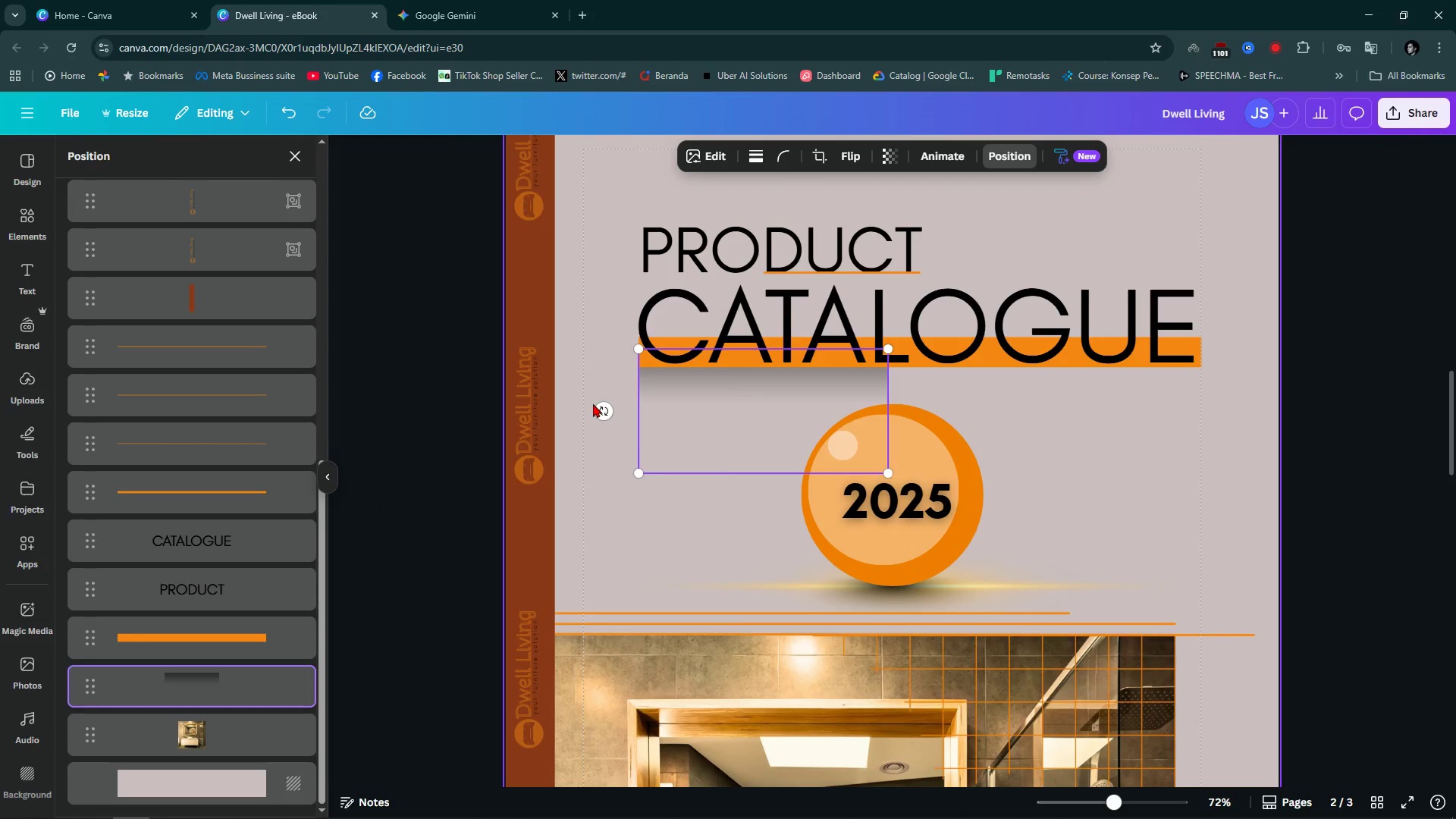 
key(Control+ControlLeft)
 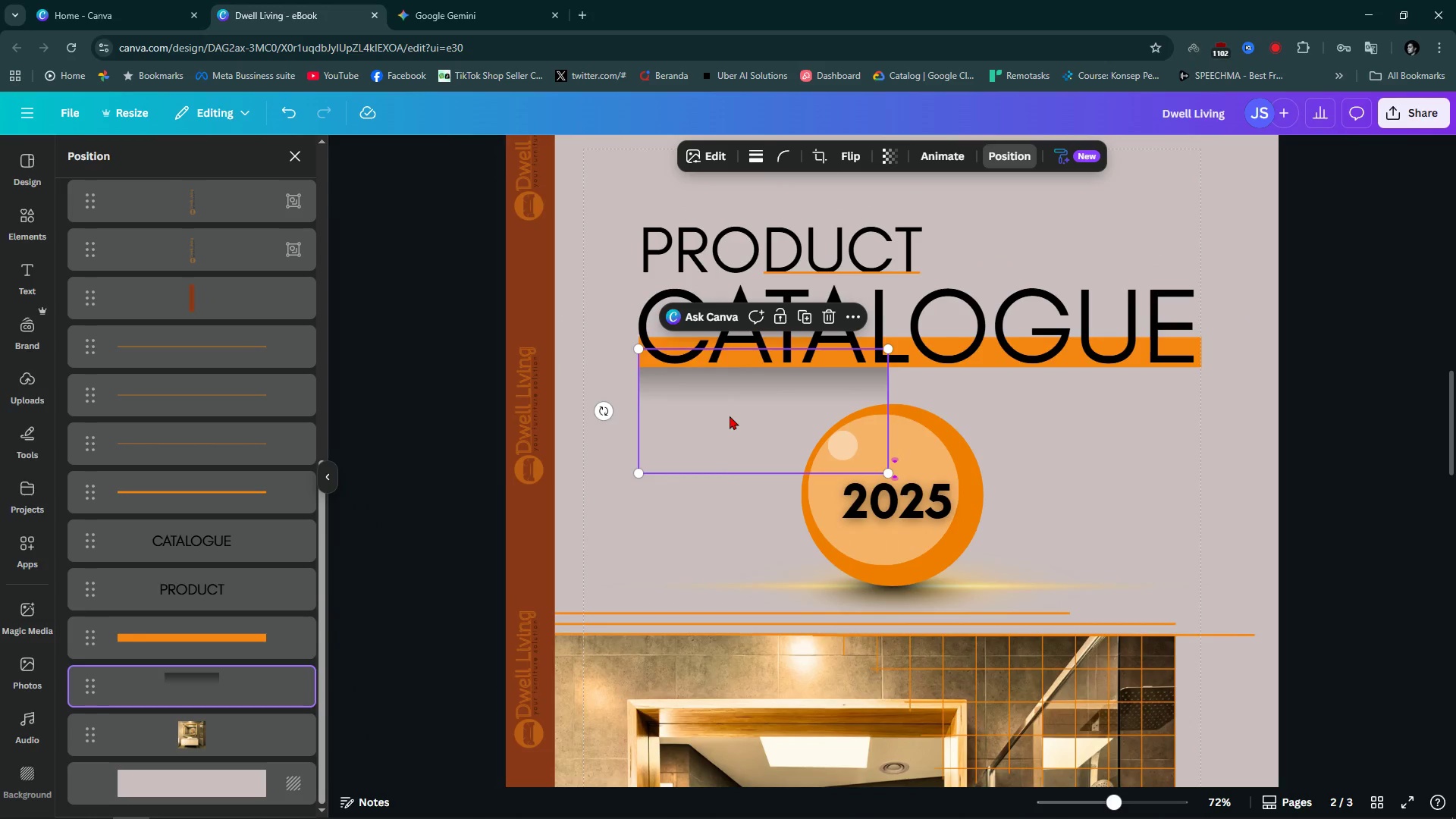 
left_click([803, 317])
 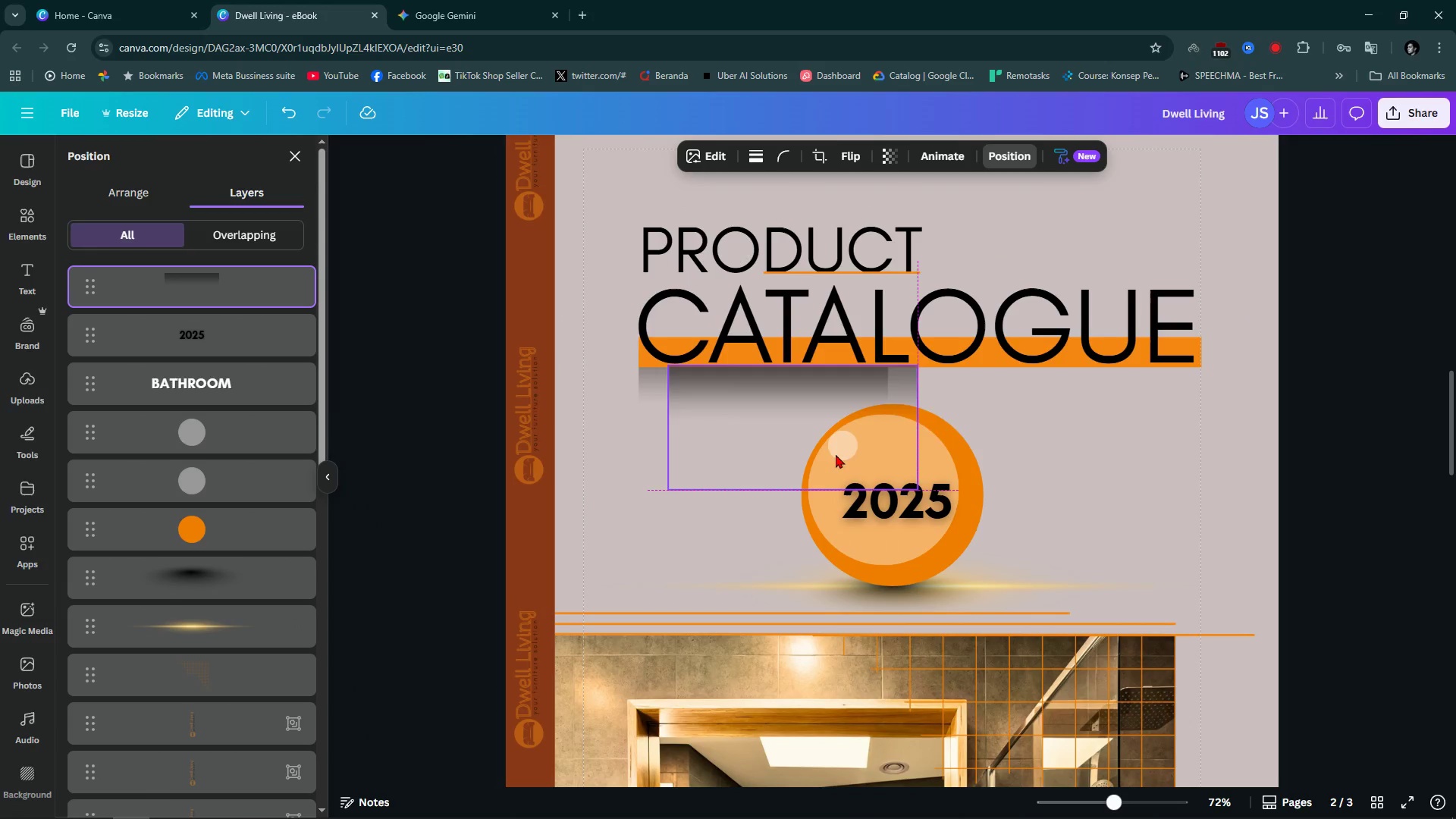 
left_click_drag(start_coordinate=[767, 427], to_coordinate=[1009, 428])
 